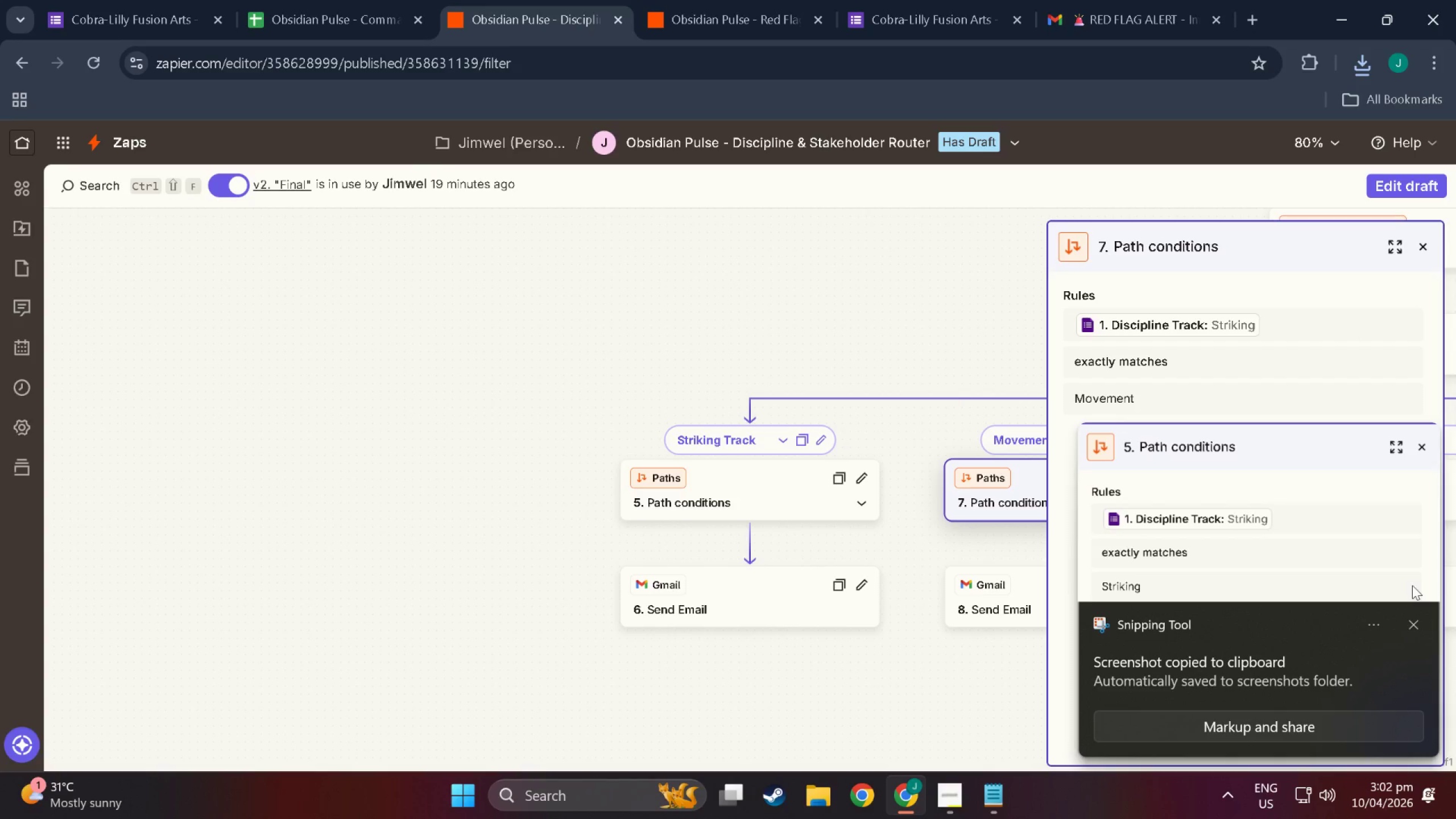 
wait(5.88)
 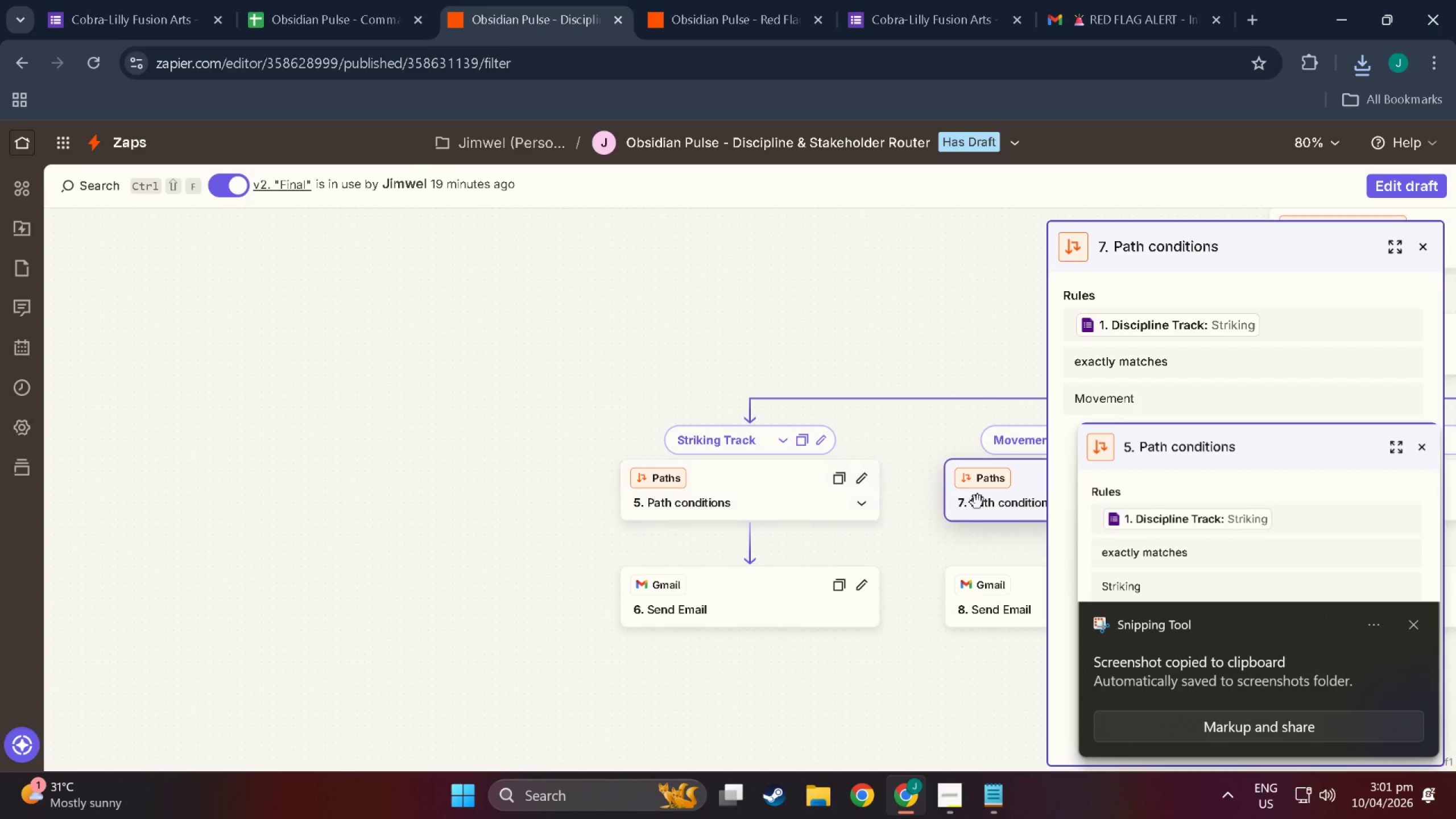 
left_click([1424, 631])
 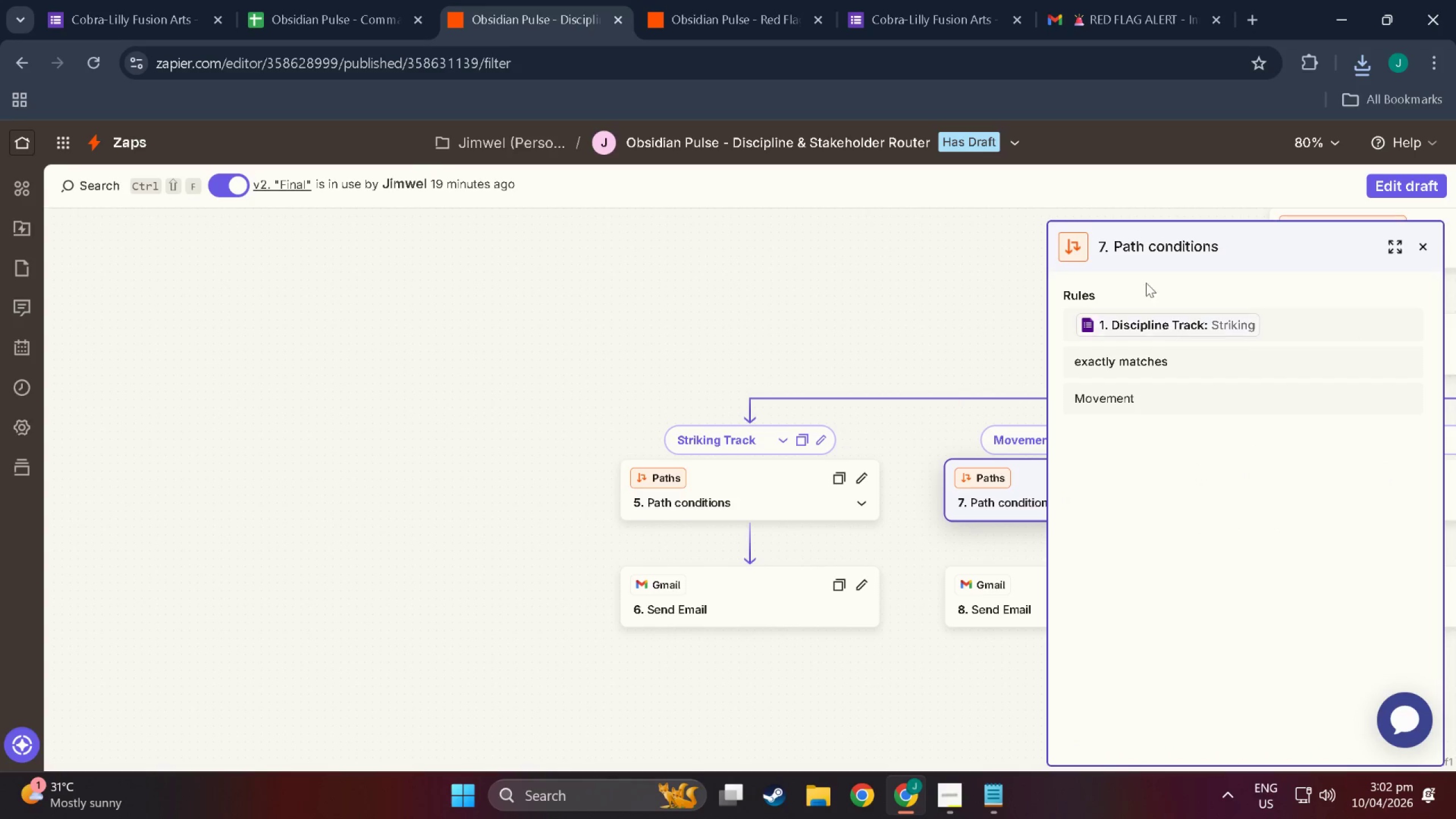 
key(Meta+S)
 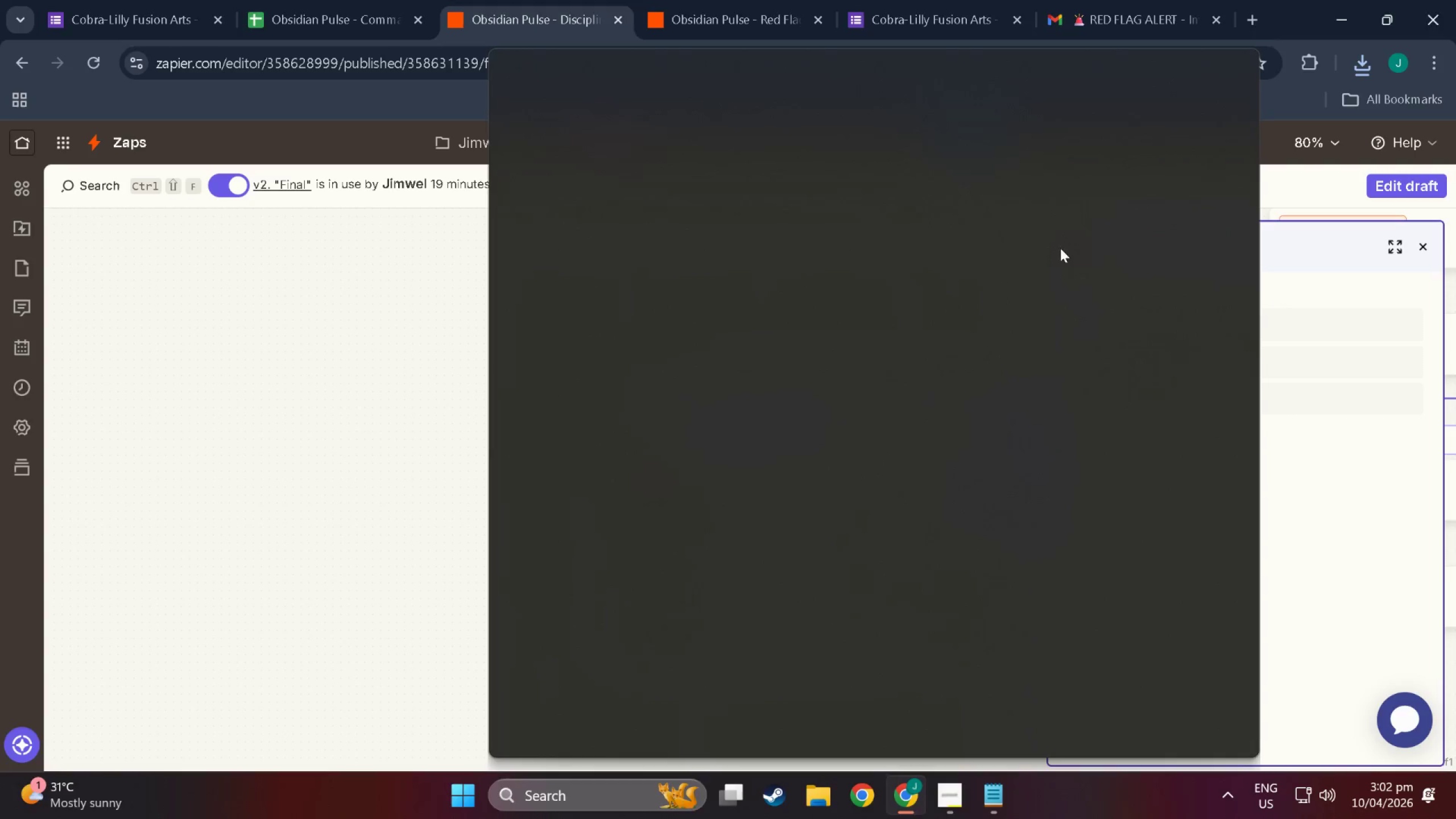 
key(Meta+Shift+ShiftLeft)
 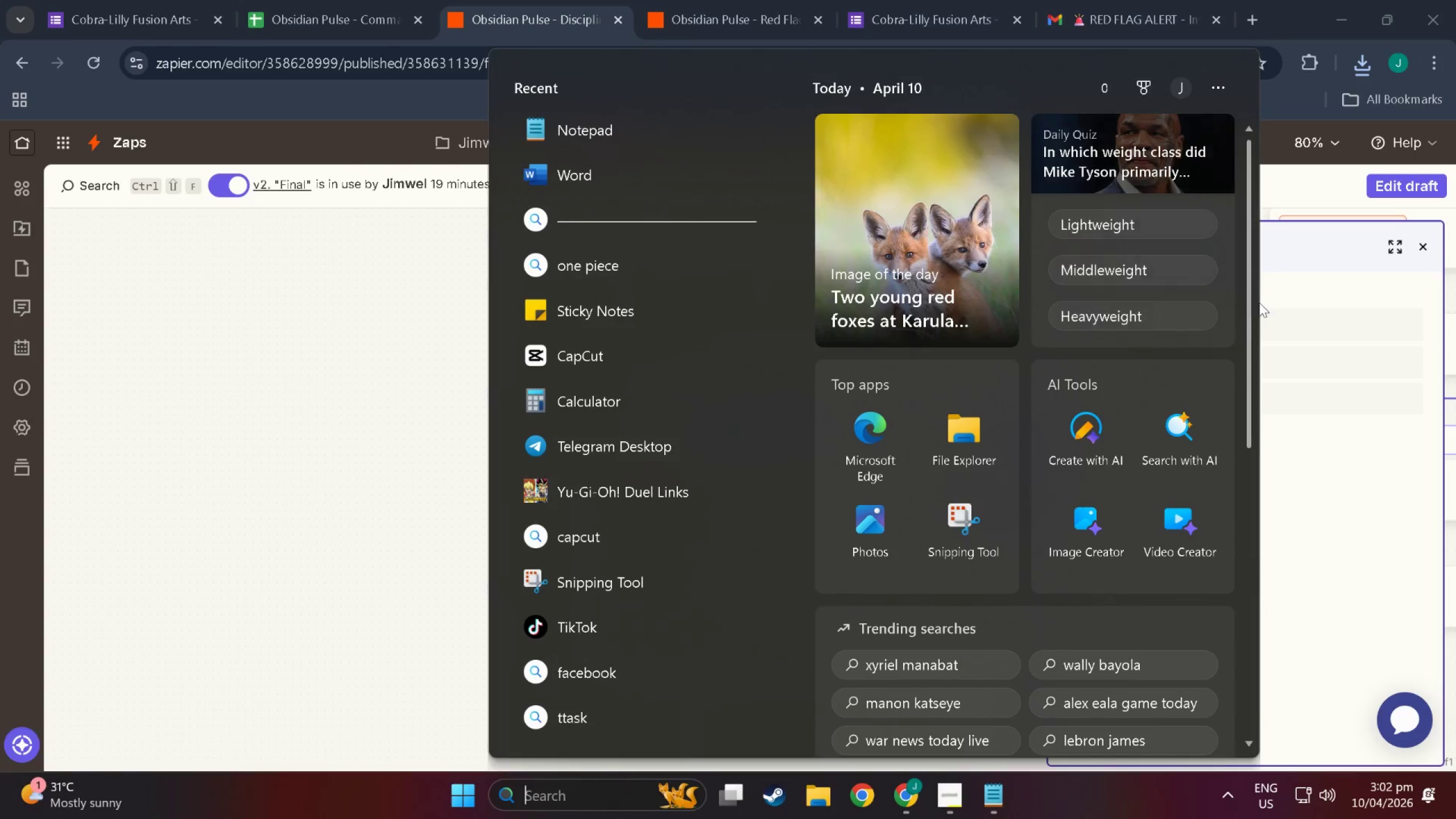 
left_click([1306, 249])
 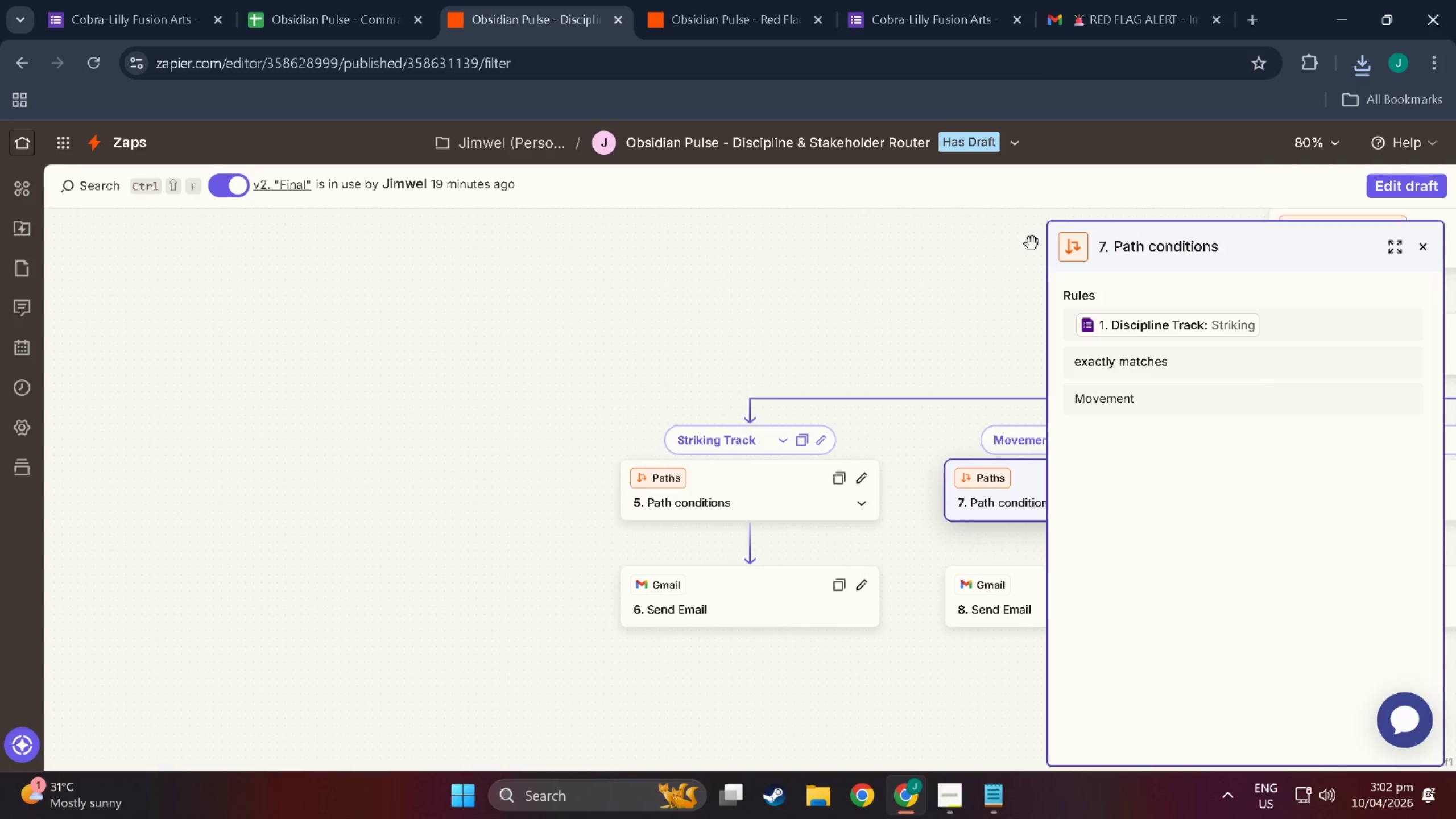 
key(Meta+MetaLeft)
 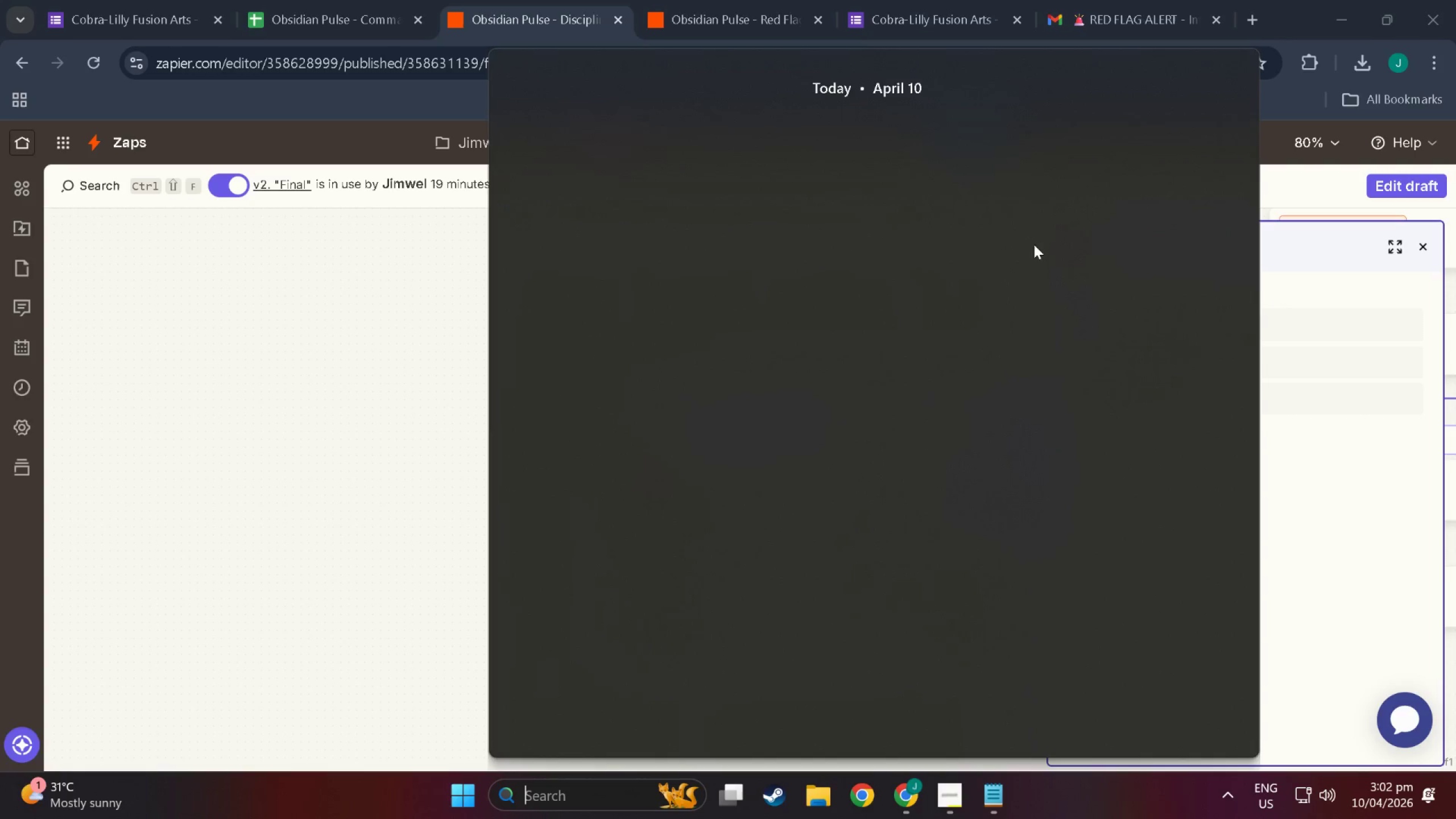 
key(Meta+S)
 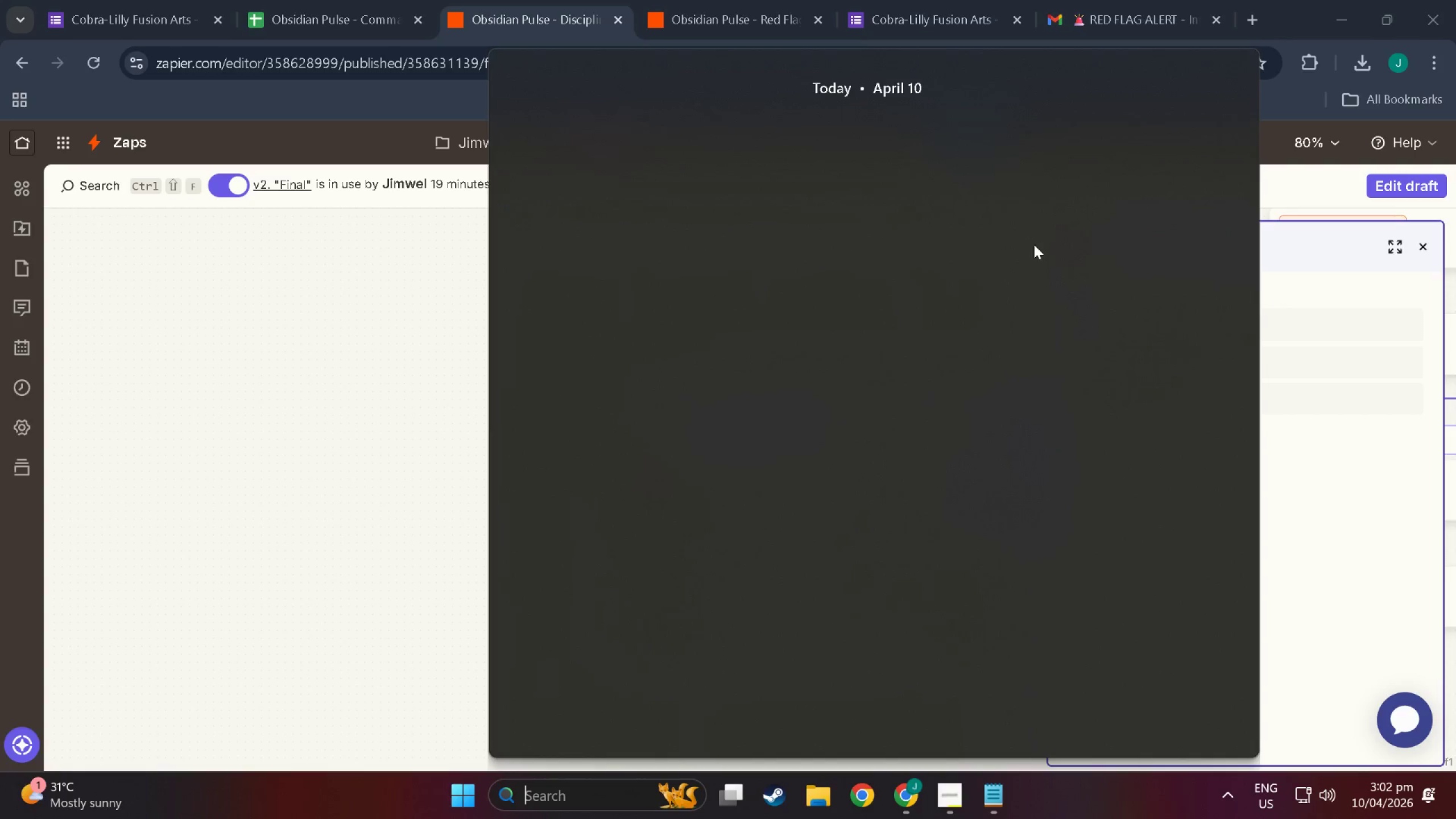 
key(Meta+Shift+ShiftLeft)
 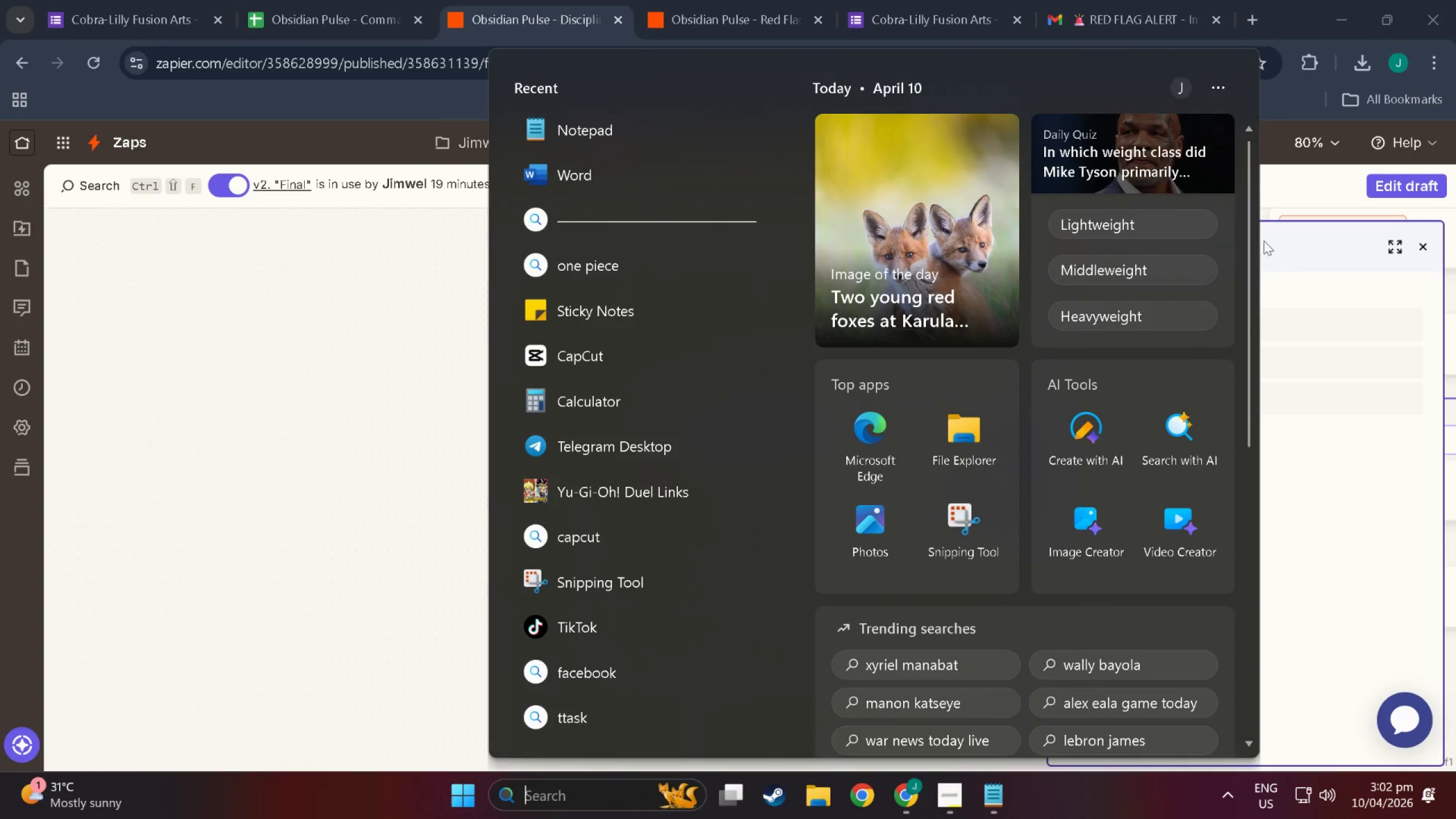 
left_click([1294, 242])
 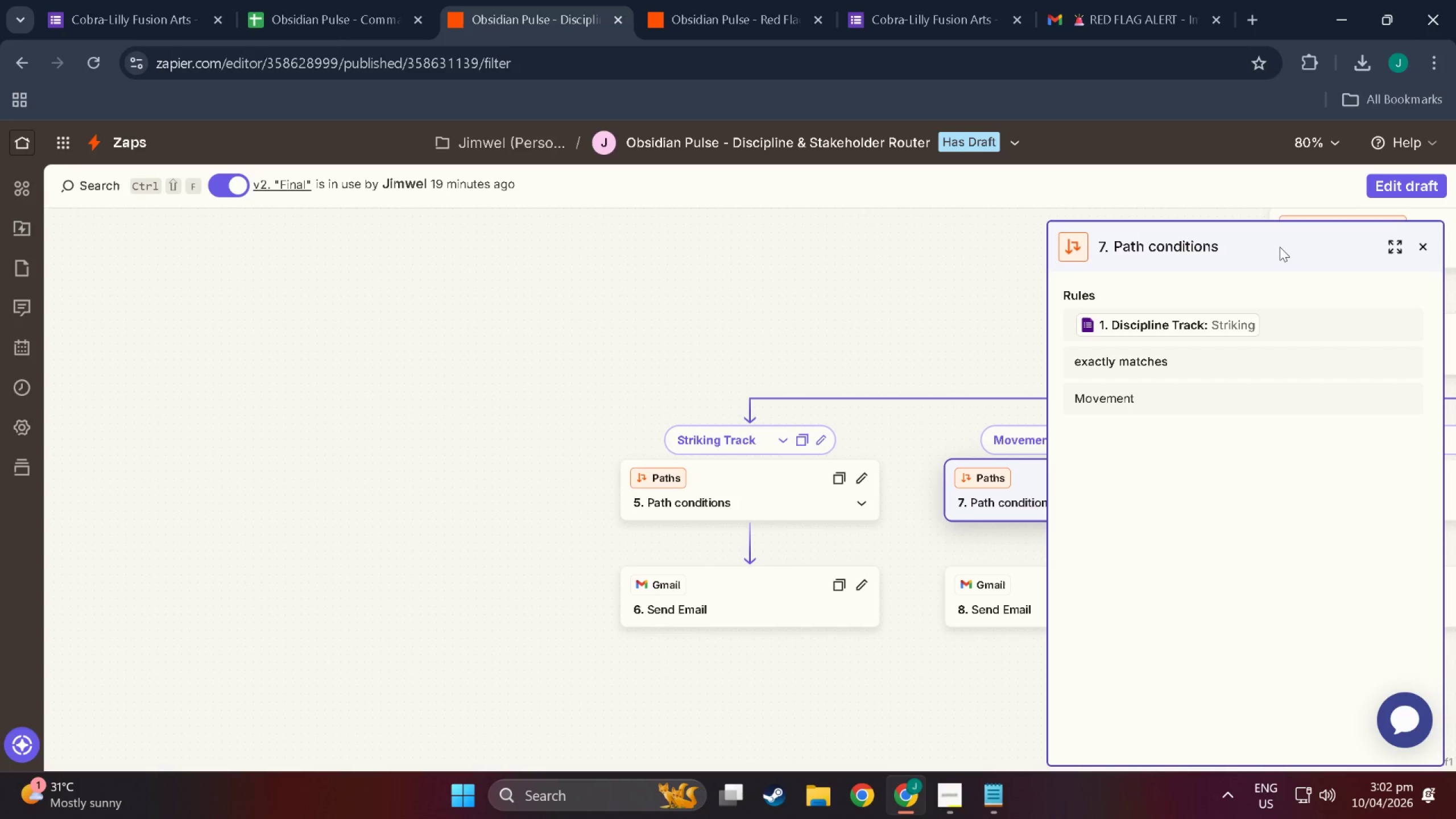 
key(Meta+MetaLeft)
 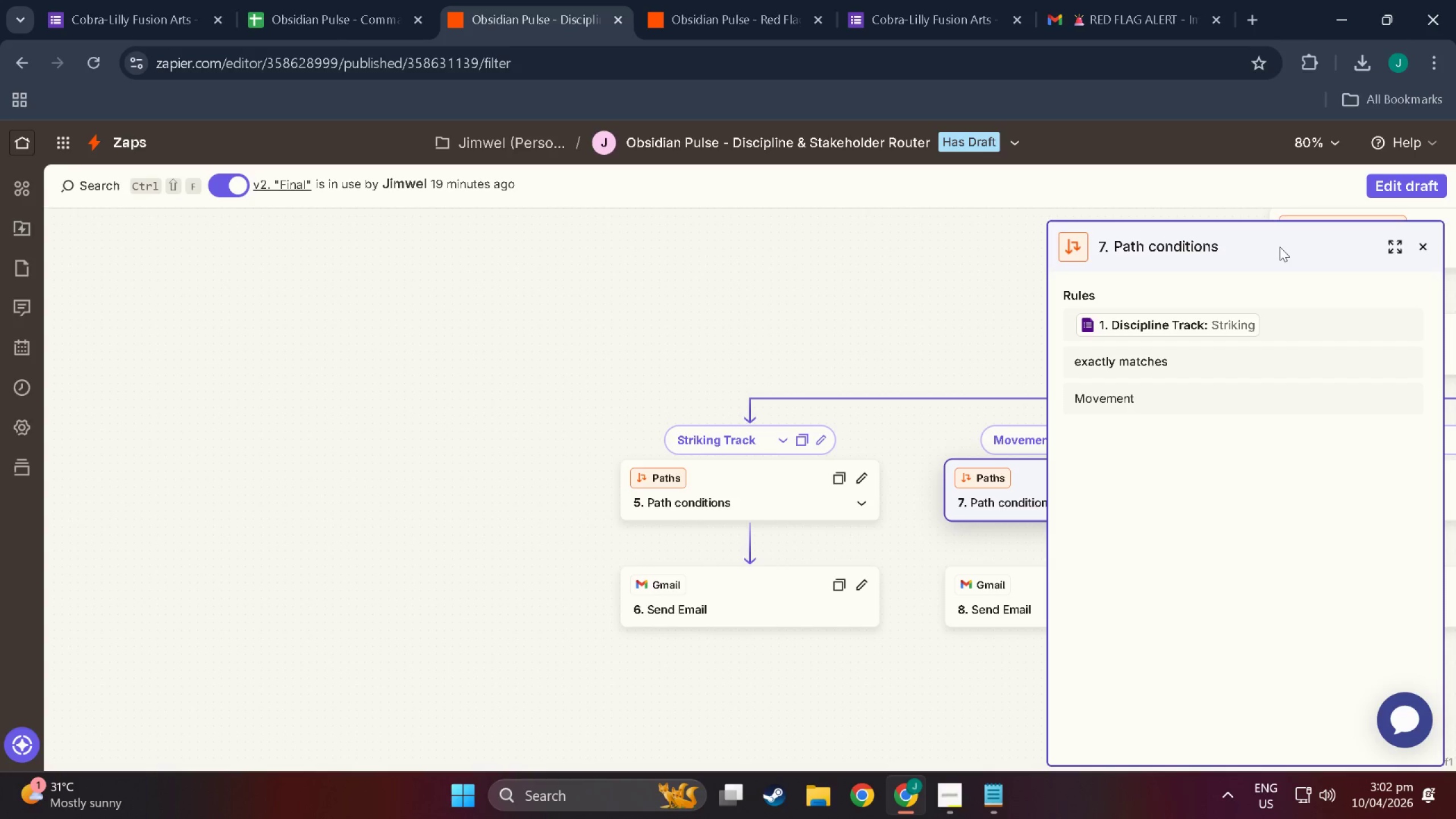 
key(Meta+Shift+ShiftLeft)
 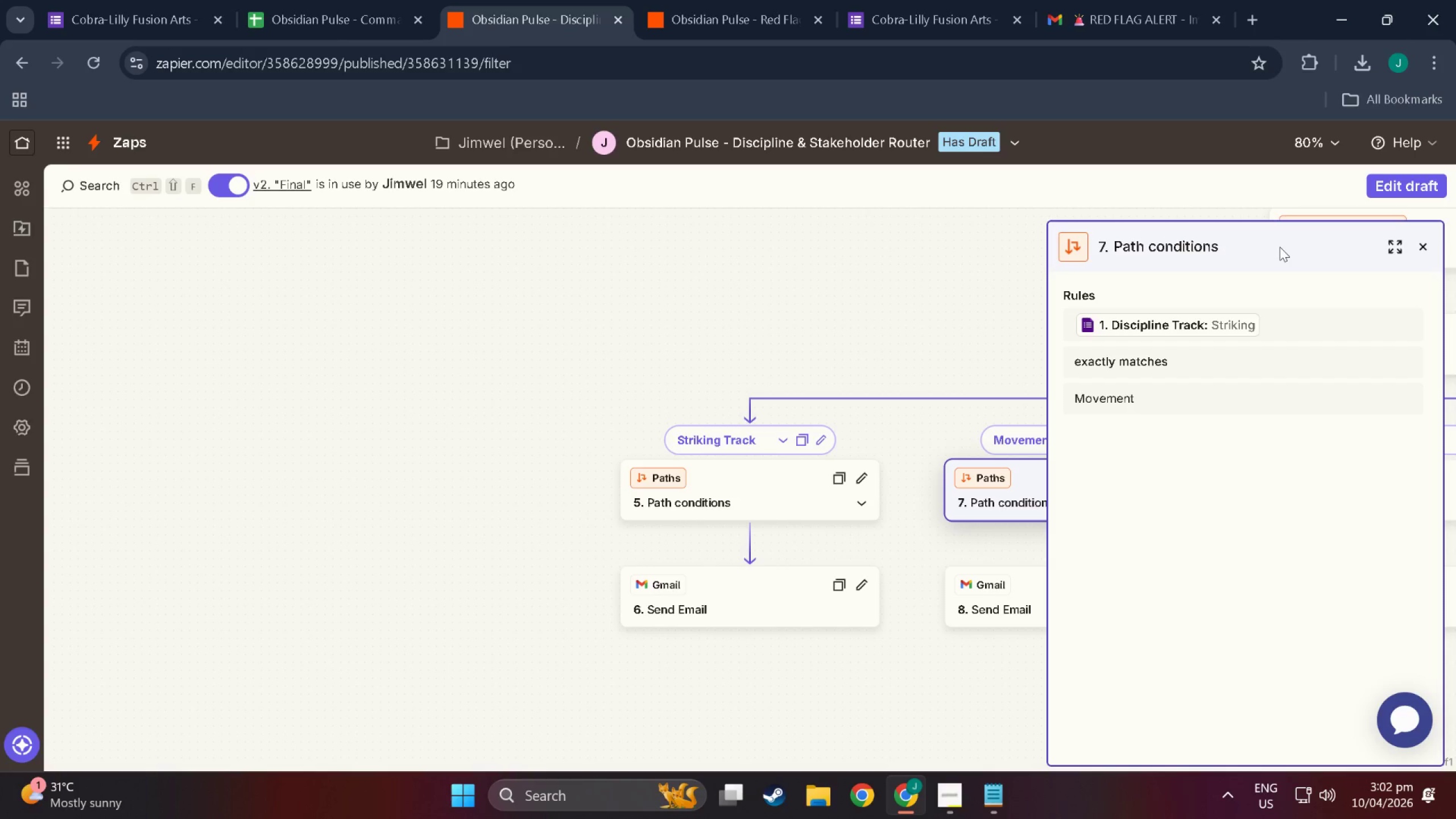 
key(Meta+Shift+S)
 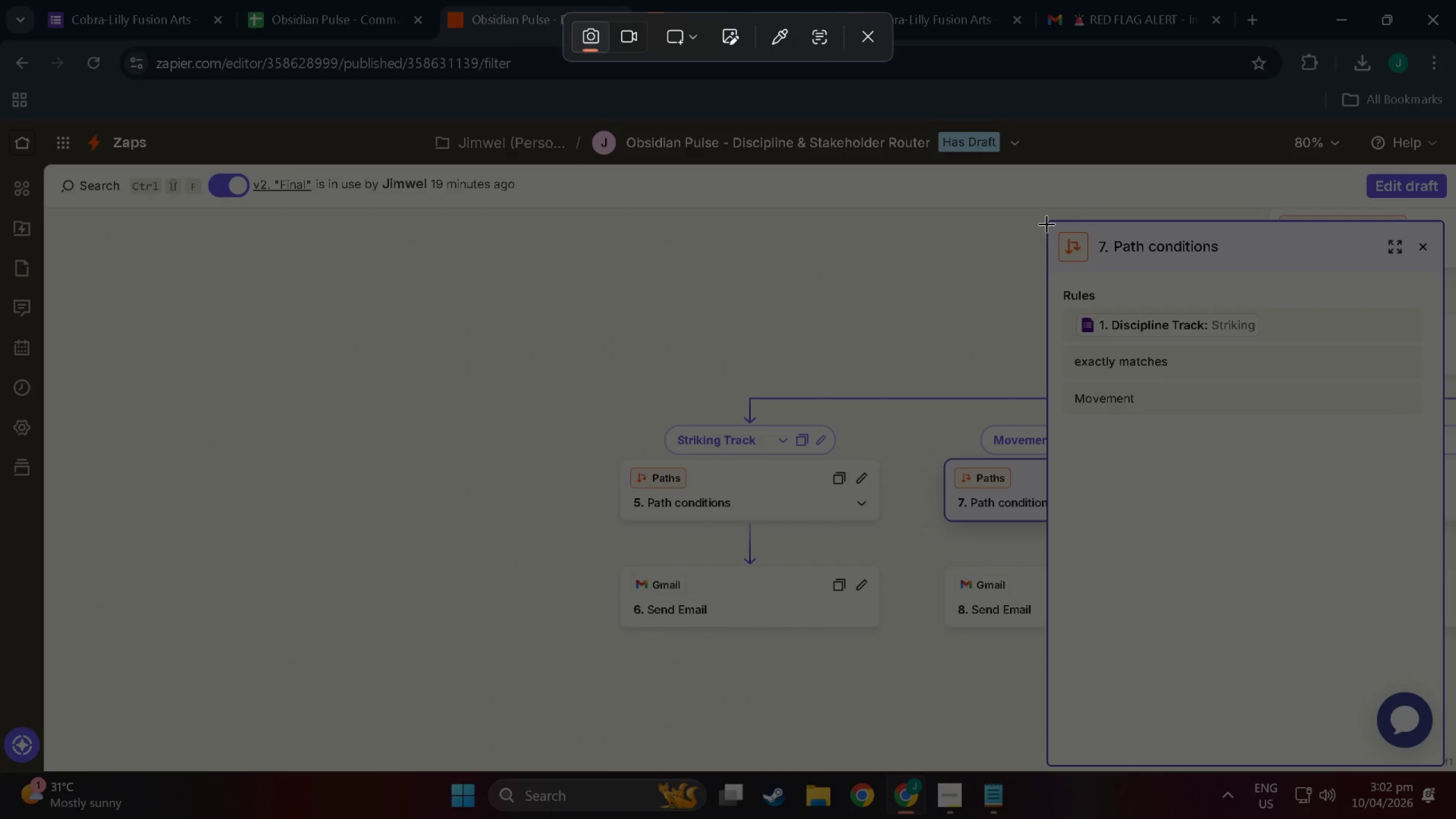 
left_click_drag(start_coordinate=[1047, 224], to_coordinate=[1440, 577])
 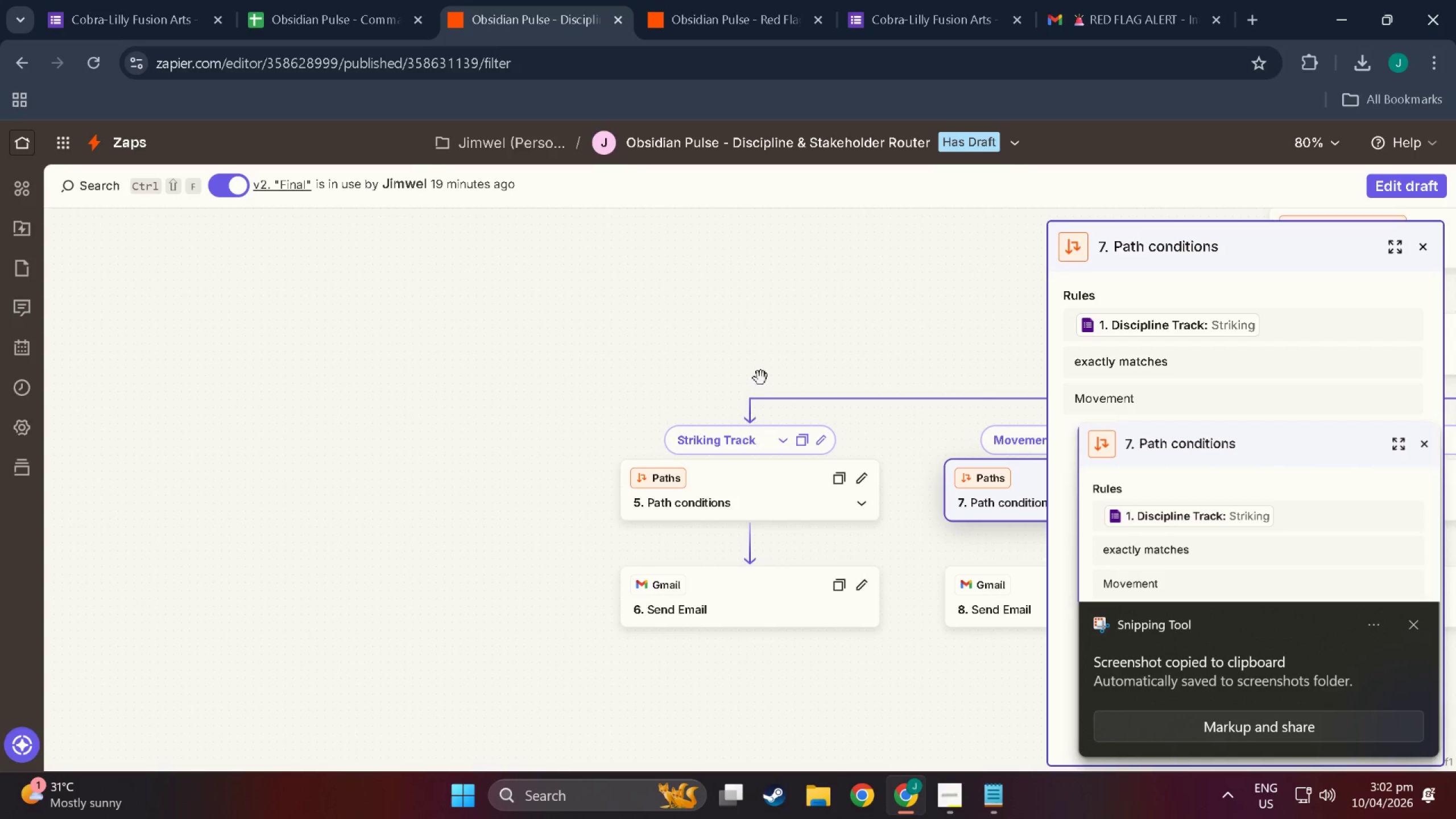 
left_click_drag(start_coordinate=[839, 304], to_coordinate=[450, 299])
 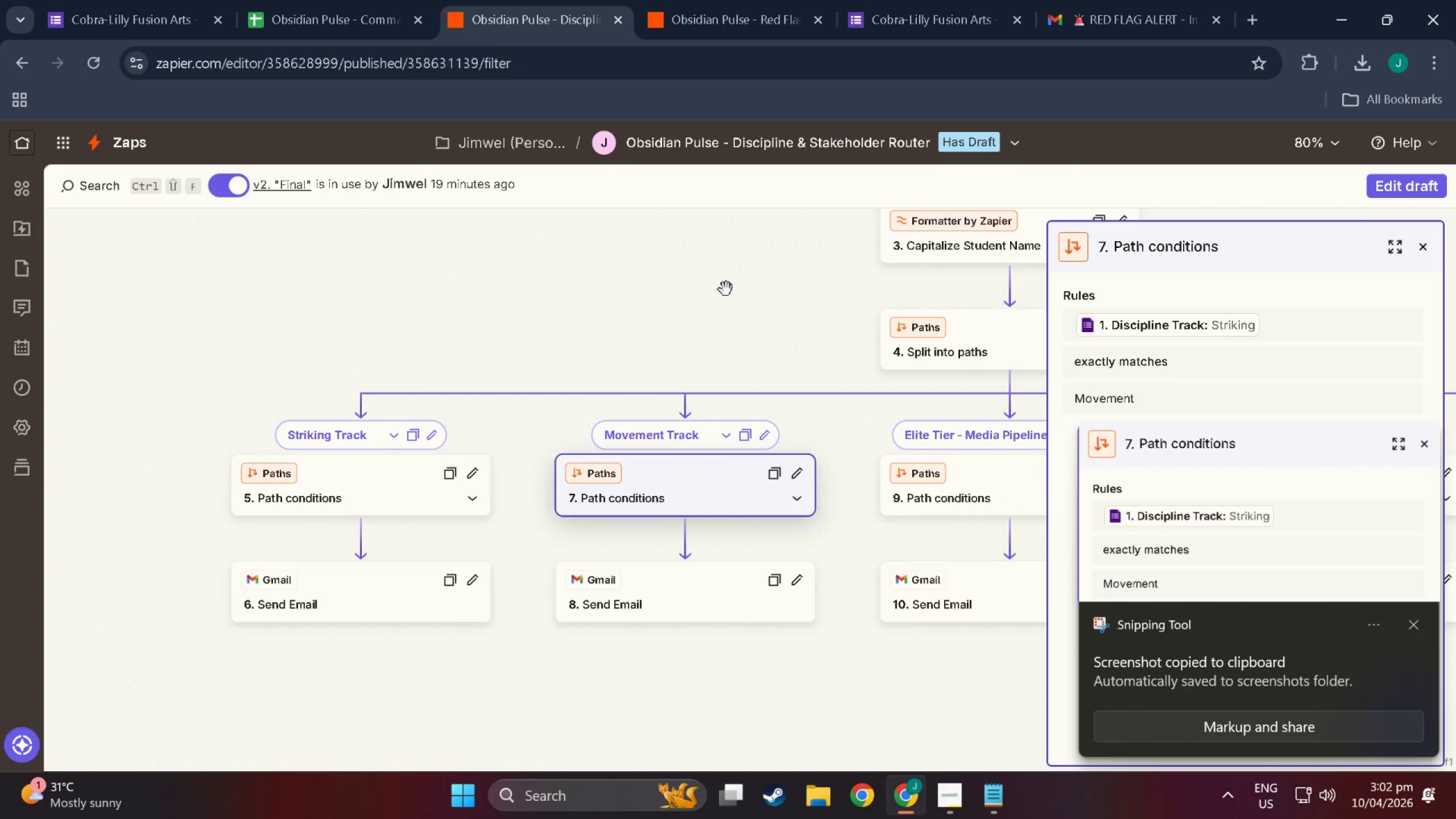 
left_click_drag(start_coordinate=[731, 289], to_coordinate=[475, 288])
 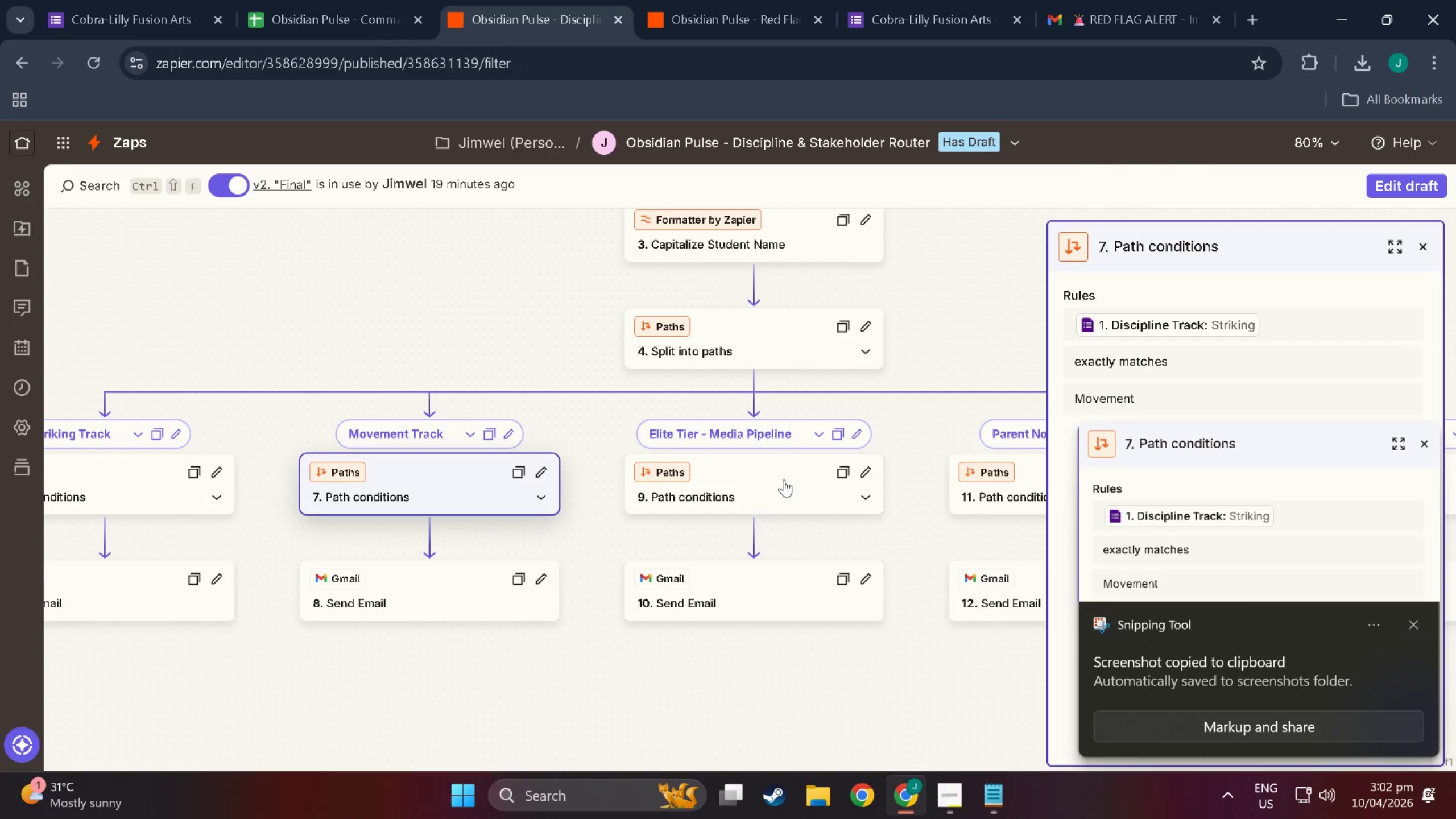 
left_click([784, 481])
 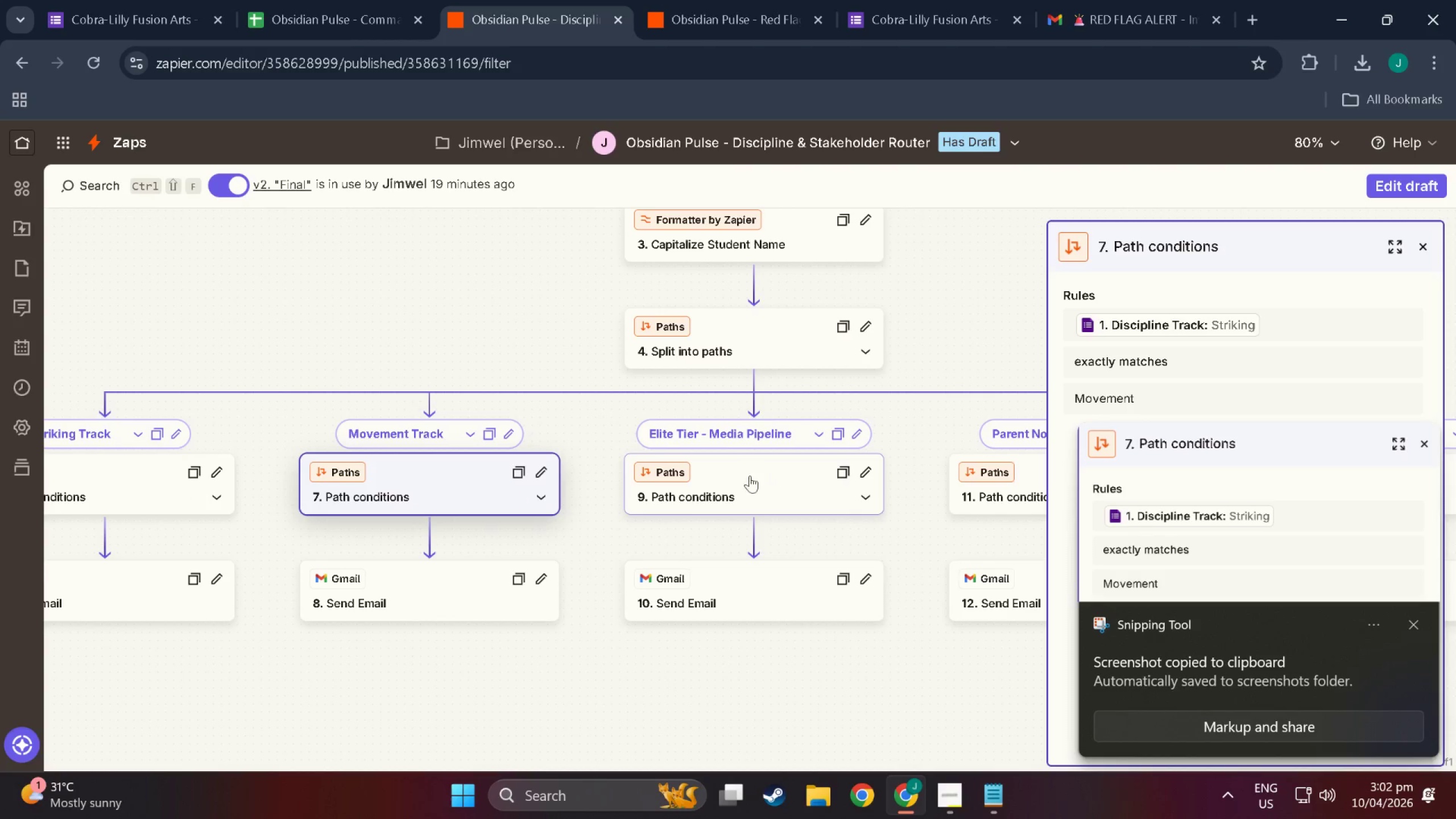 
left_click([740, 482])
 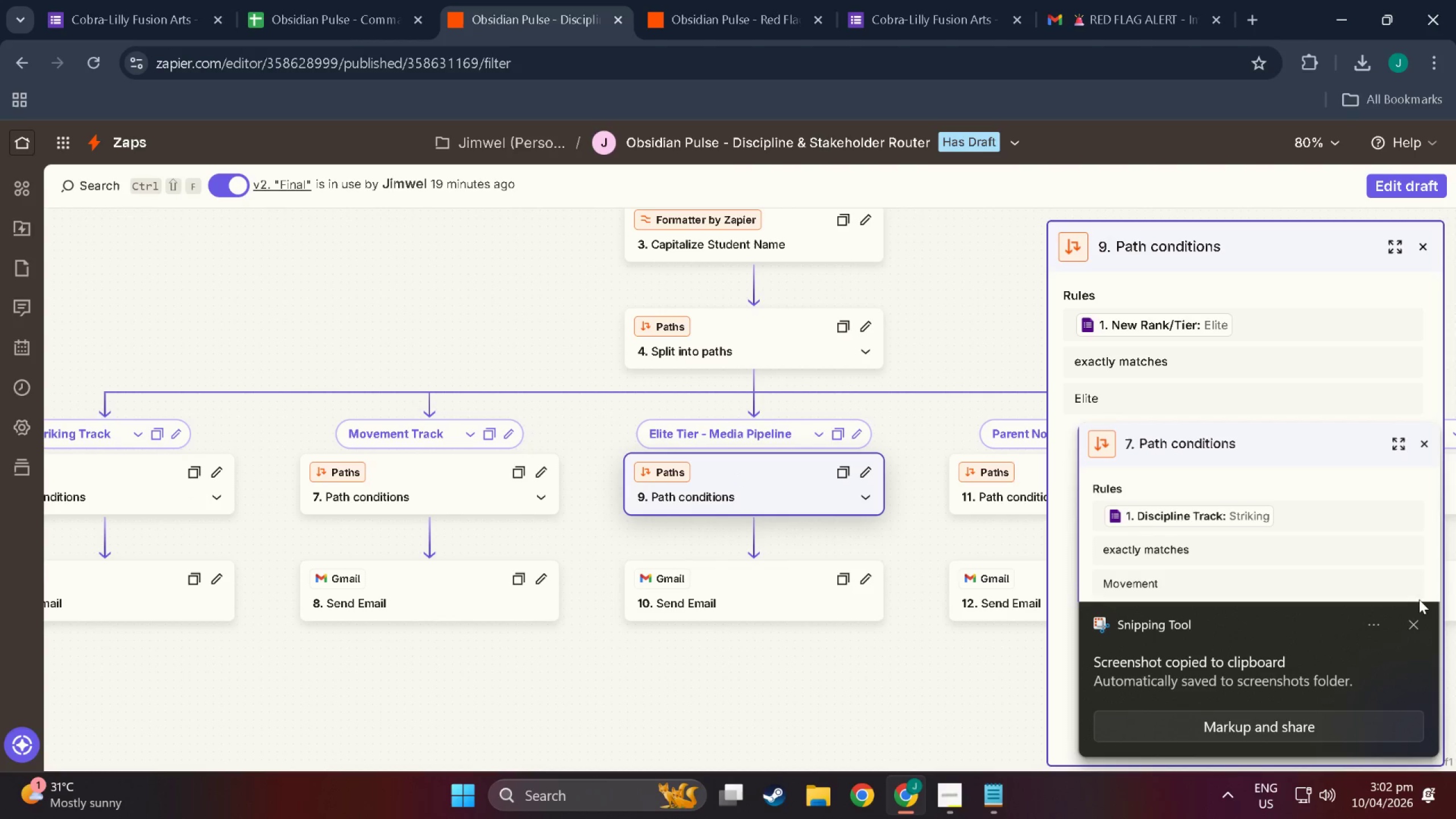 
left_click([1419, 623])
 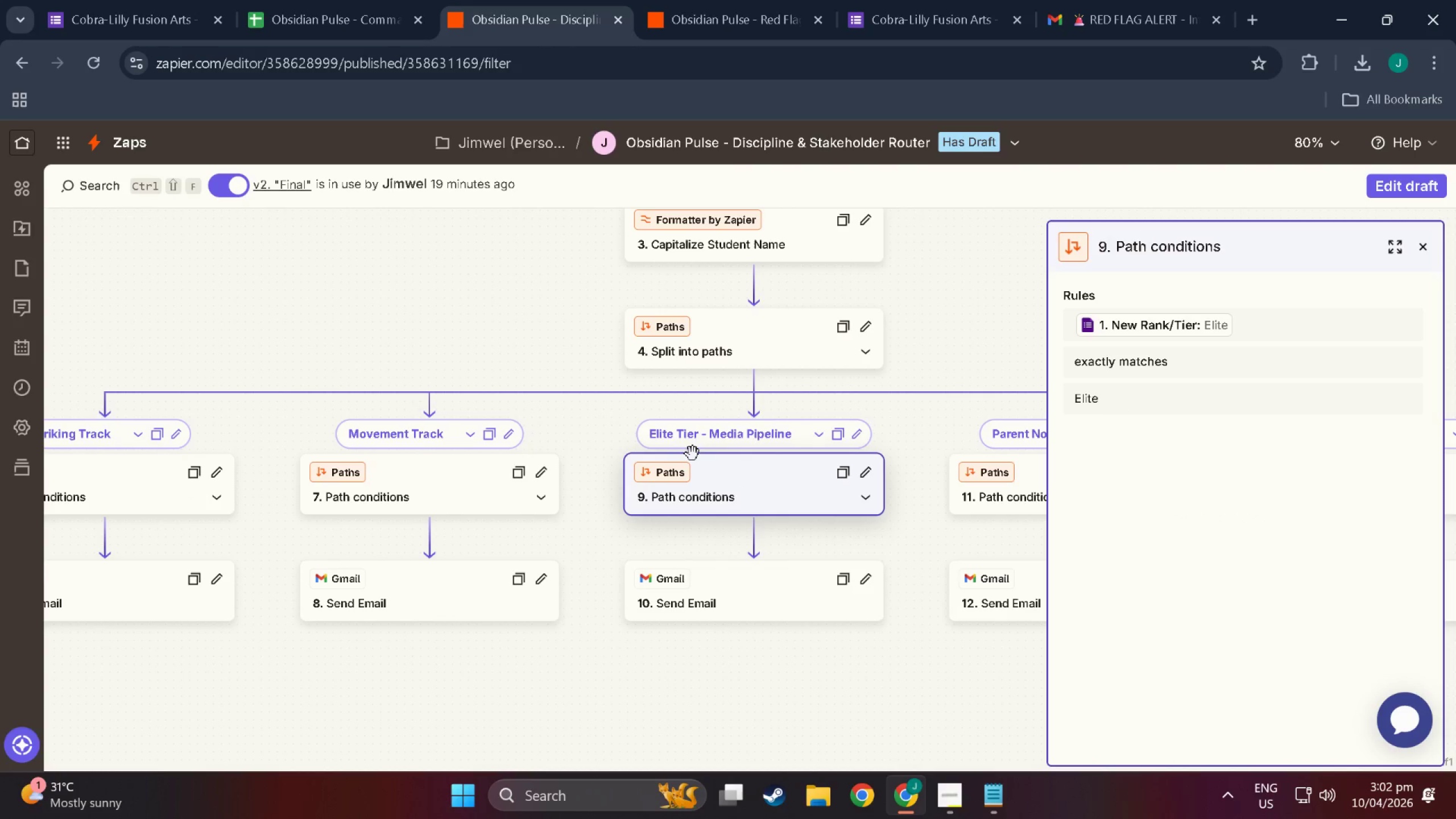 
left_click([757, 485])
 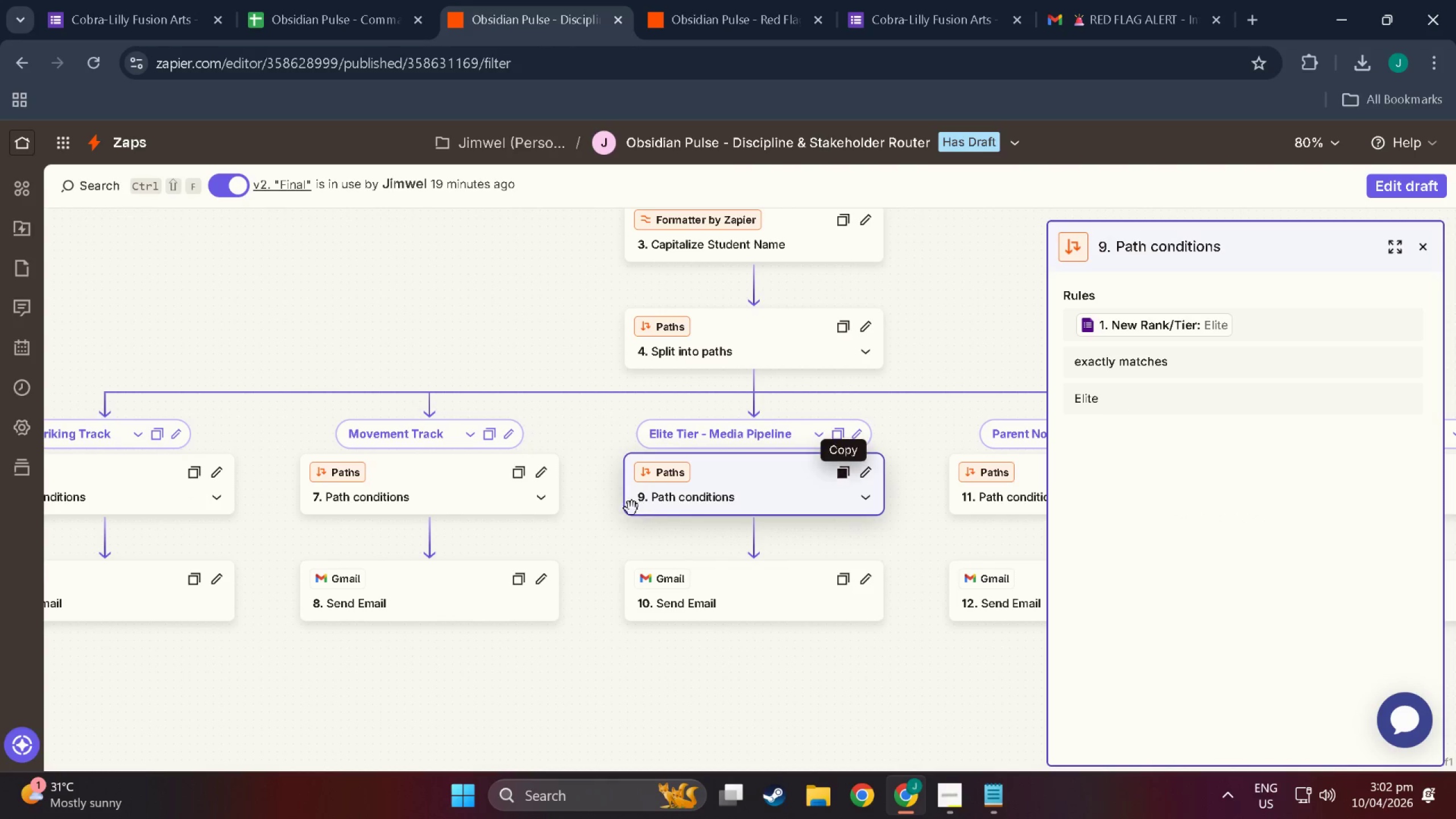 
left_click([462, 482])
 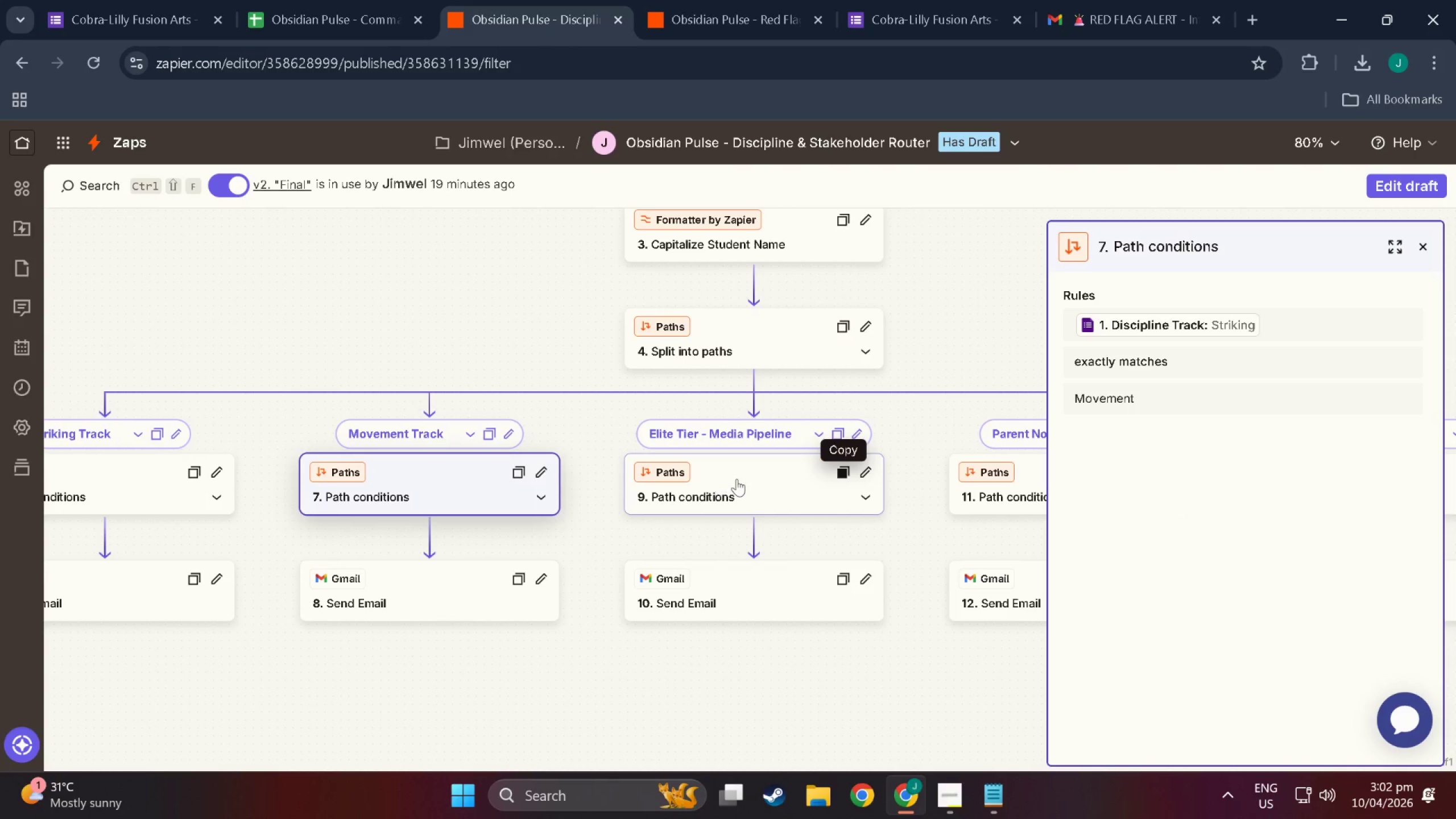 
left_click([741, 479])
 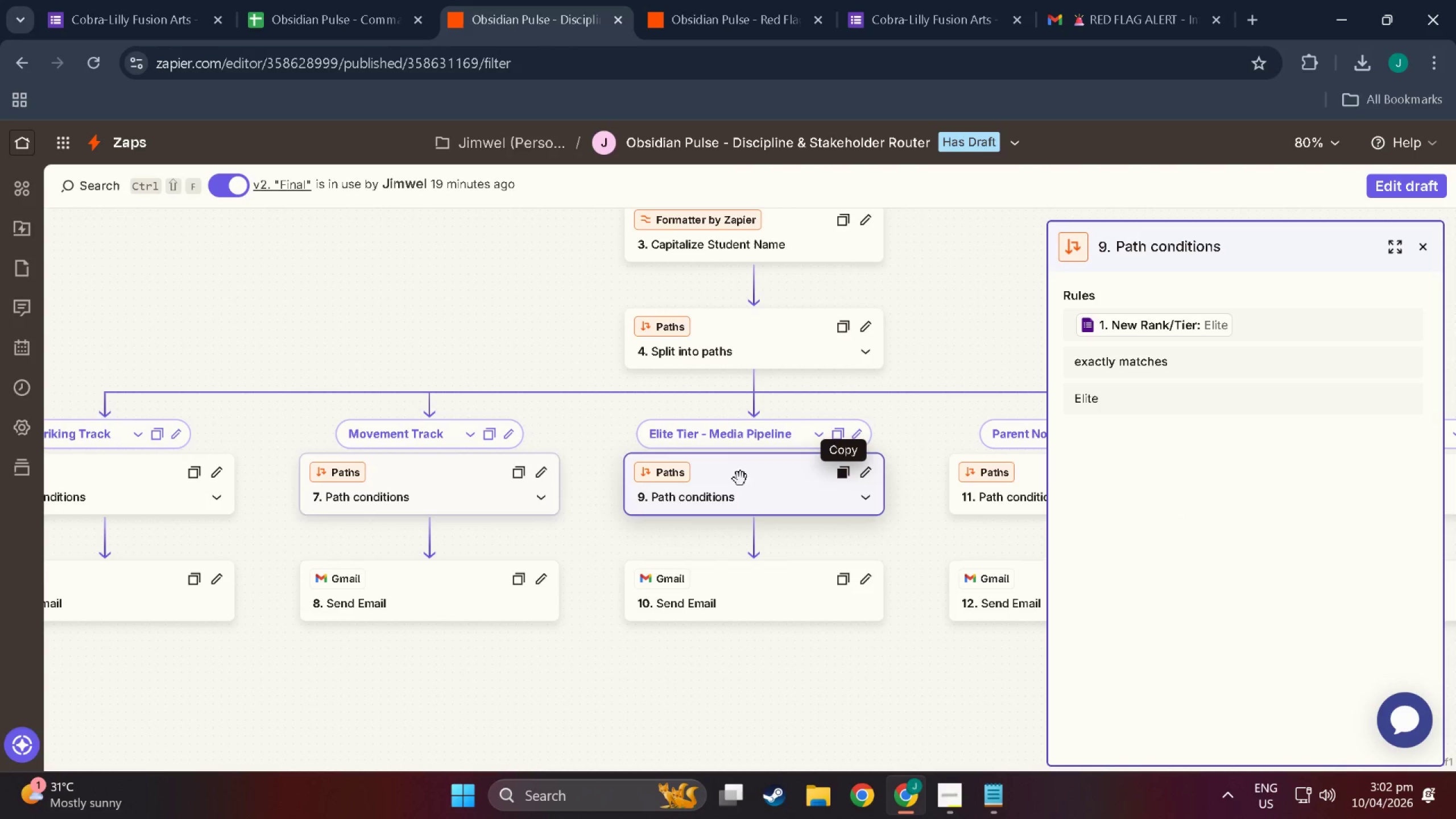 
key(Shift+ShiftLeft)
 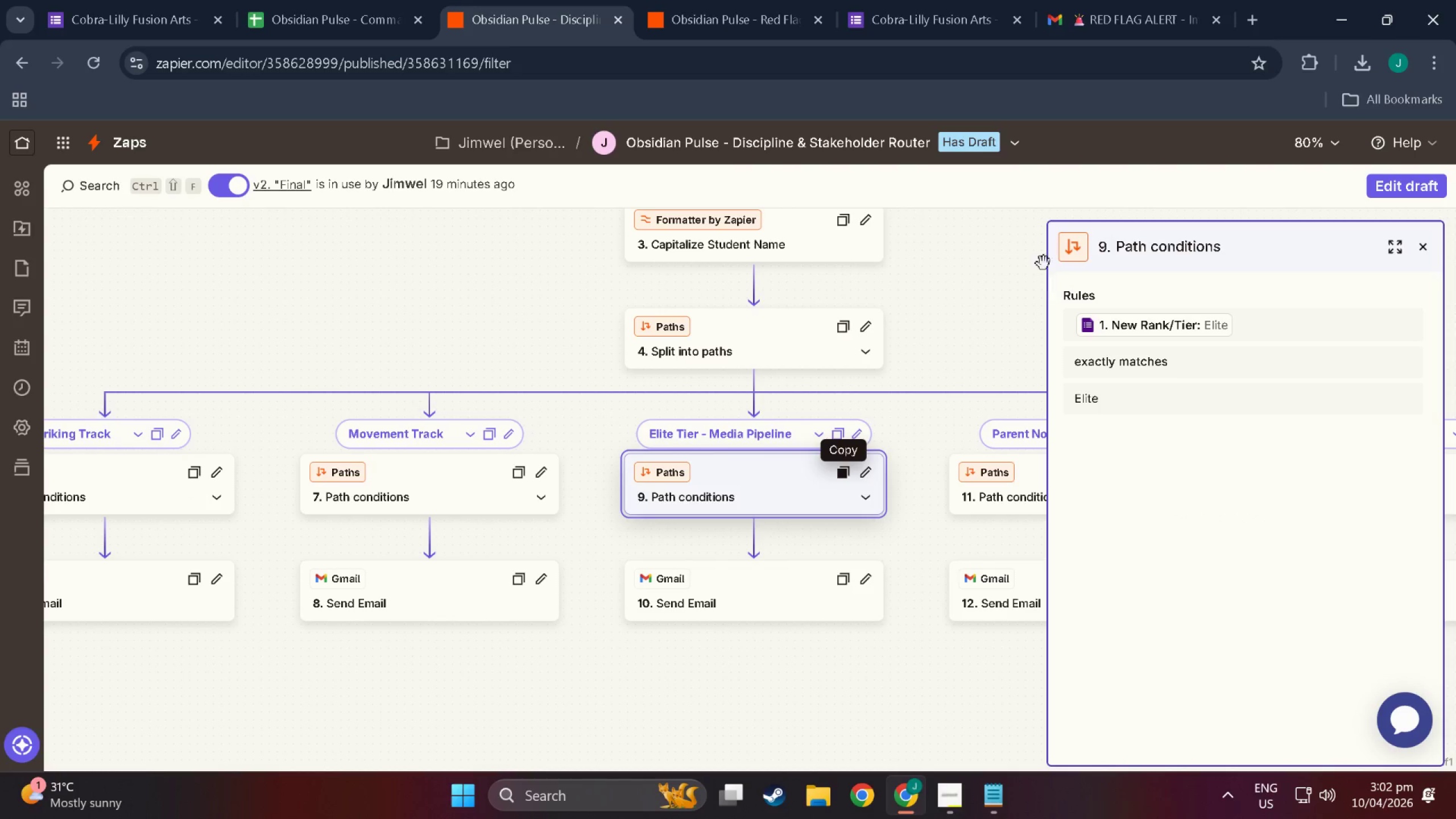 
key(Meta+Shift+MetaLeft)
 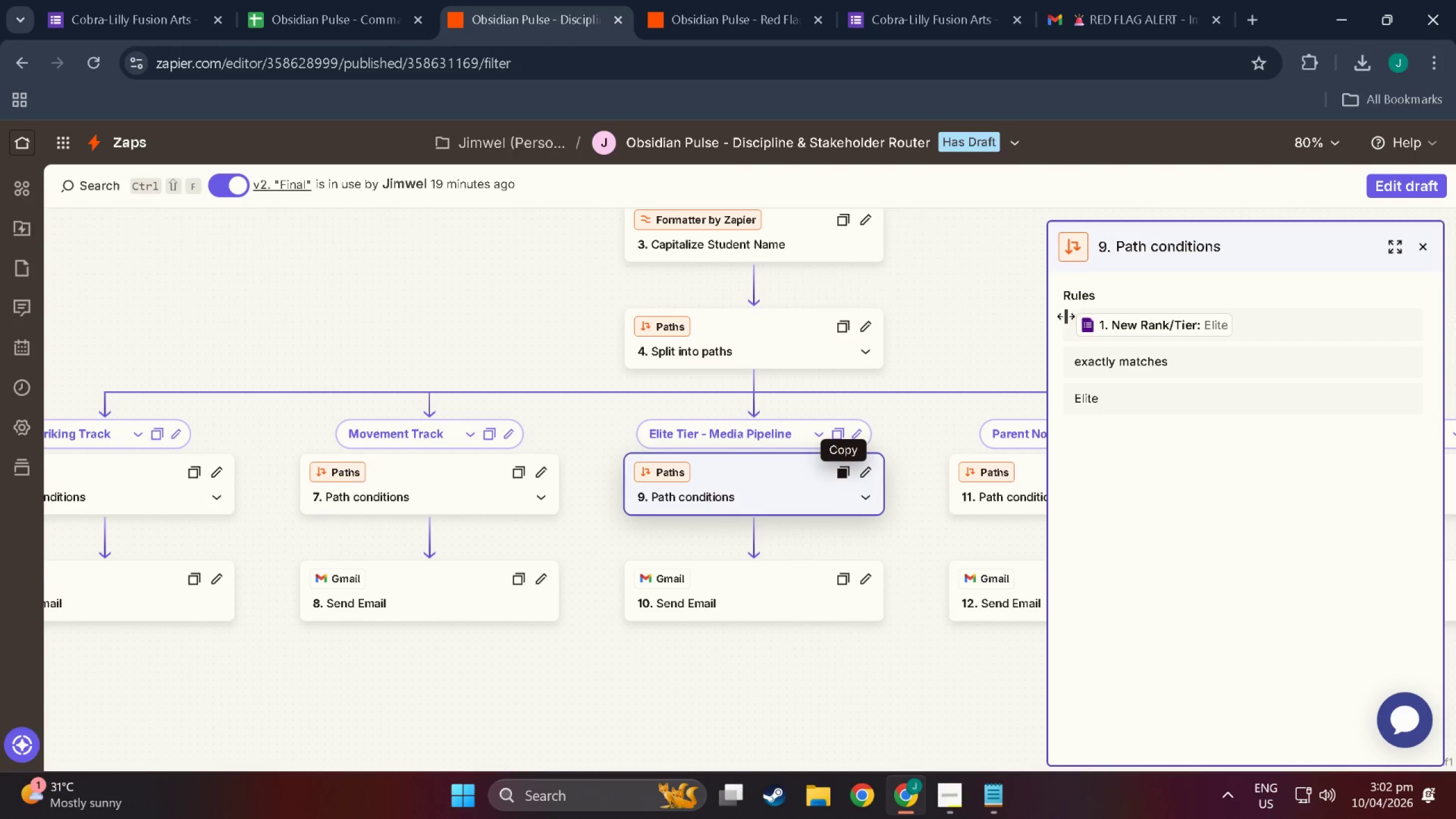 
key(Meta+Shift+S)
 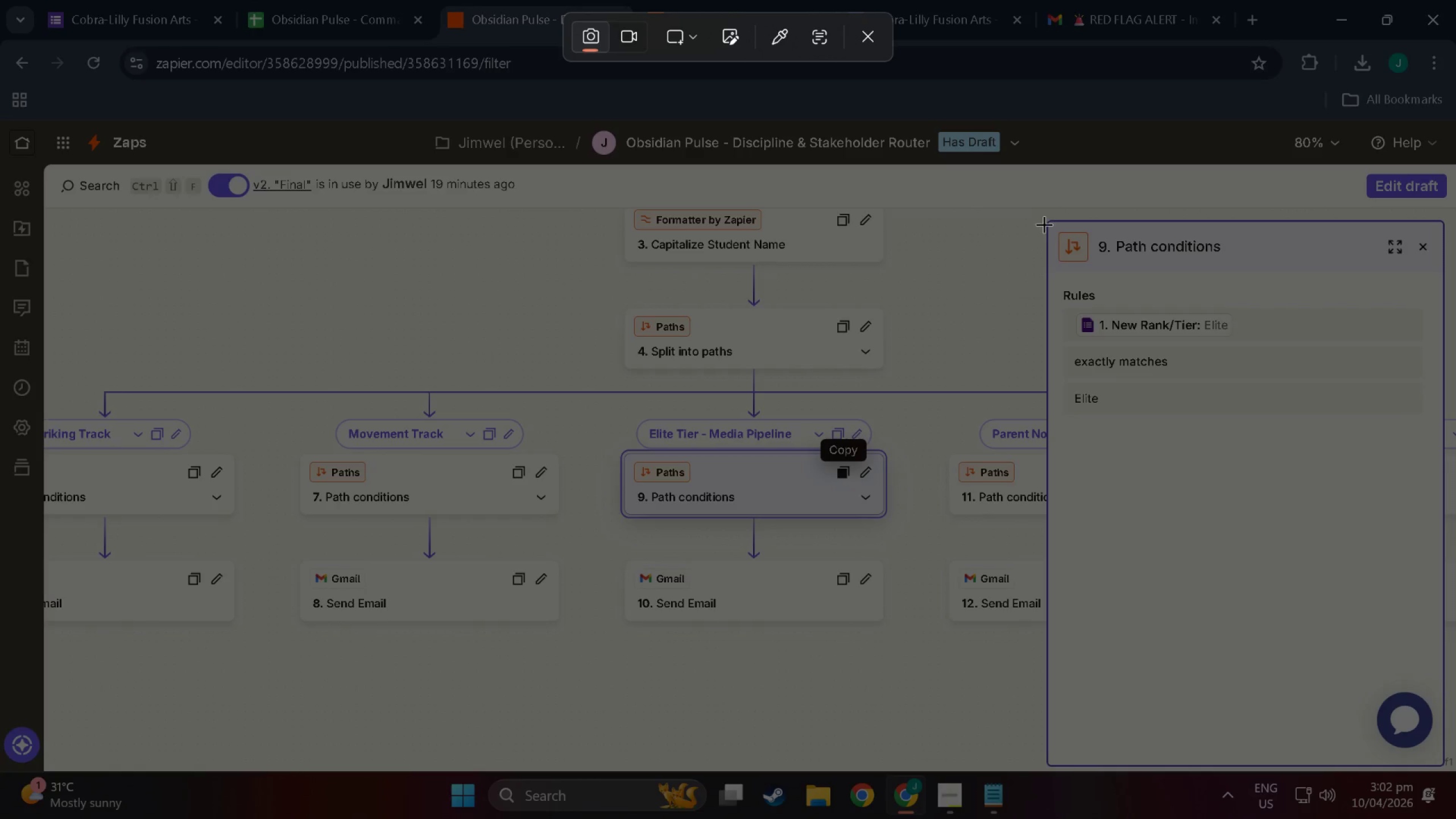 
left_click_drag(start_coordinate=[1050, 223], to_coordinate=[1445, 585])
 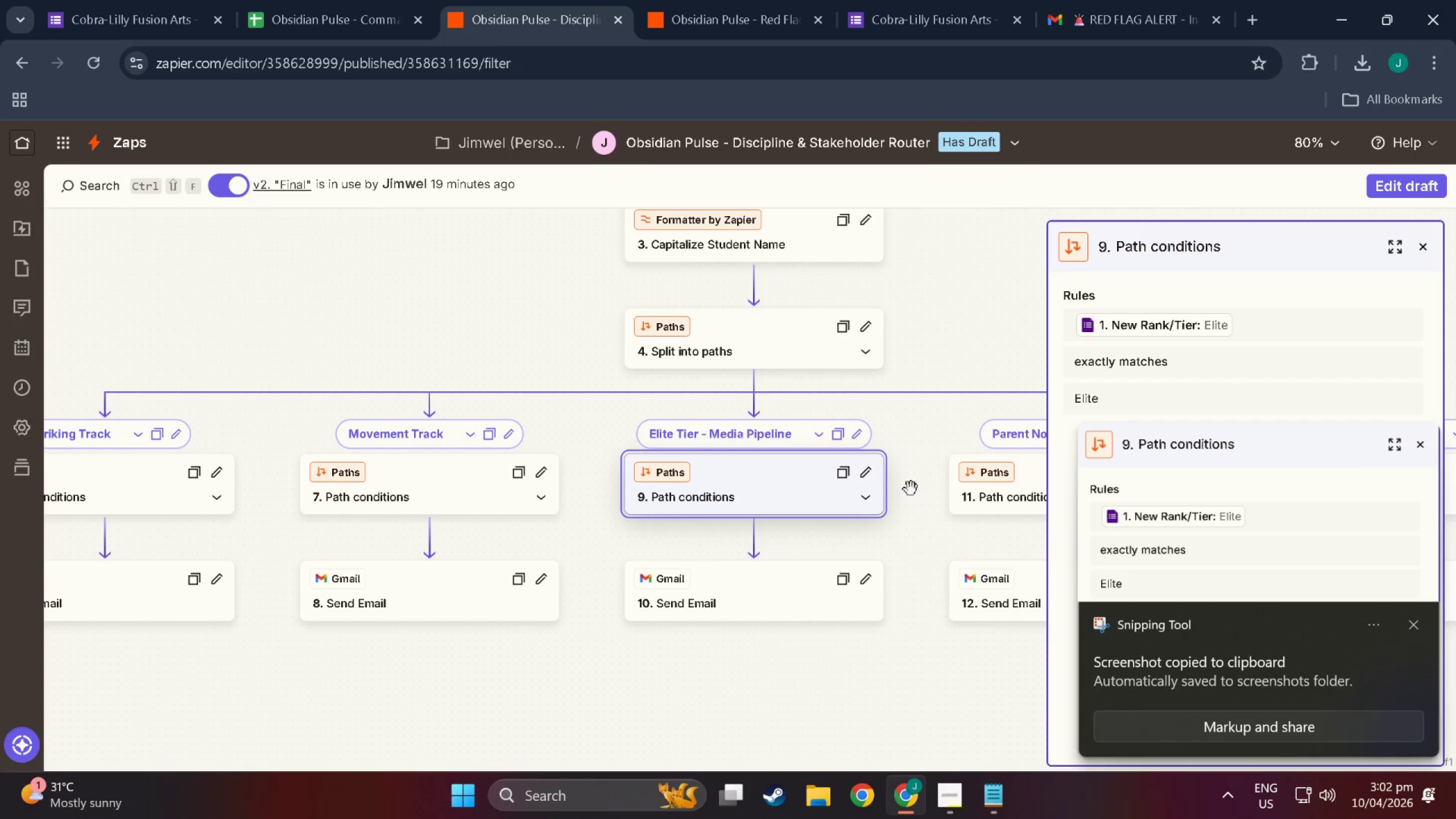 
left_click([941, 511])
 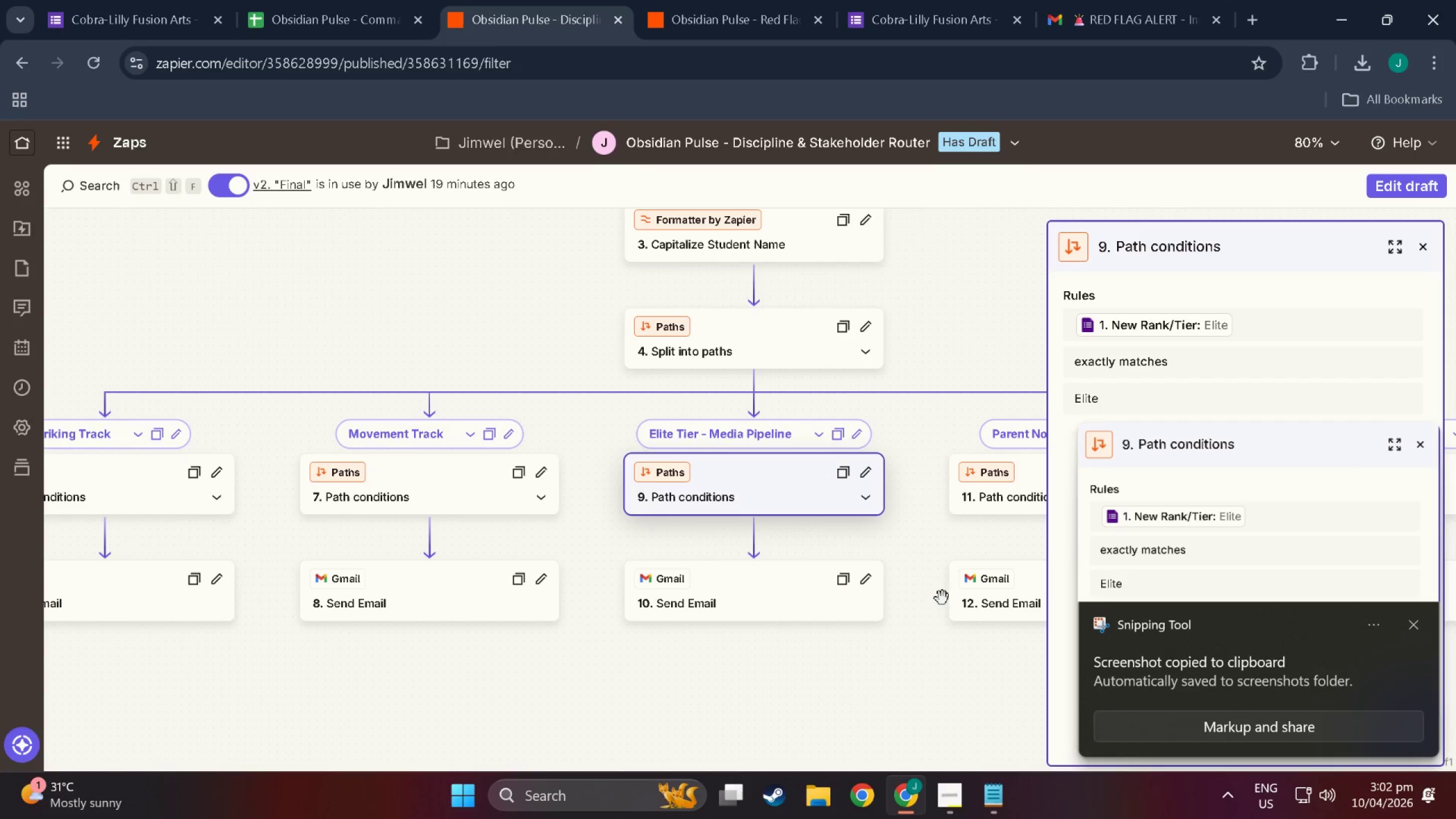 
left_click_drag(start_coordinate=[927, 604], to_coordinate=[586, 599])
 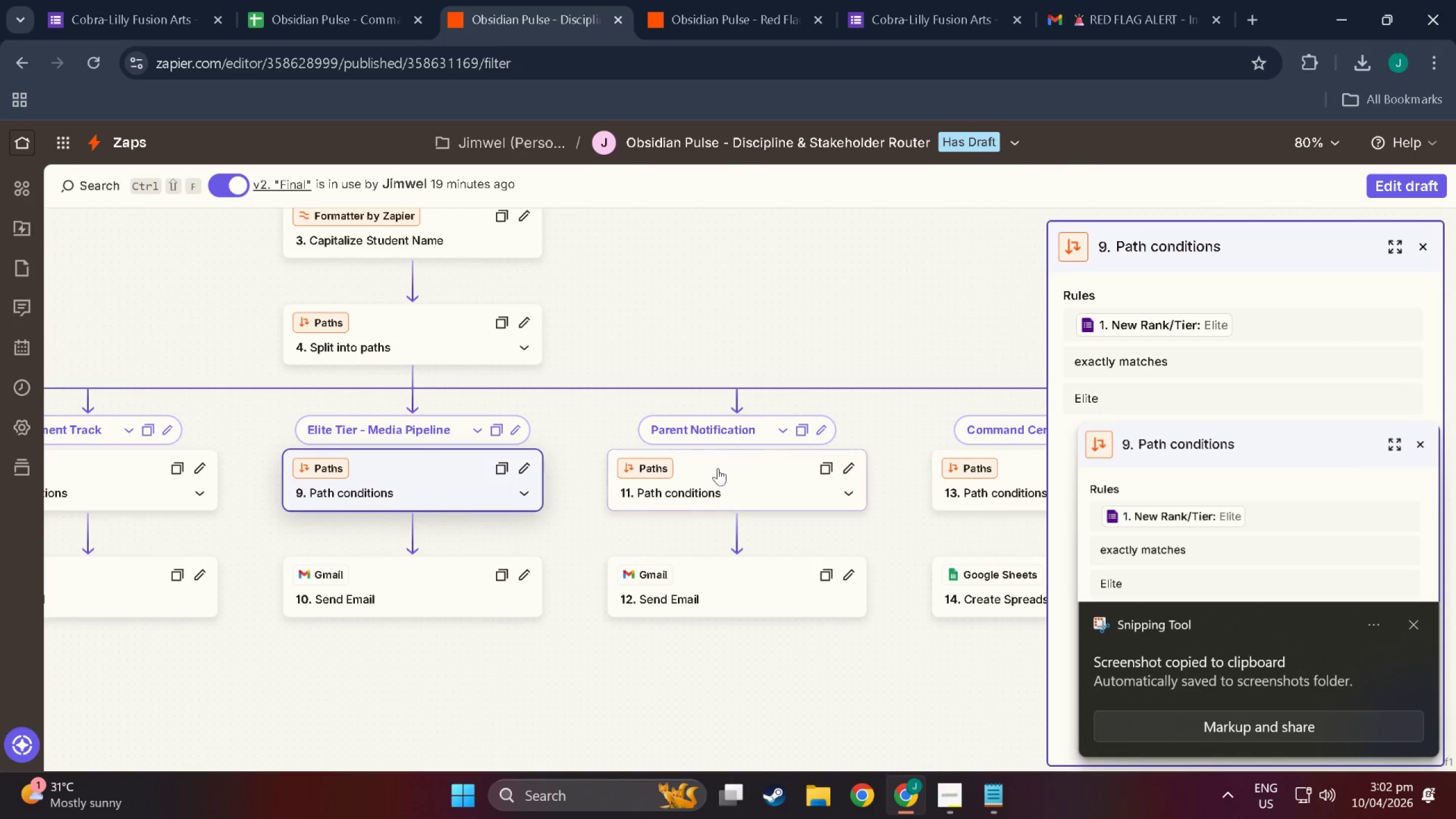 
left_click([756, 489])
 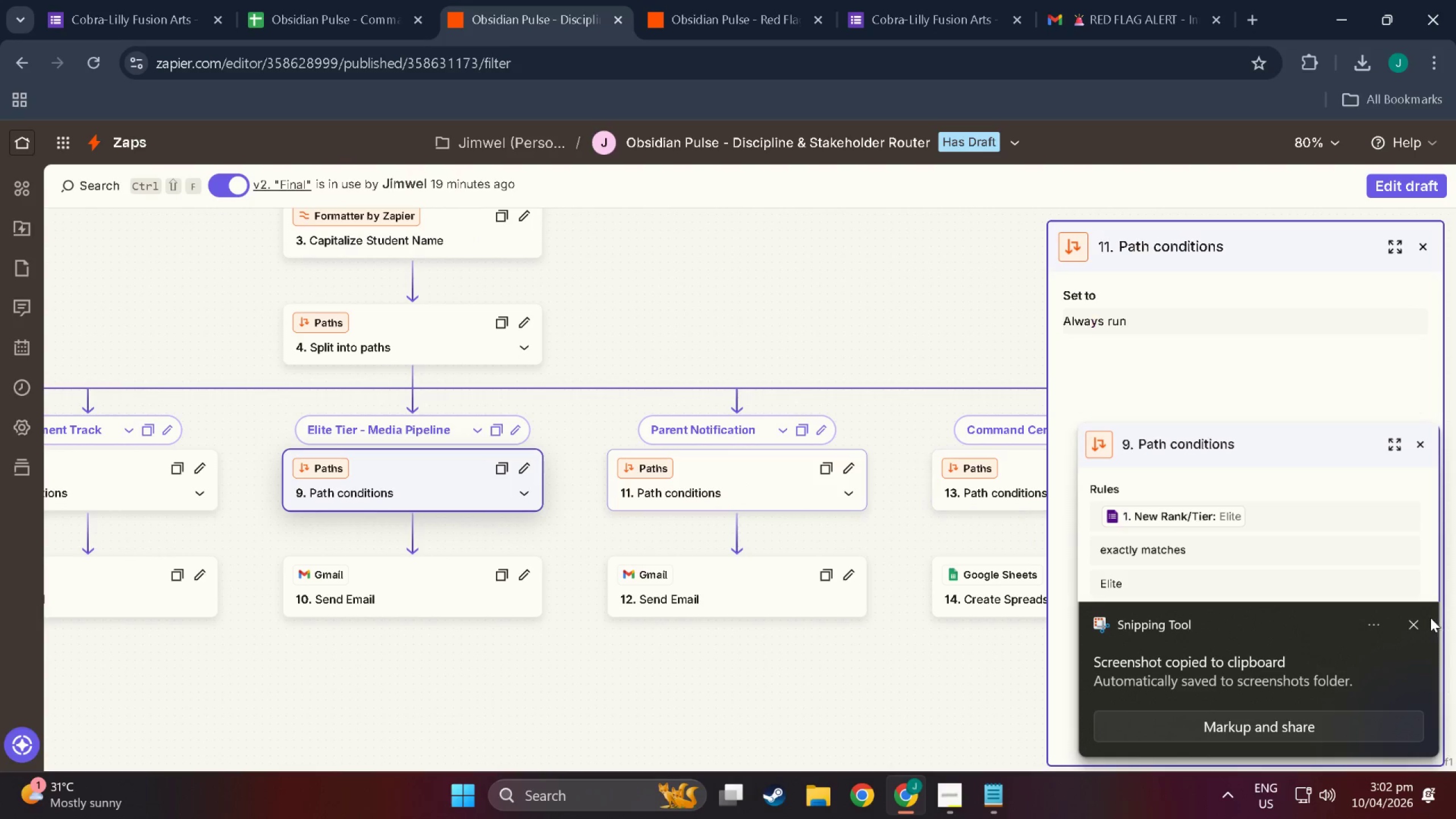 
left_click([1419, 622])
 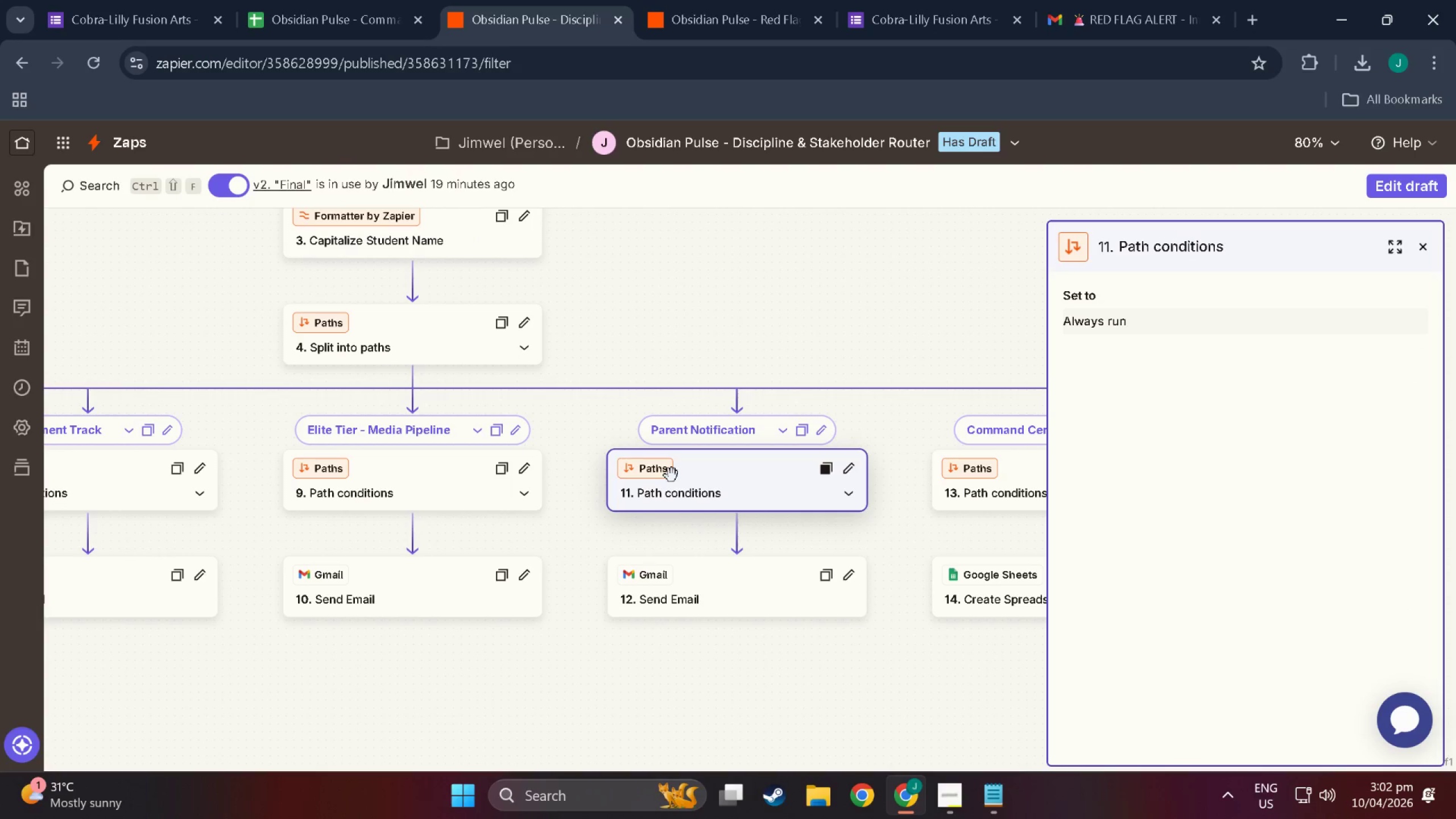 
left_click([727, 478])
 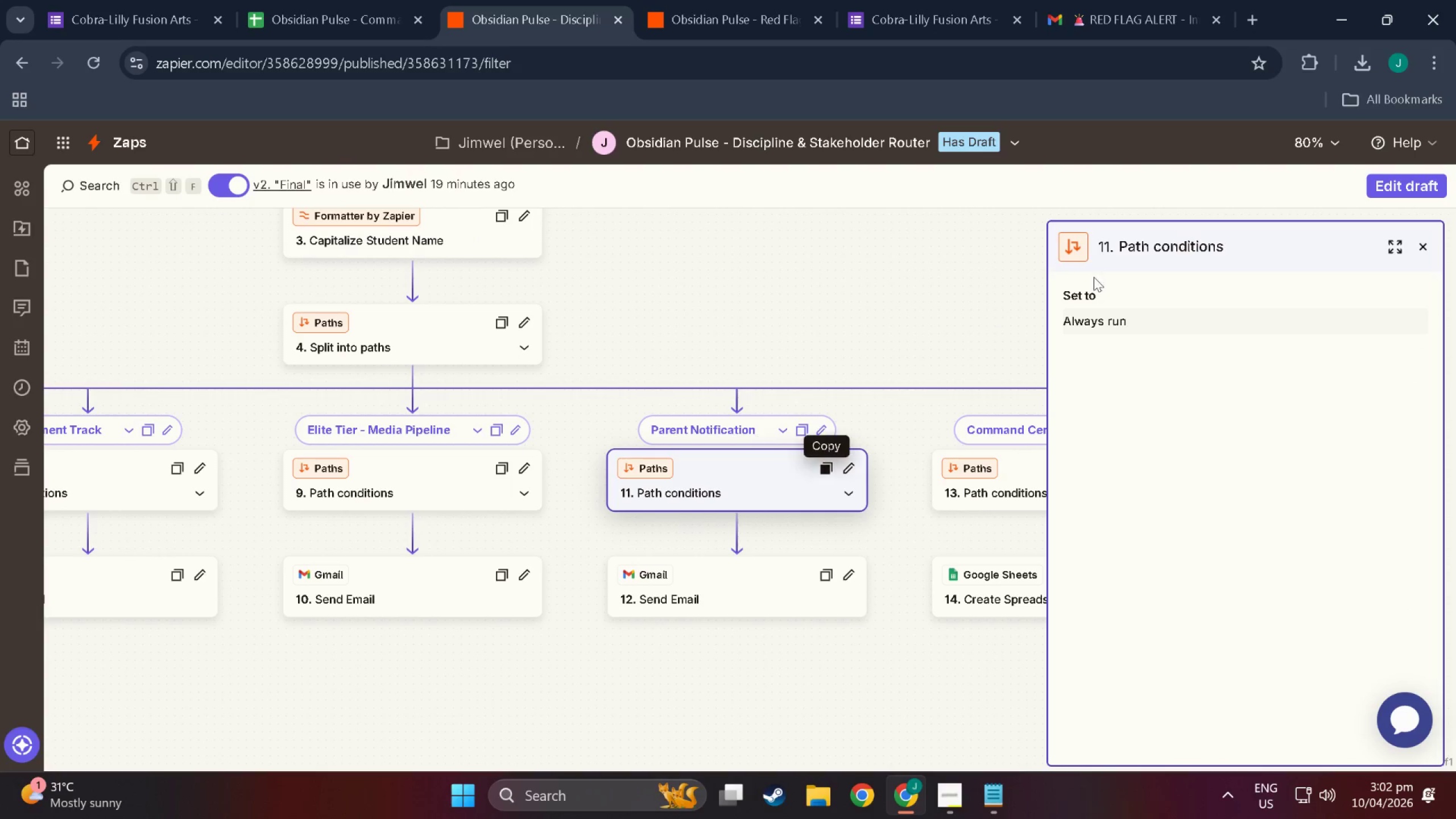 
key(Meta+Shift+ShiftLeft)
 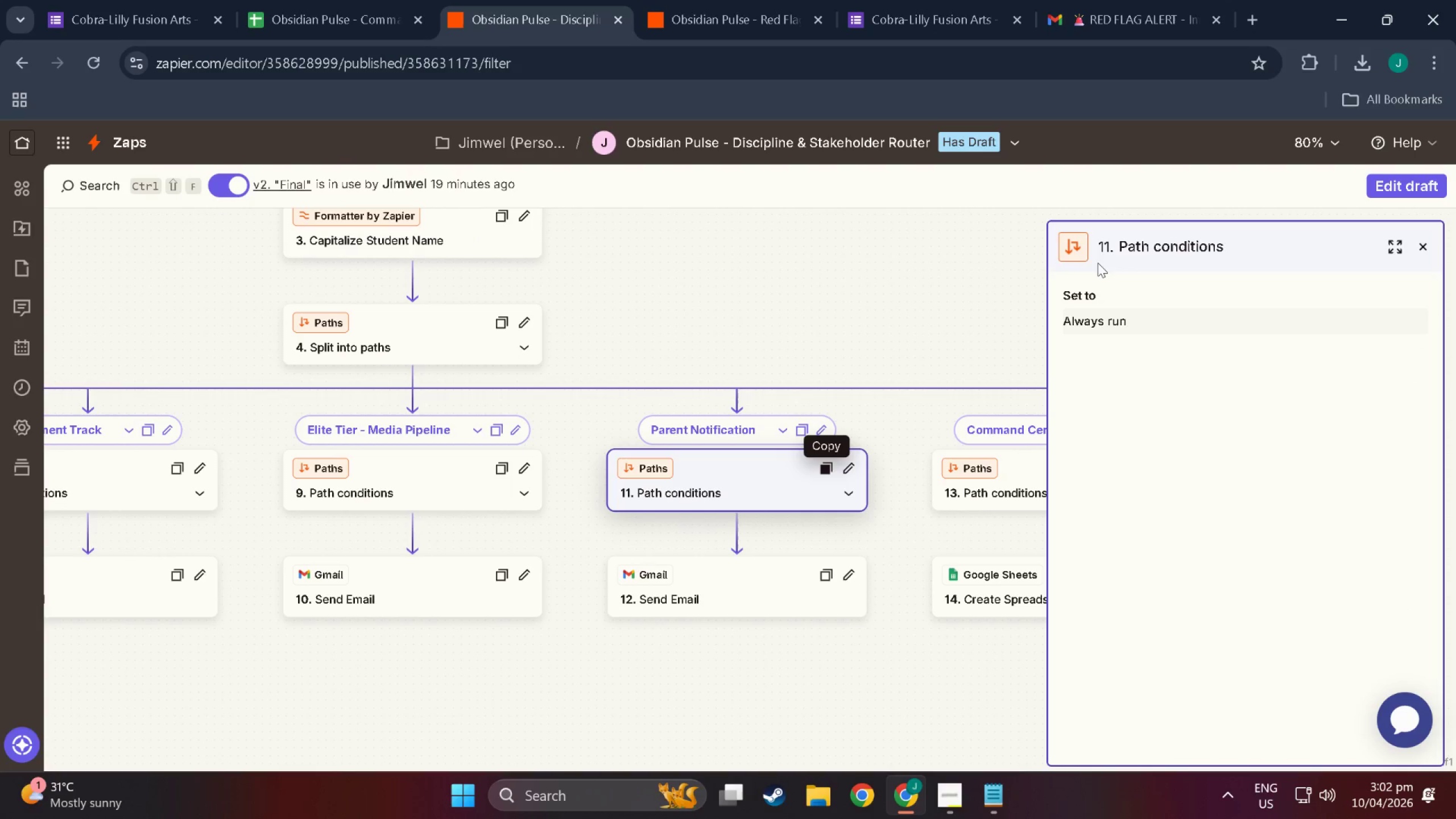 
key(Meta+Shift+S)
 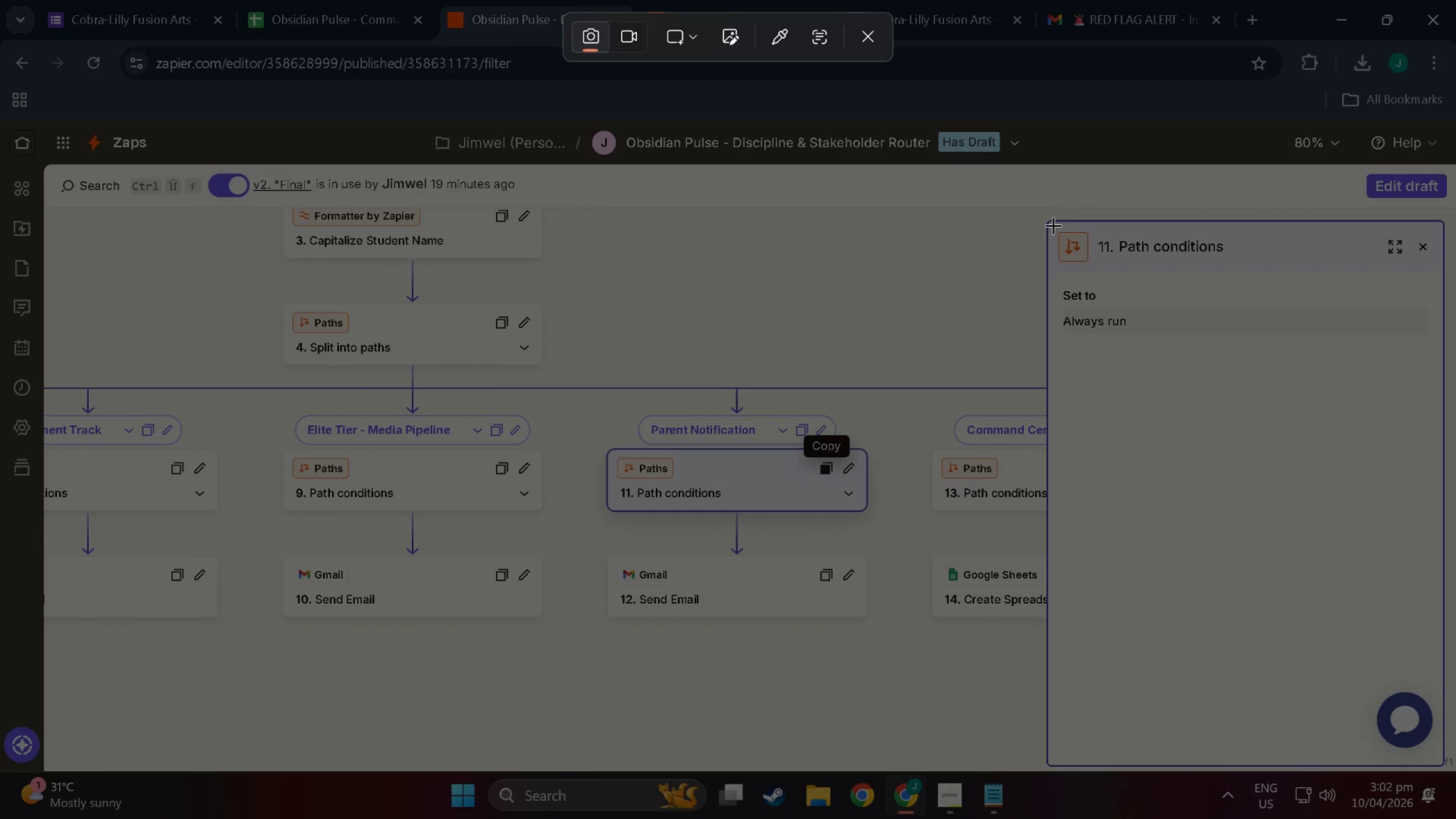 
left_click_drag(start_coordinate=[1053, 225], to_coordinate=[1439, 582])
 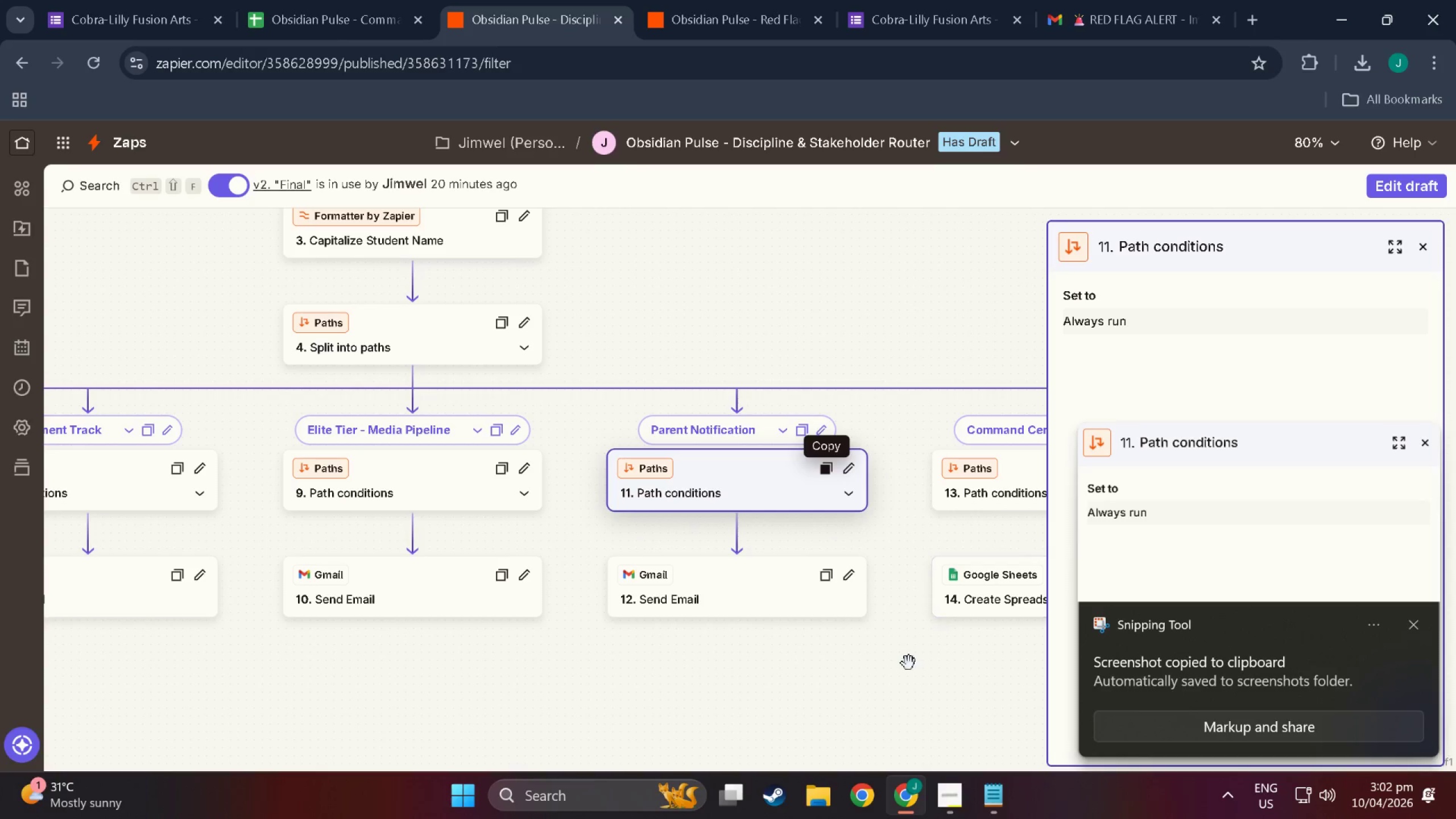 
left_click([892, 693])
 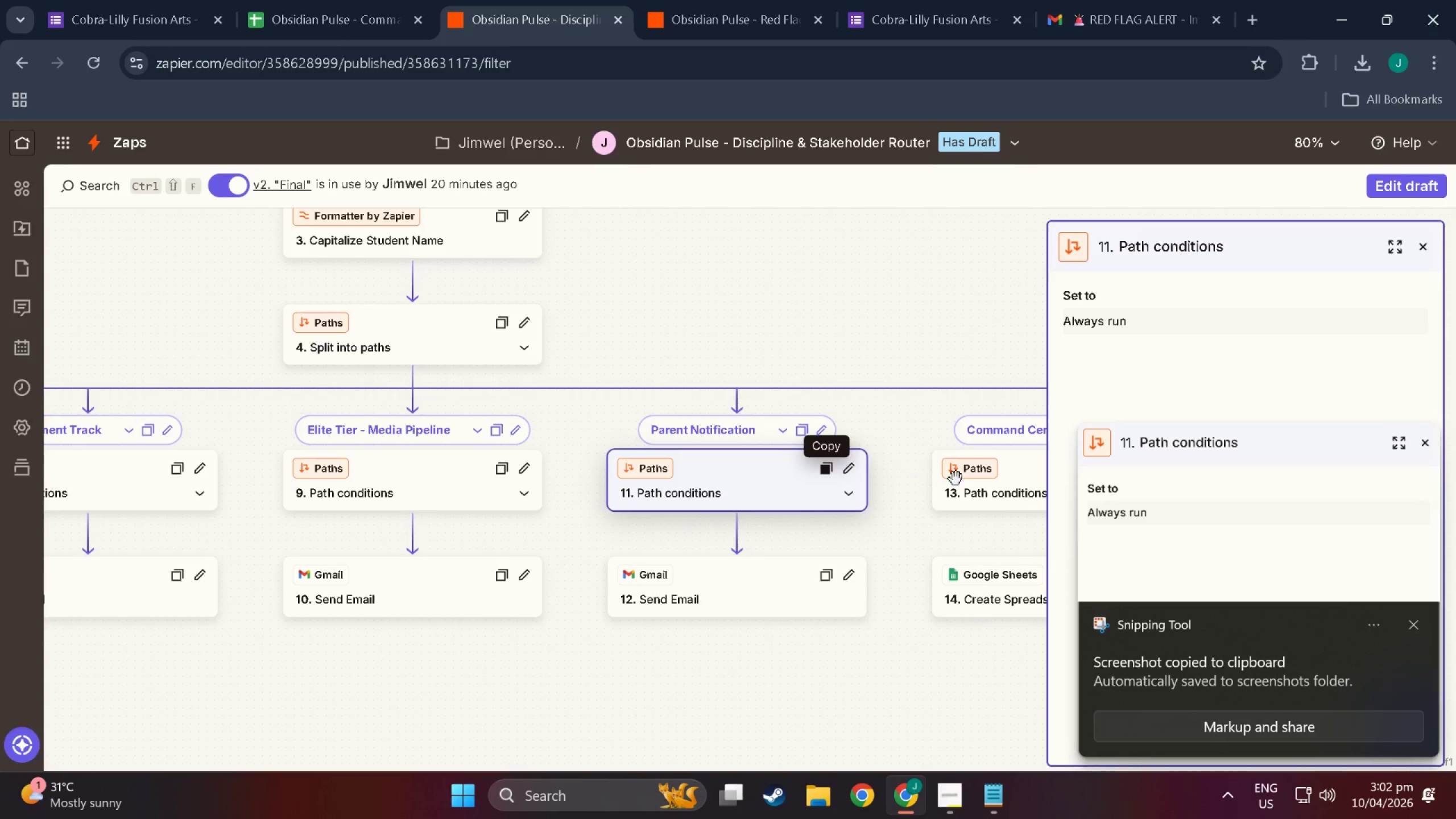 
left_click([999, 494])
 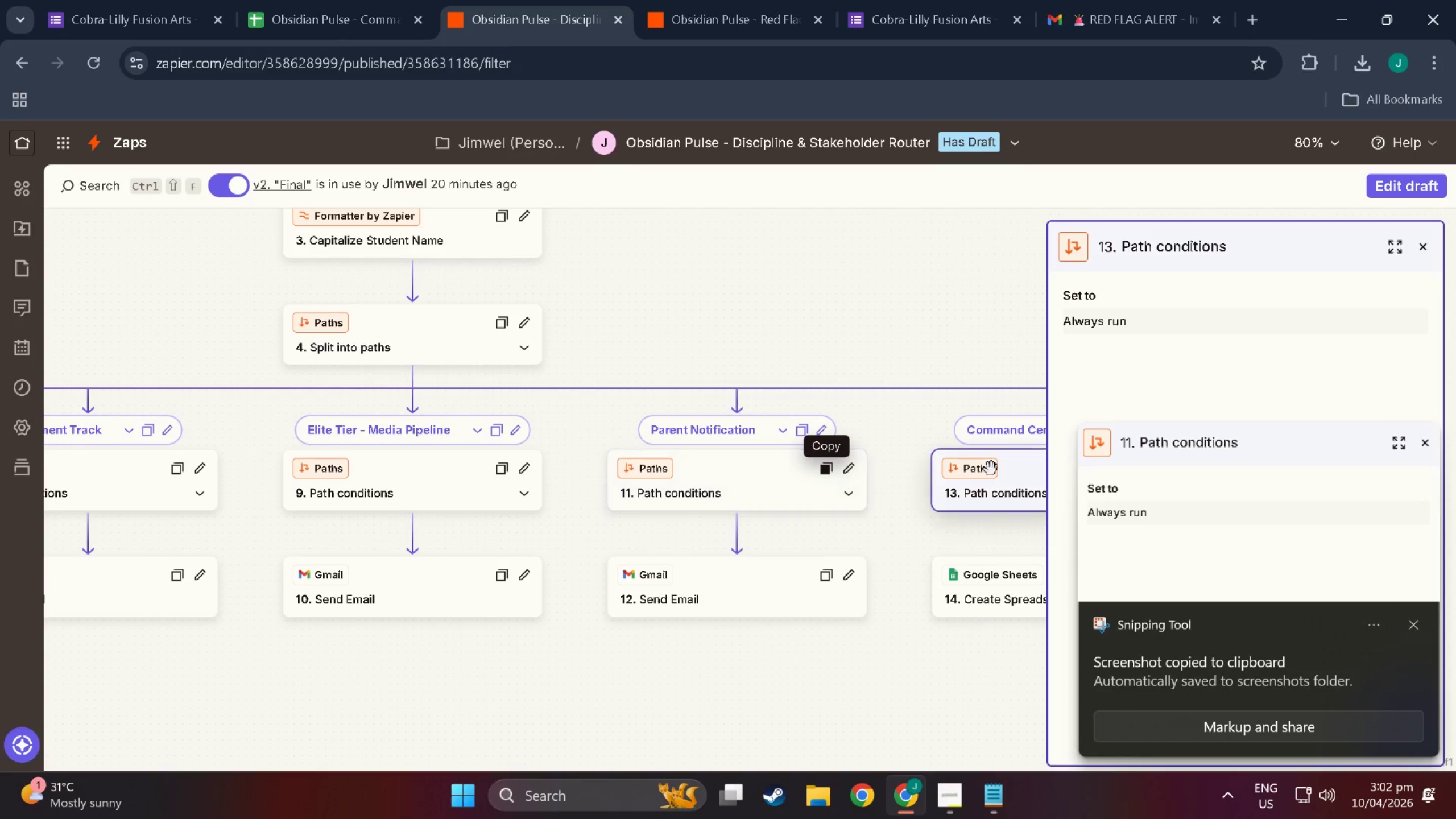 
key(Meta+Shift+ShiftLeft)
 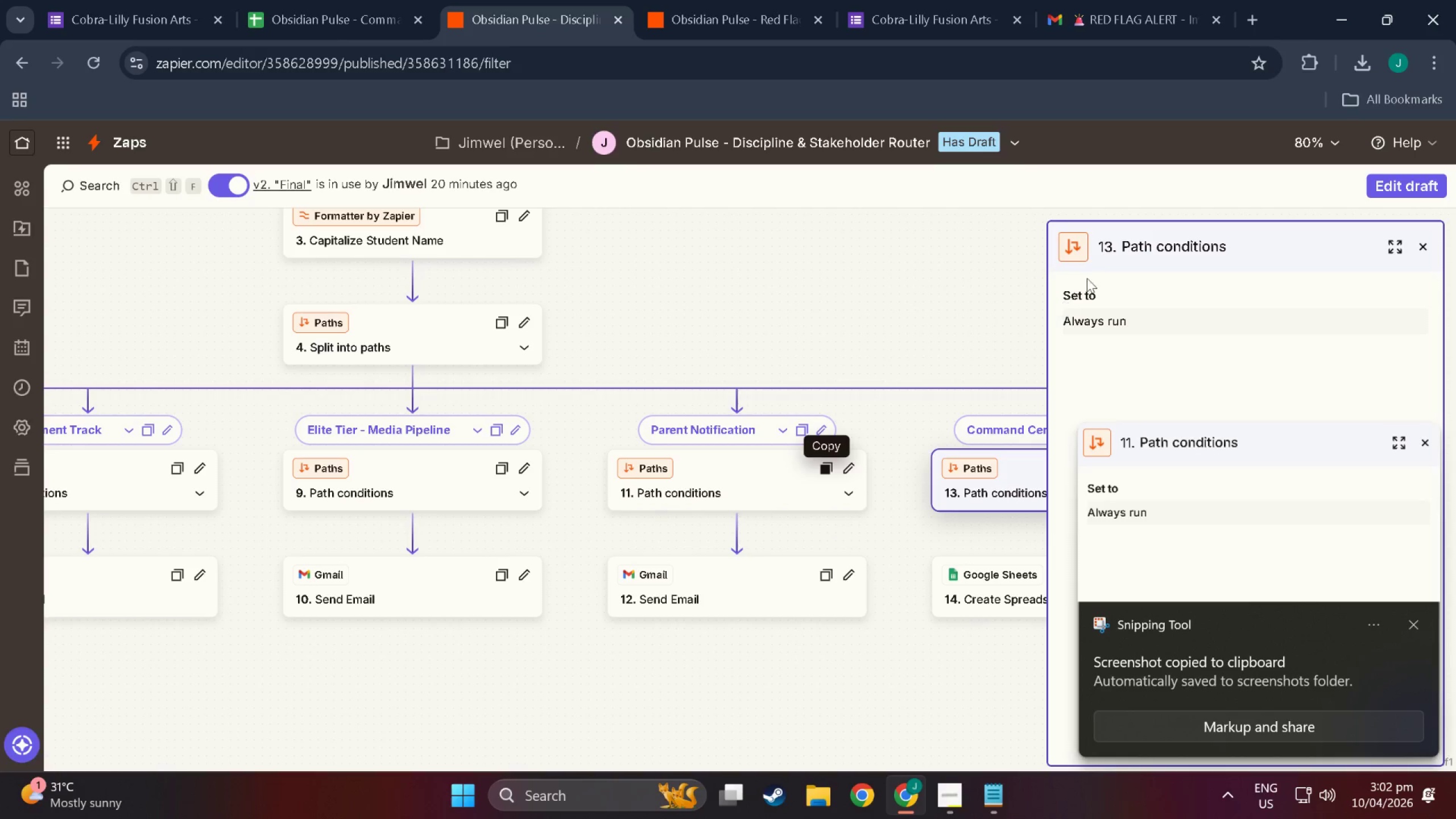 
key(Meta+Shift+S)
 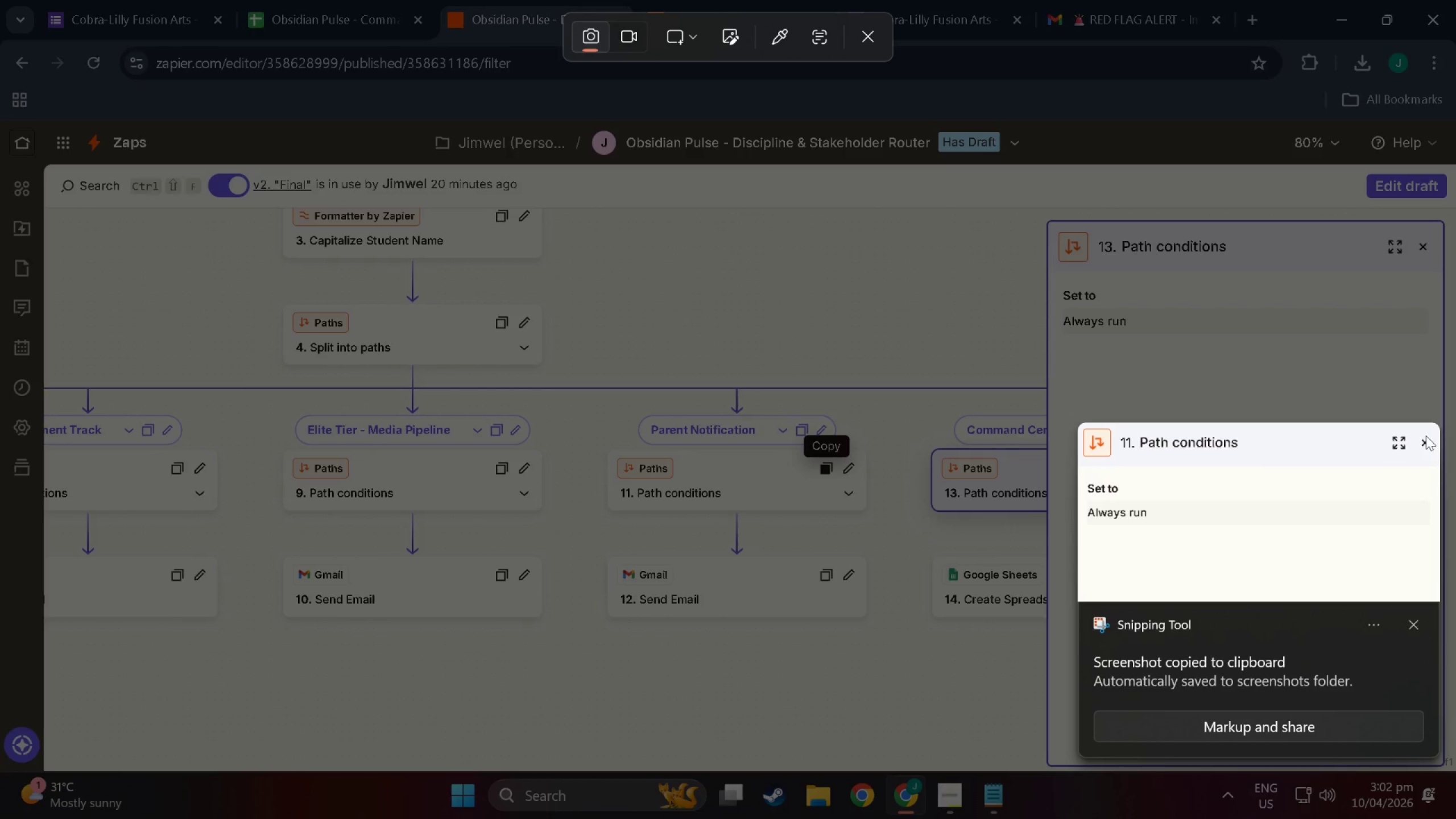 
left_click([1428, 446])
 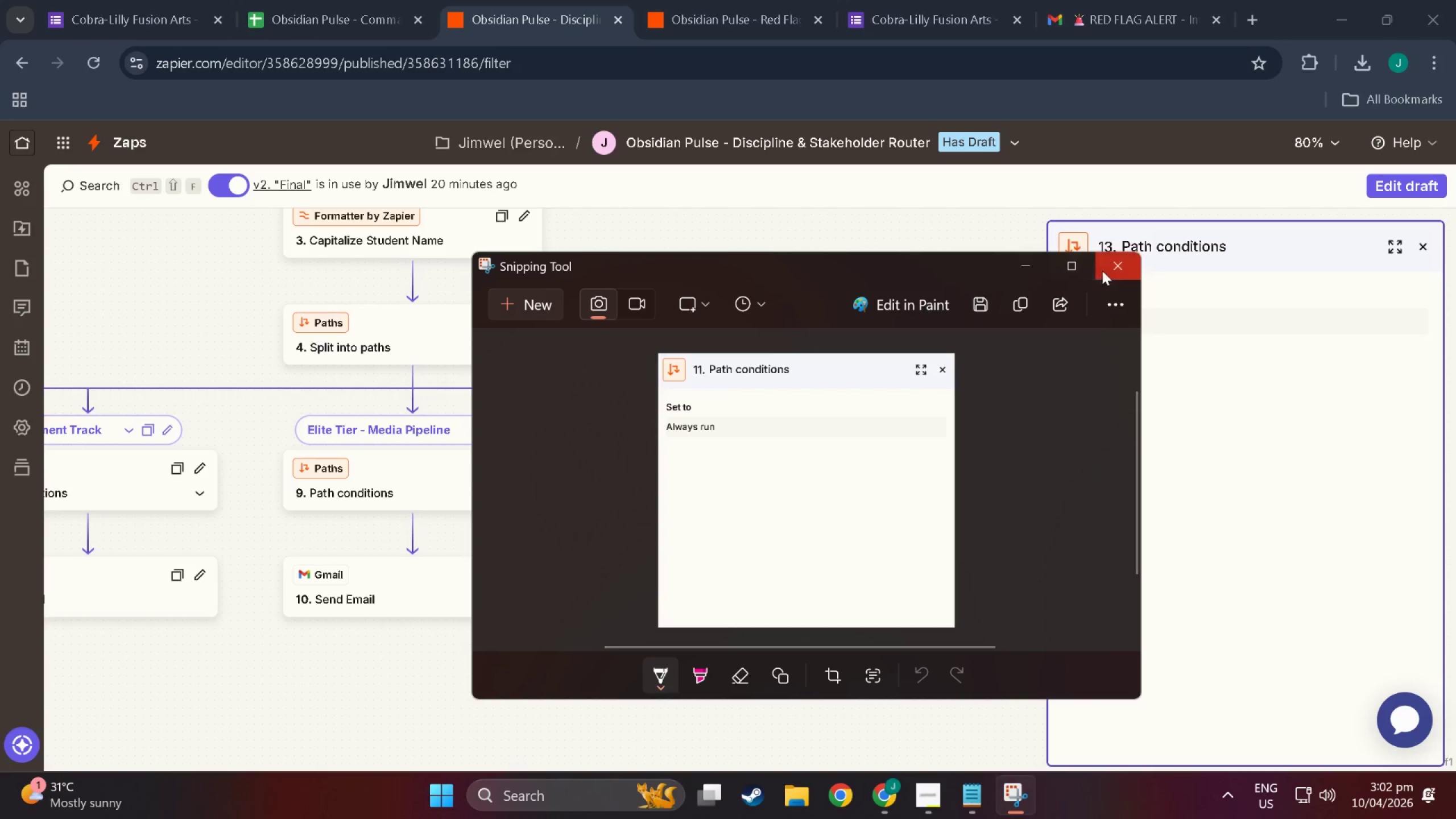 
left_click([1116, 264])
 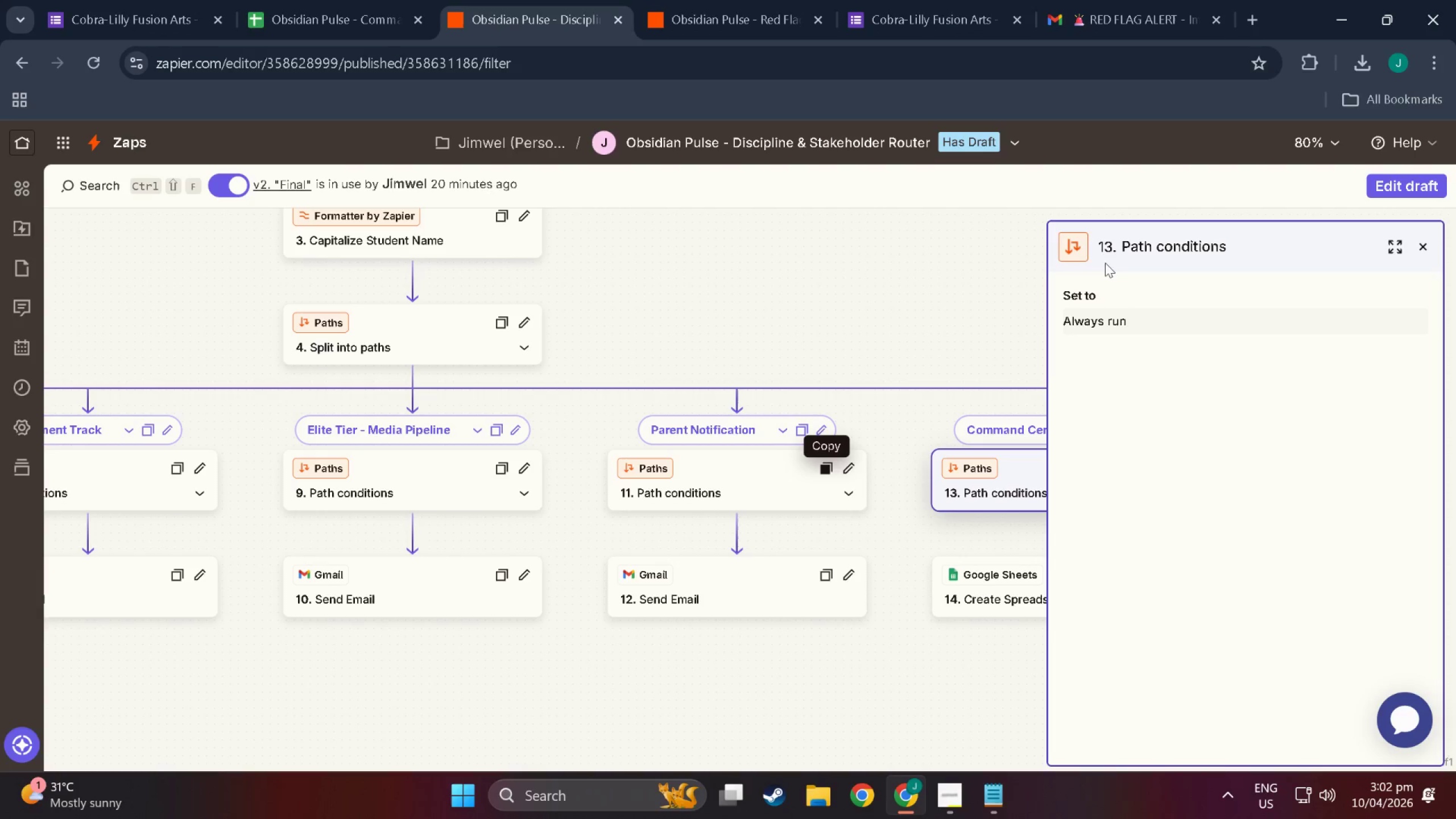 
key(Meta+MetaLeft)
 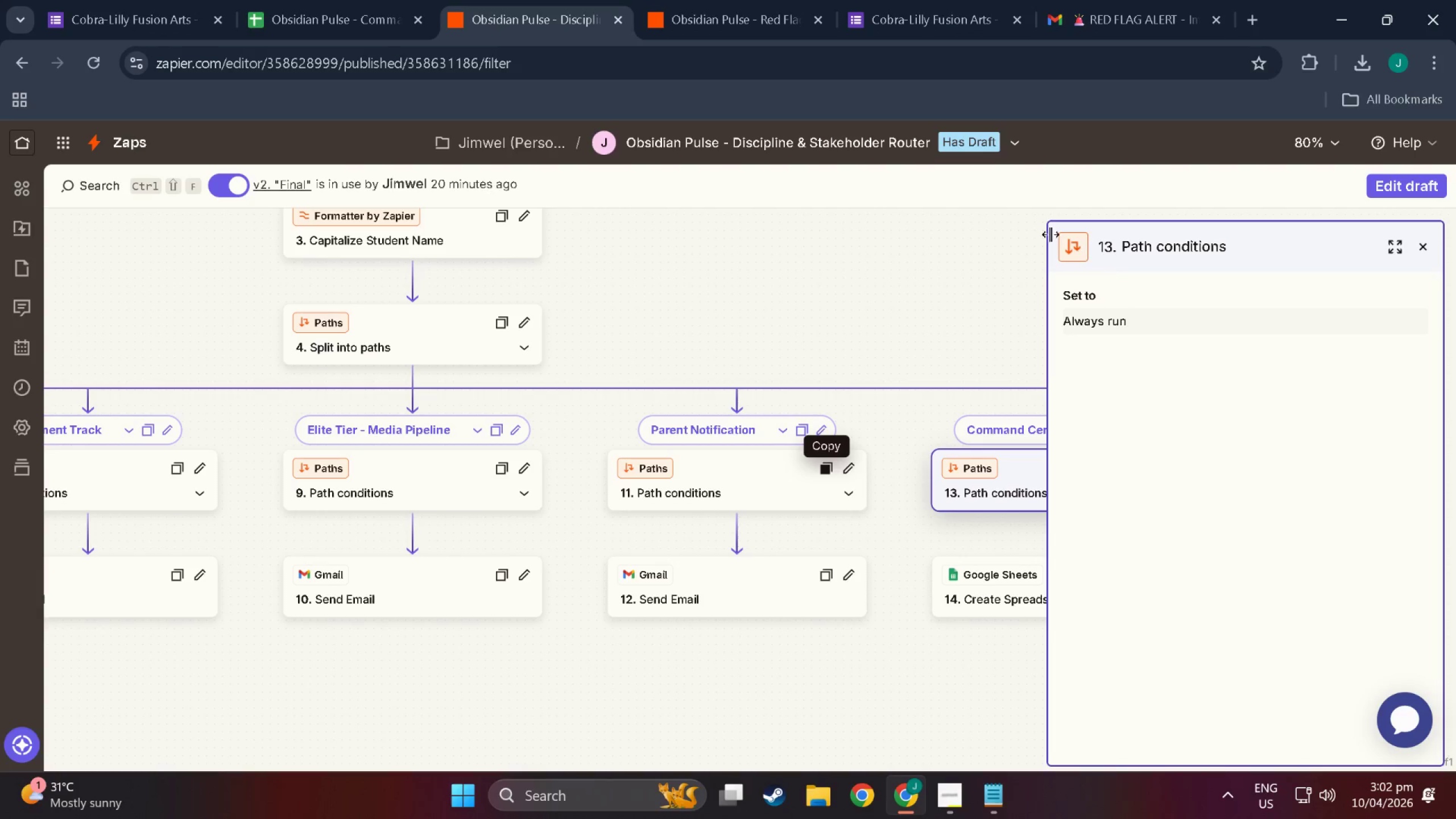 
key(Meta+Shift+ShiftLeft)
 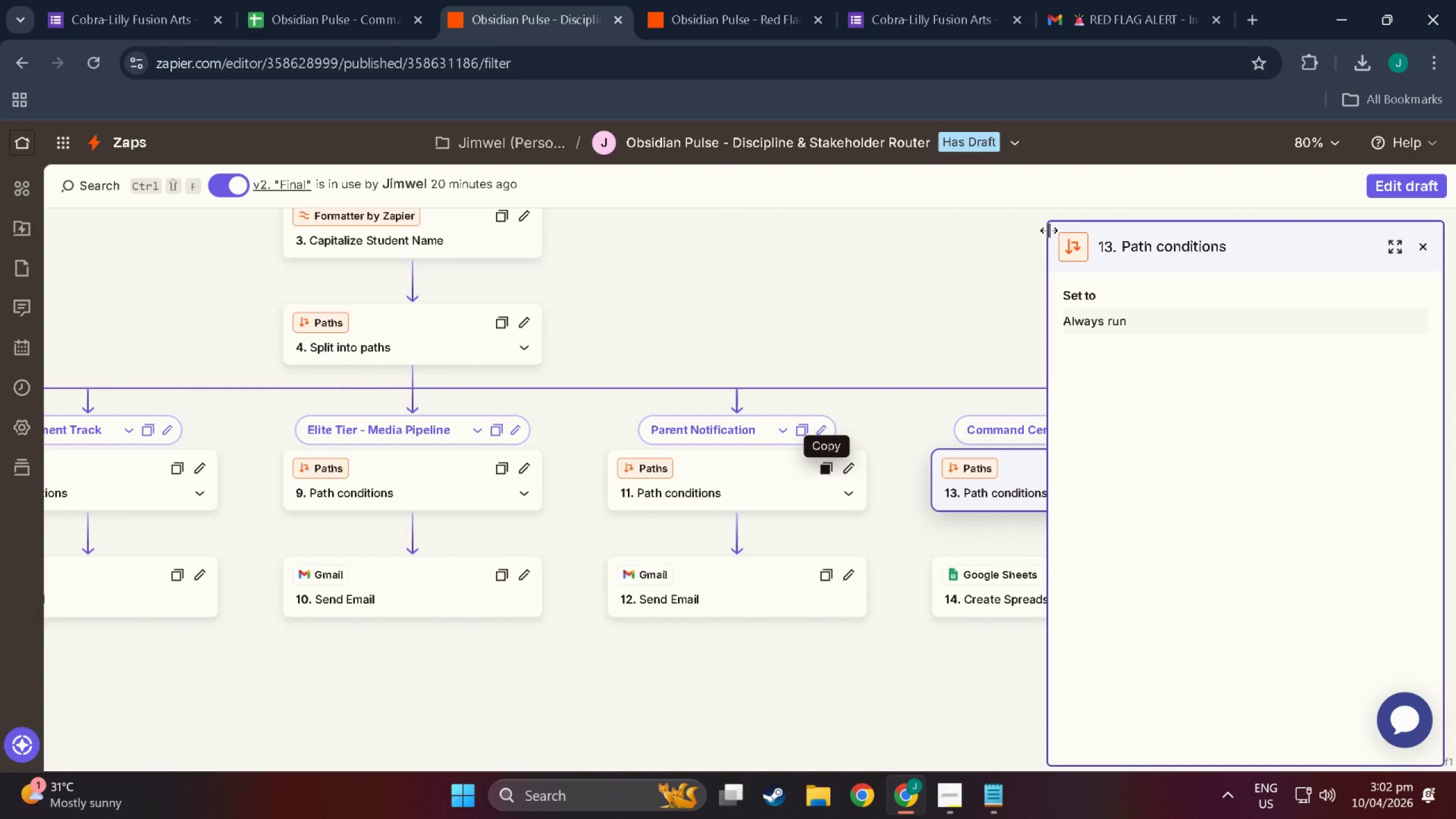 
key(Meta+Shift+S)
 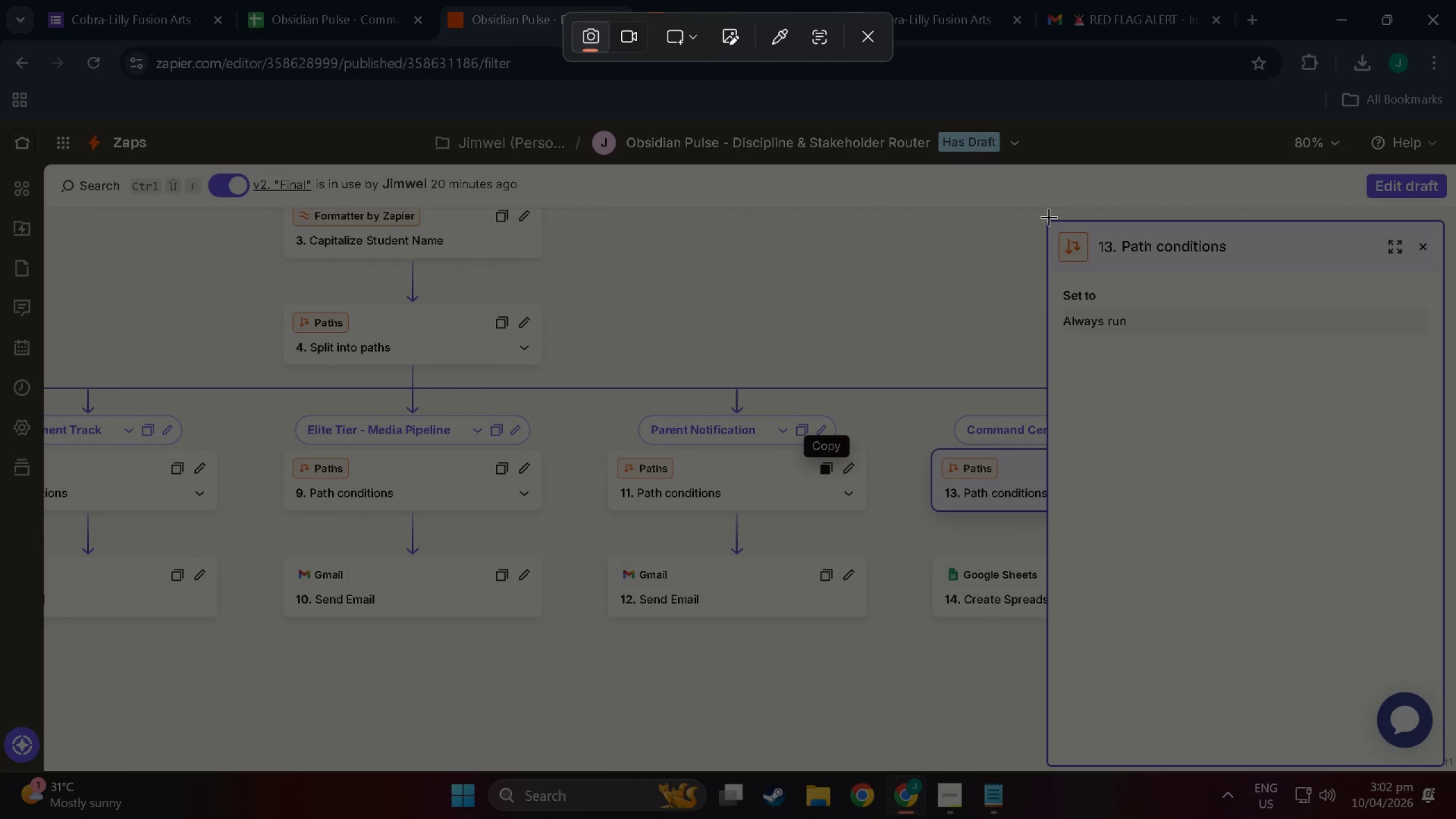 
left_click_drag(start_coordinate=[1049, 217], to_coordinate=[1443, 614])
 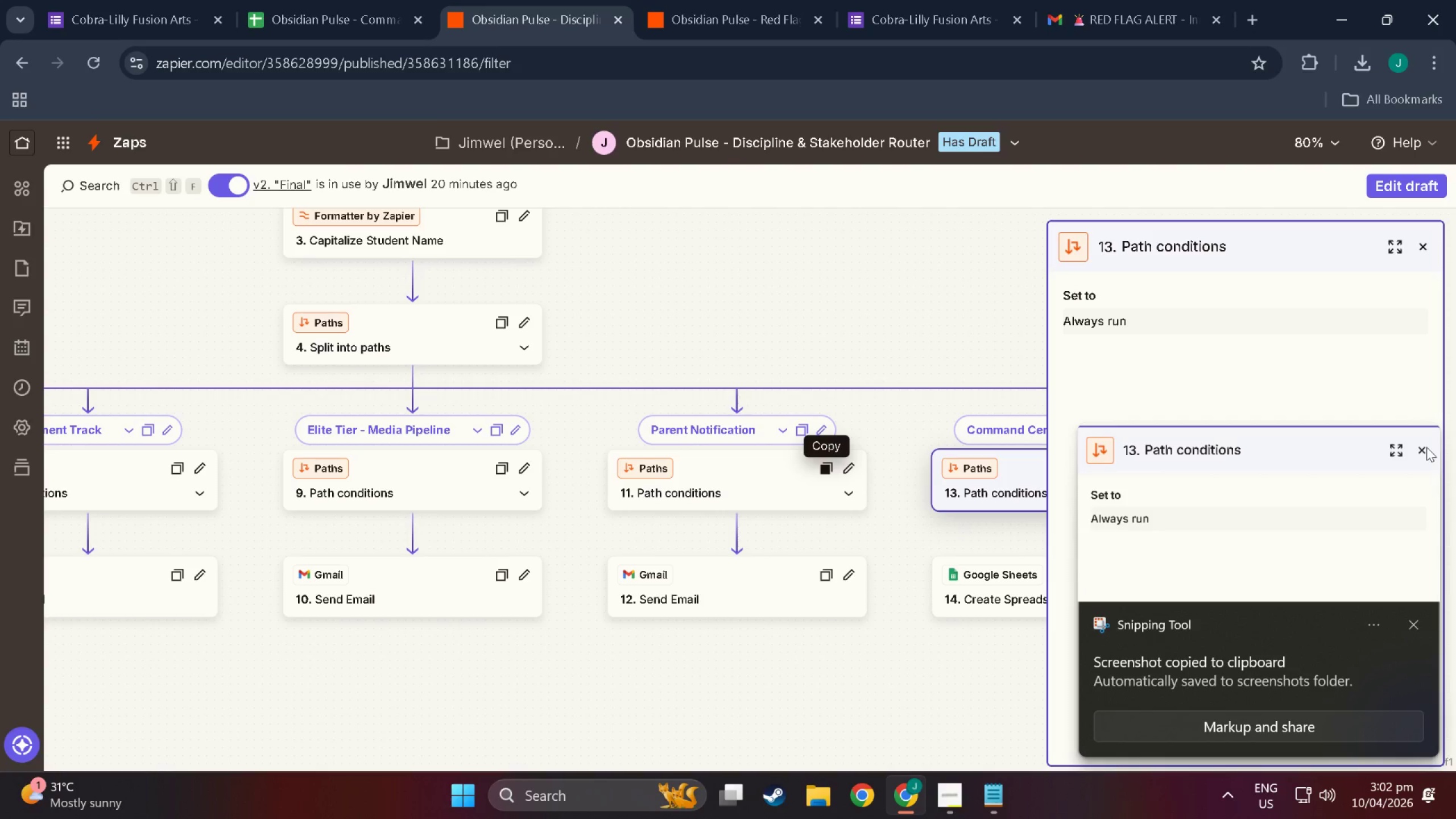 
left_click([860, 276])
 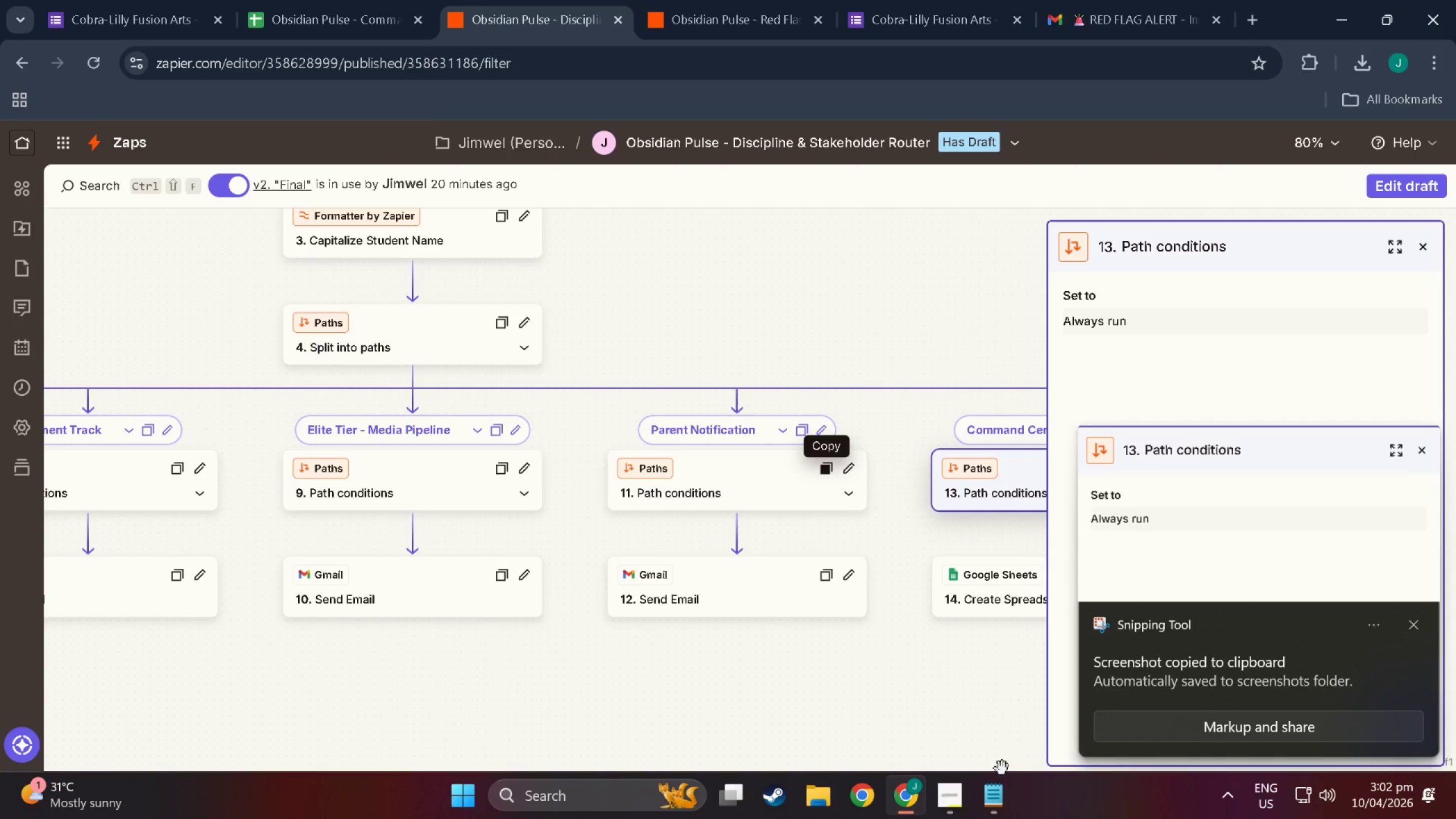 
left_click_drag(start_coordinate=[808, 724], to_coordinate=[926, 698])
 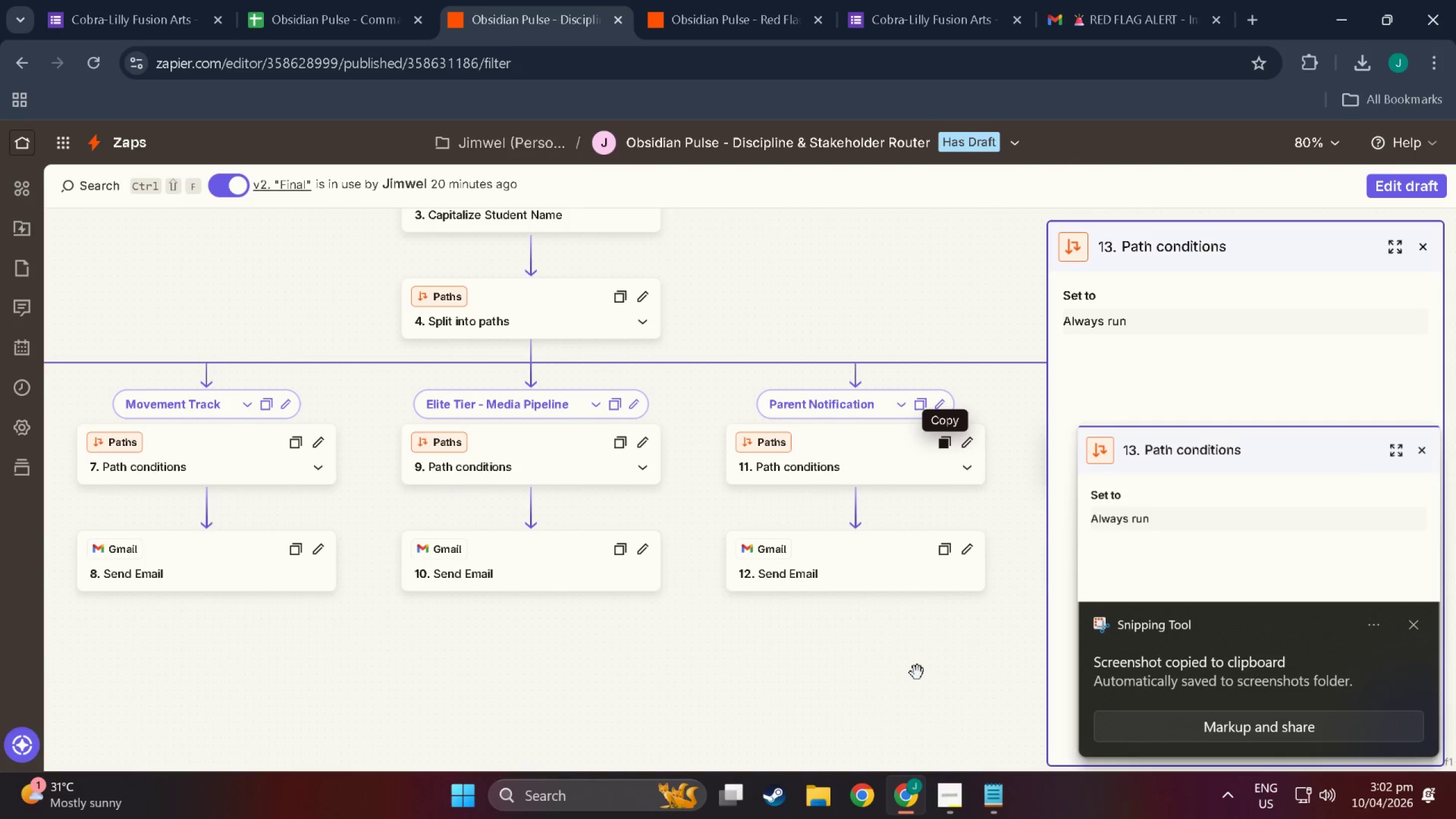 
hold_key(key=ControlLeft, duration=1.52)
 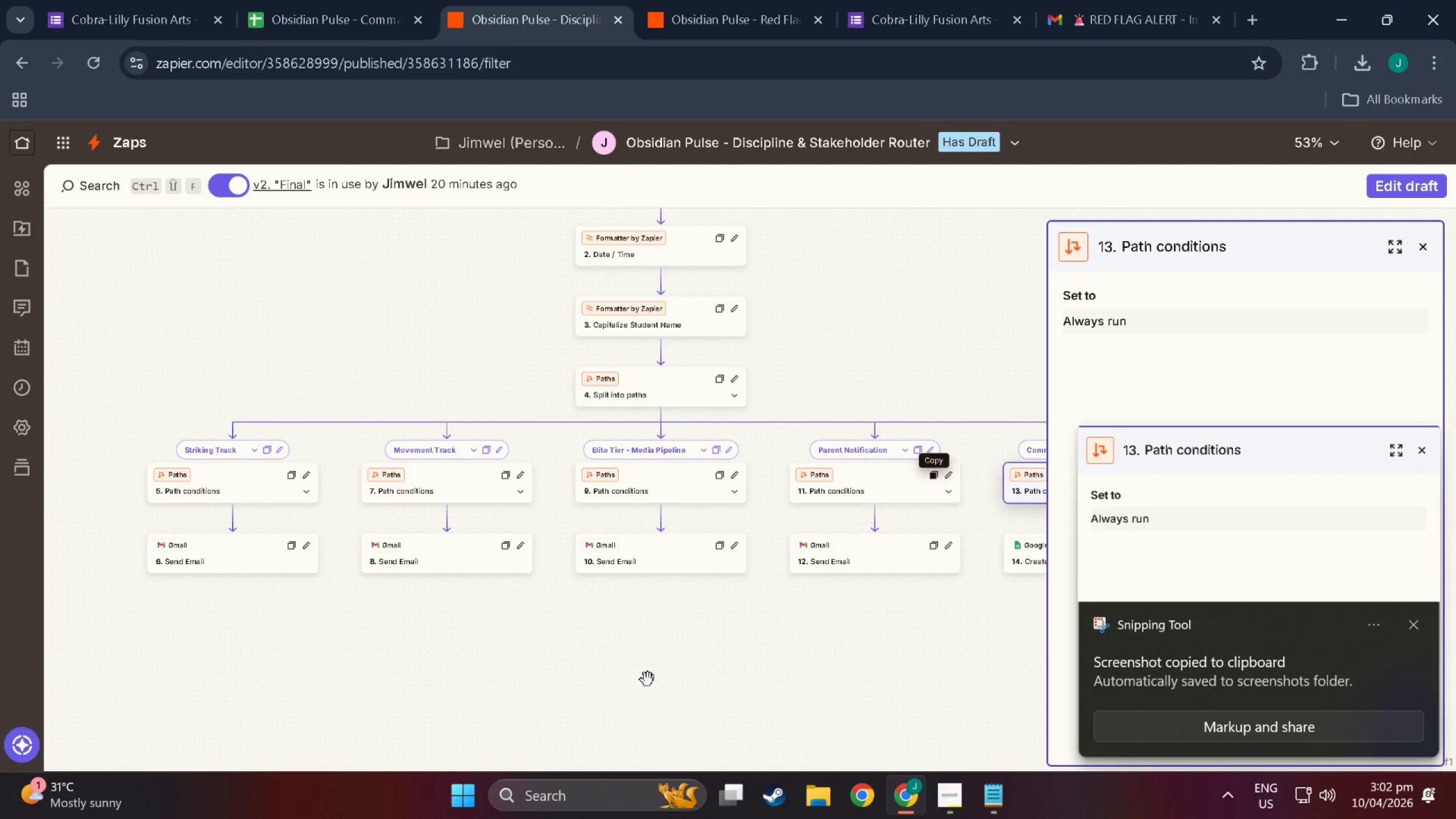 
hold_key(key=ControlLeft, duration=0.37)
 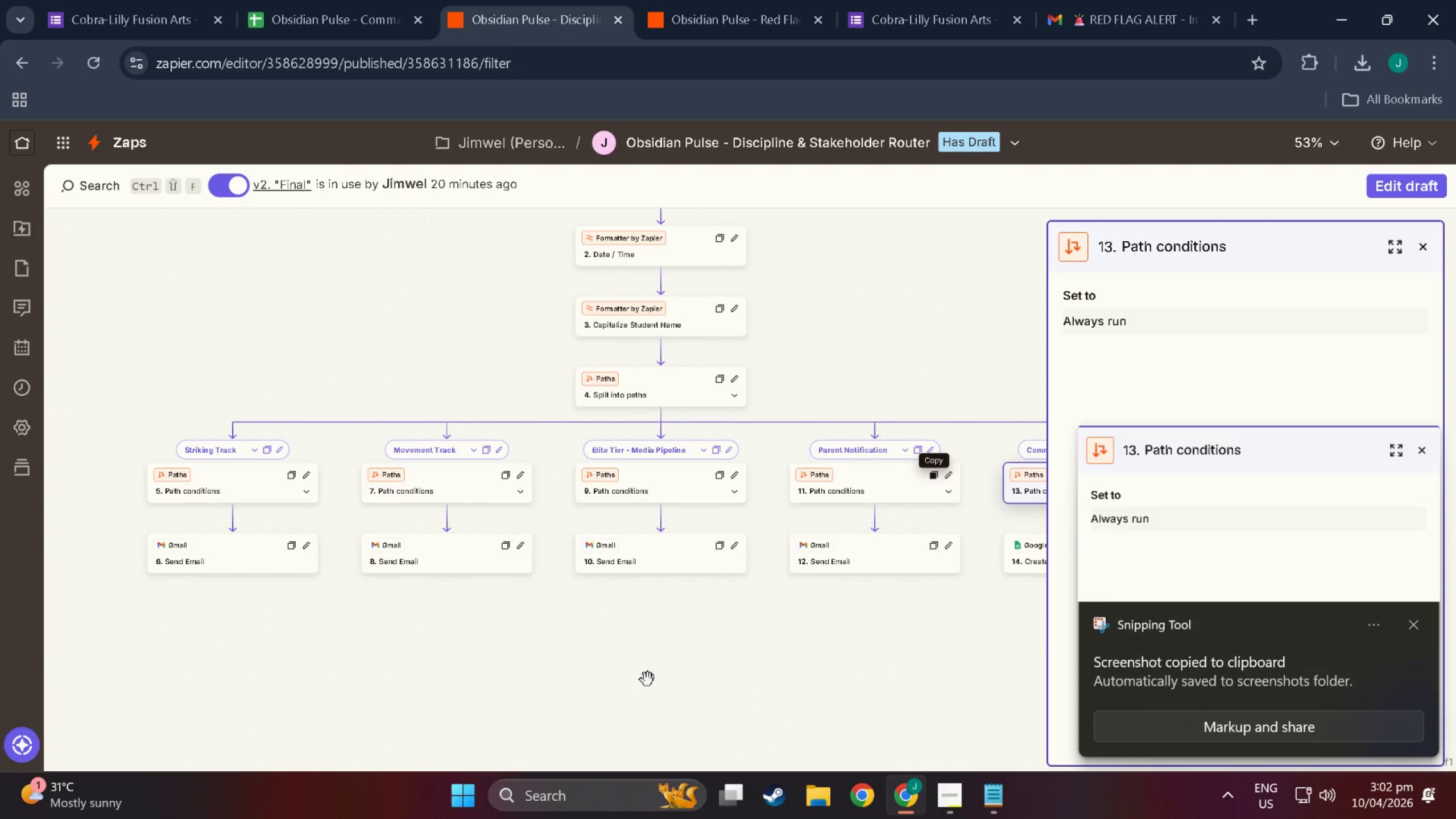 
scroll: coordinate [912, 667], scroll_direction: down, amount: 13.0
 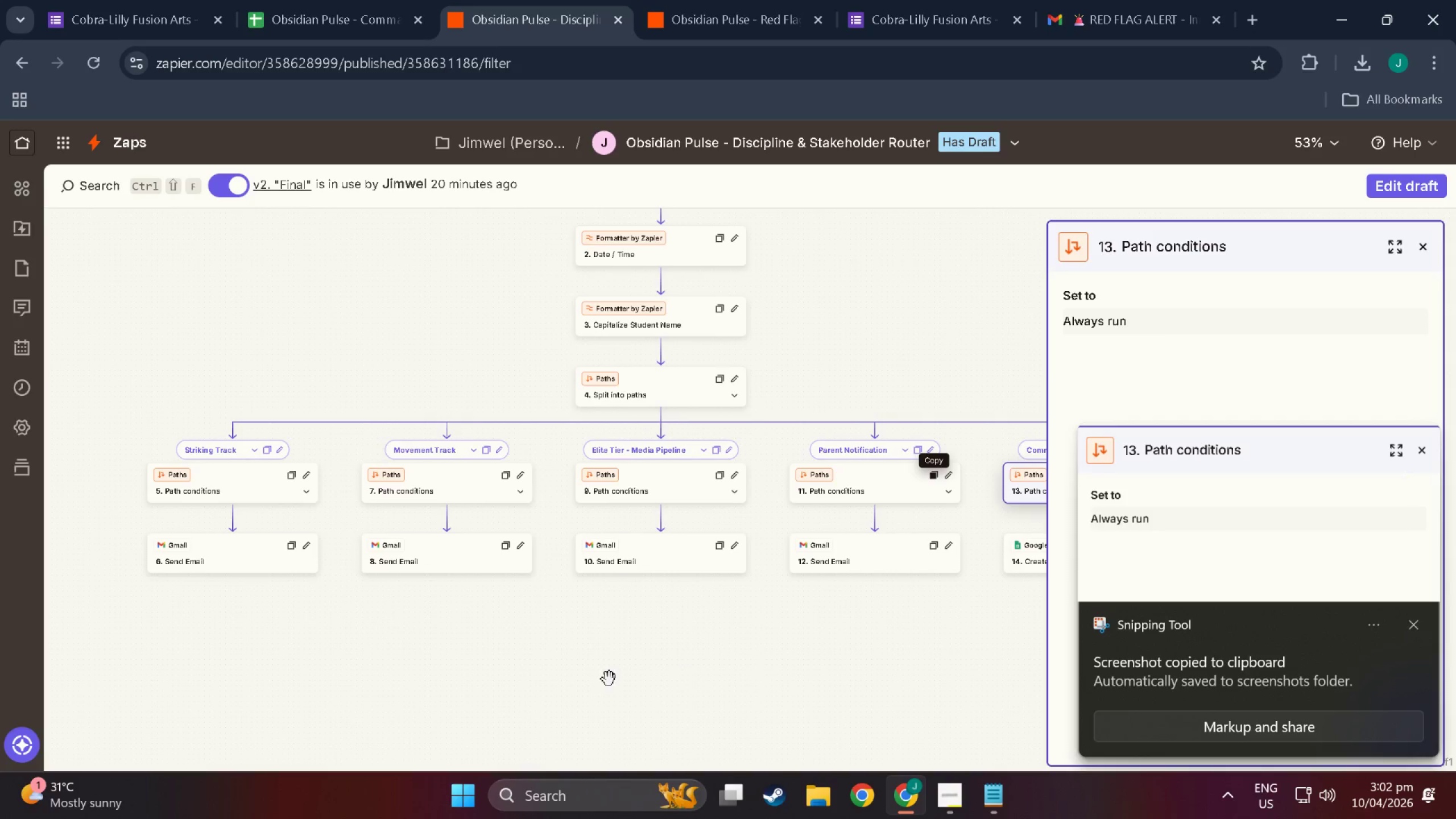 
left_click_drag(start_coordinate=[648, 680], to_coordinate=[575, 660])
 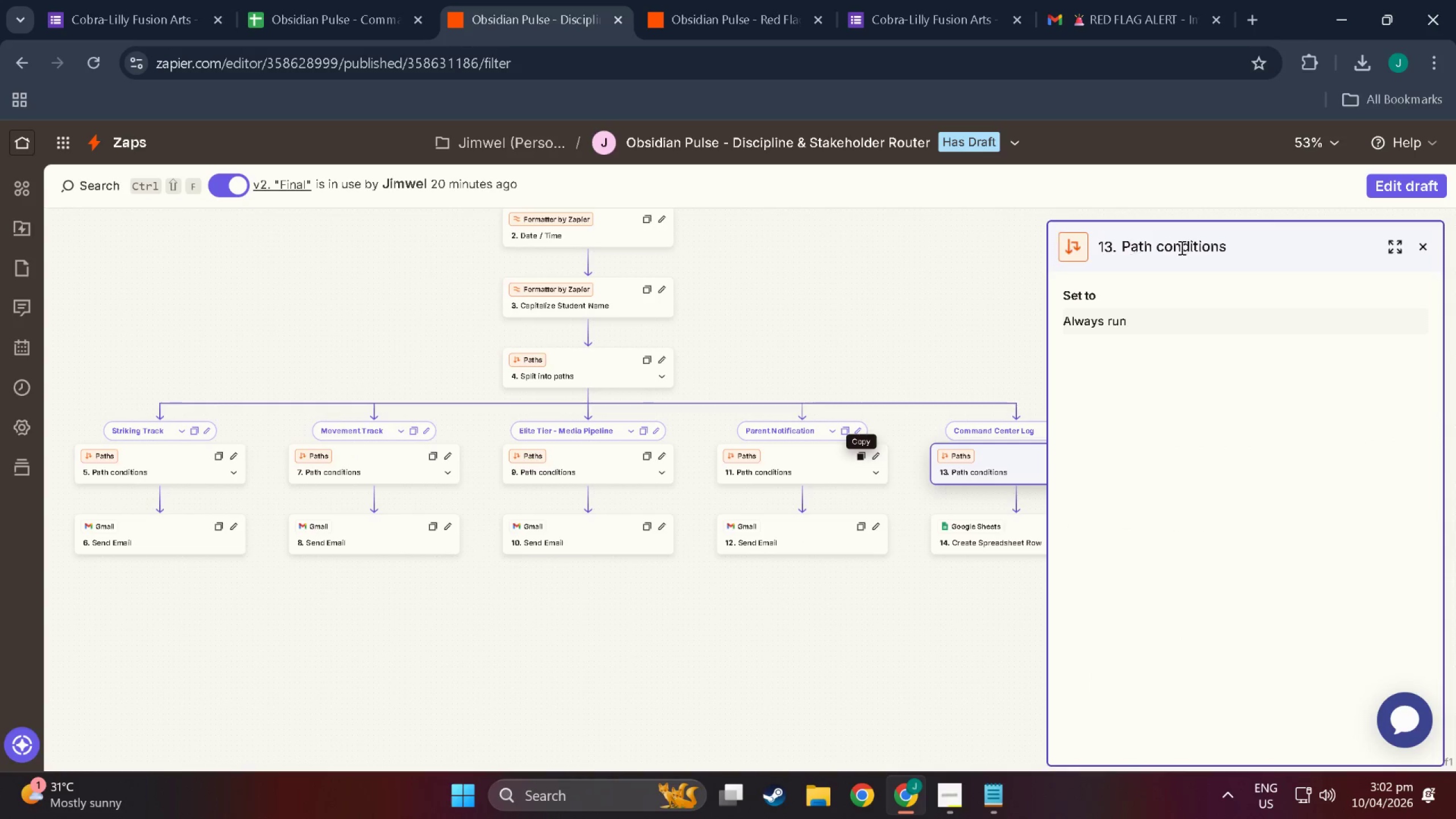 
left_click([1182, 247])
 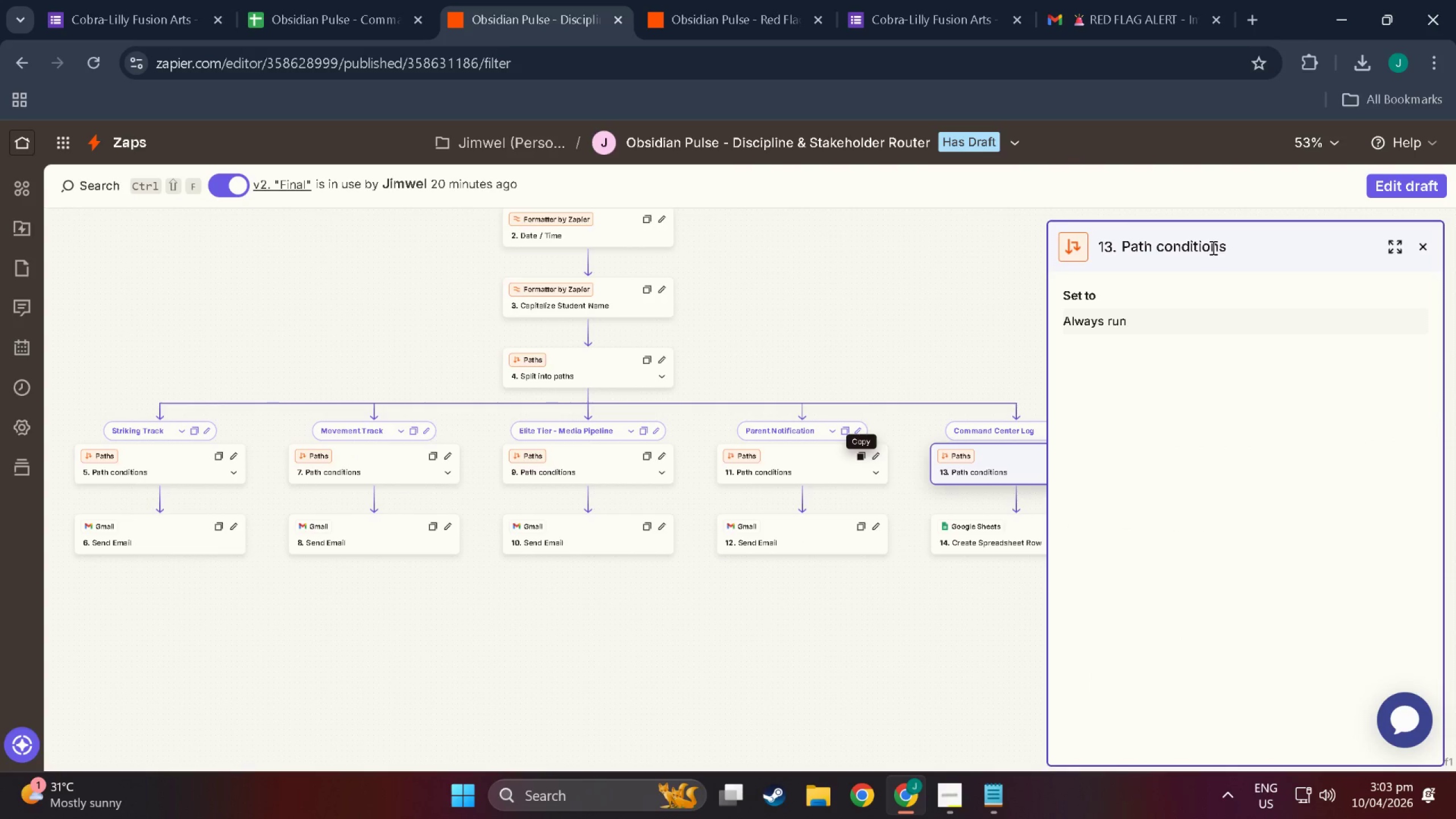 
double_click([1212, 247])
 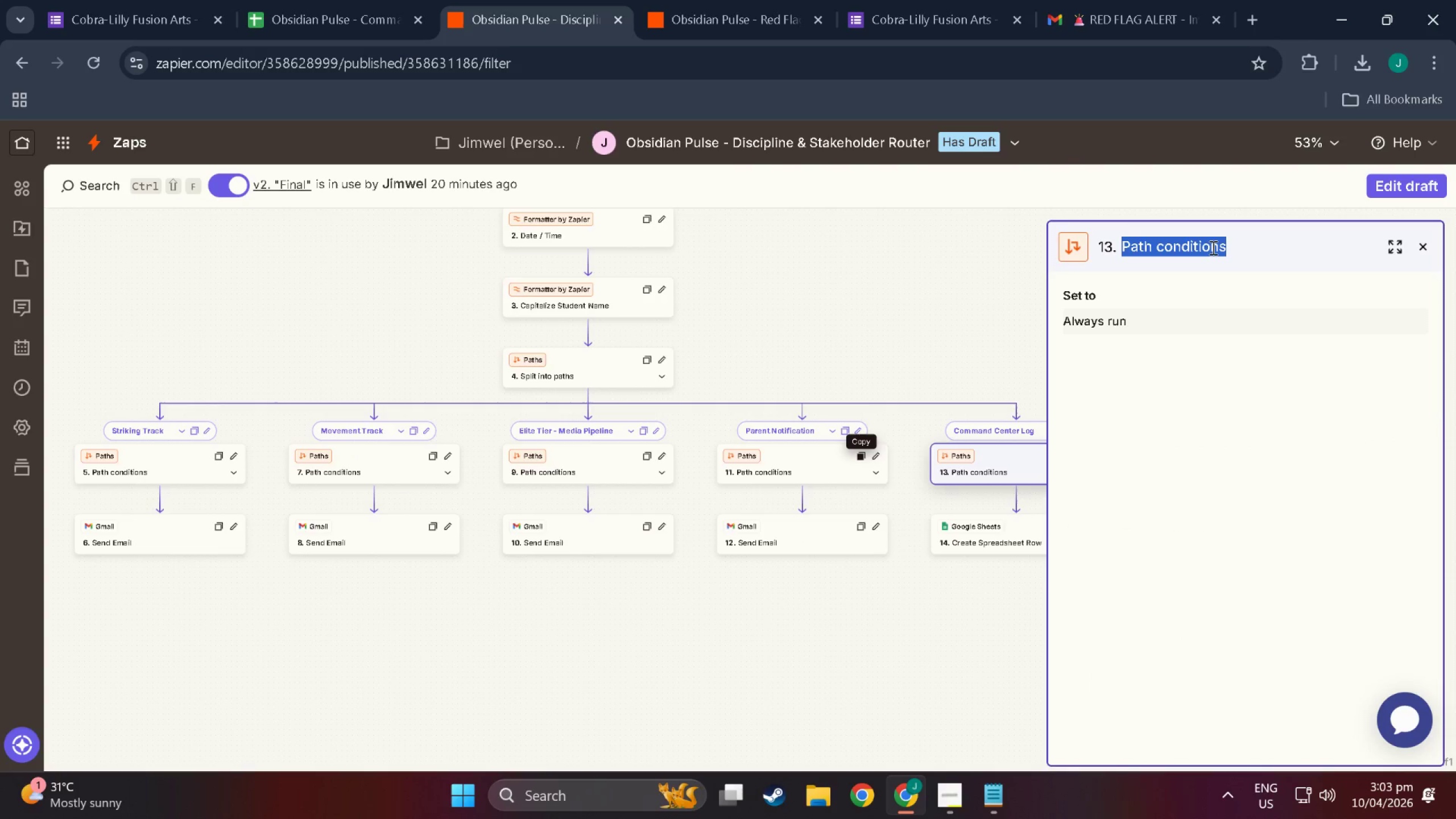 
triple_click([1212, 247])
 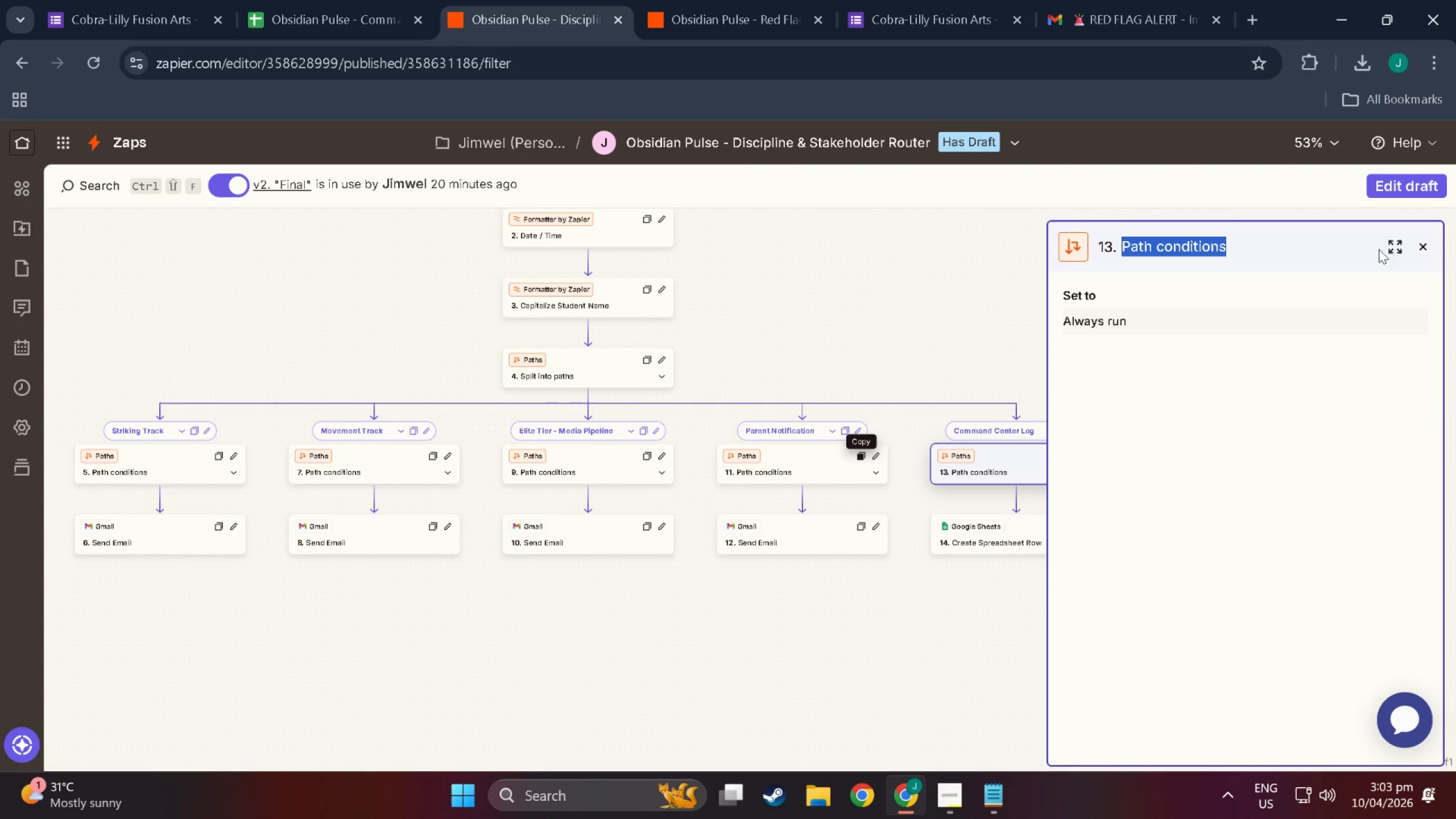 
left_click_drag(start_coordinate=[303, 667], to_coordinate=[314, 666])
 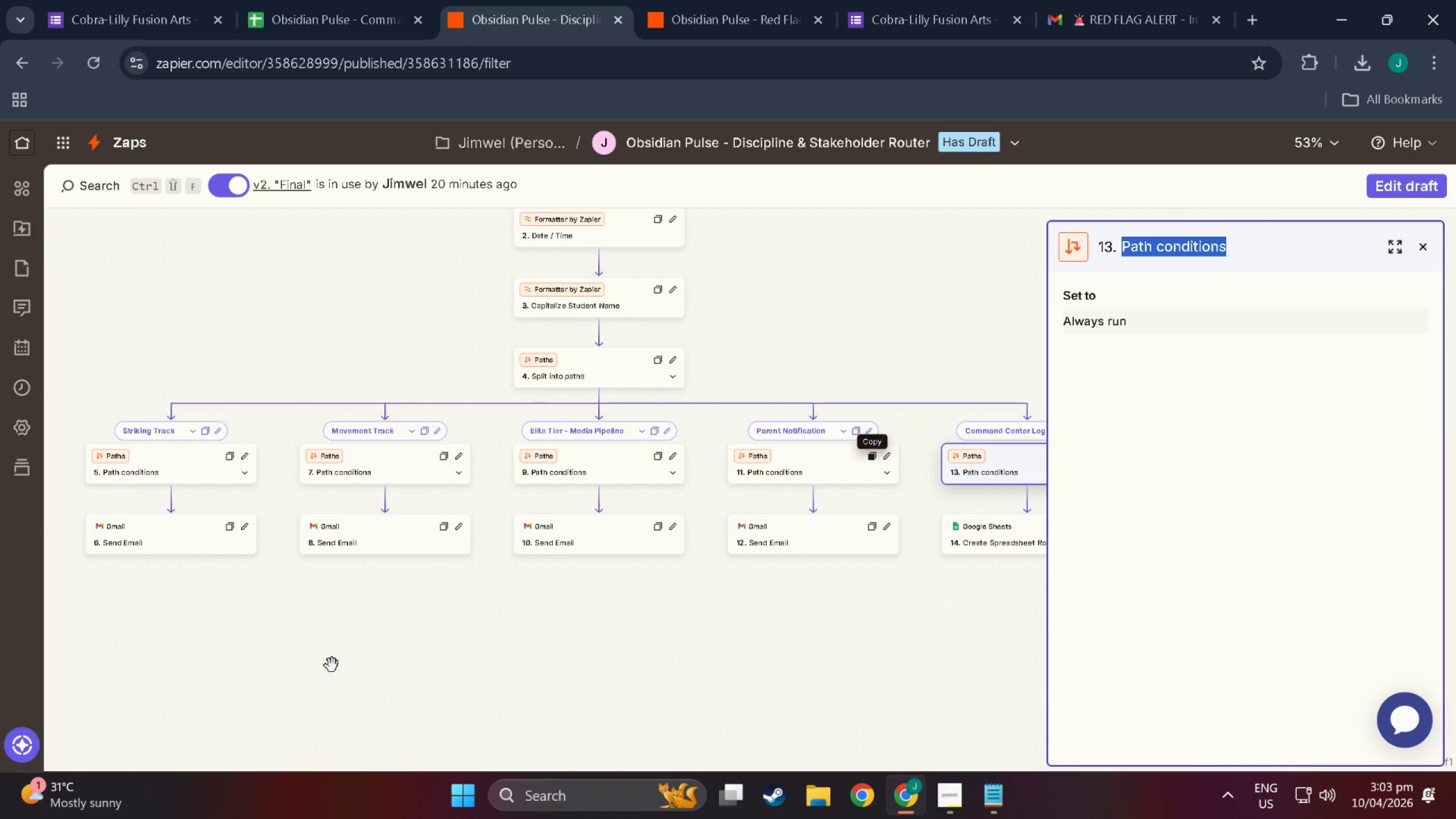 
double_click([332, 665])
 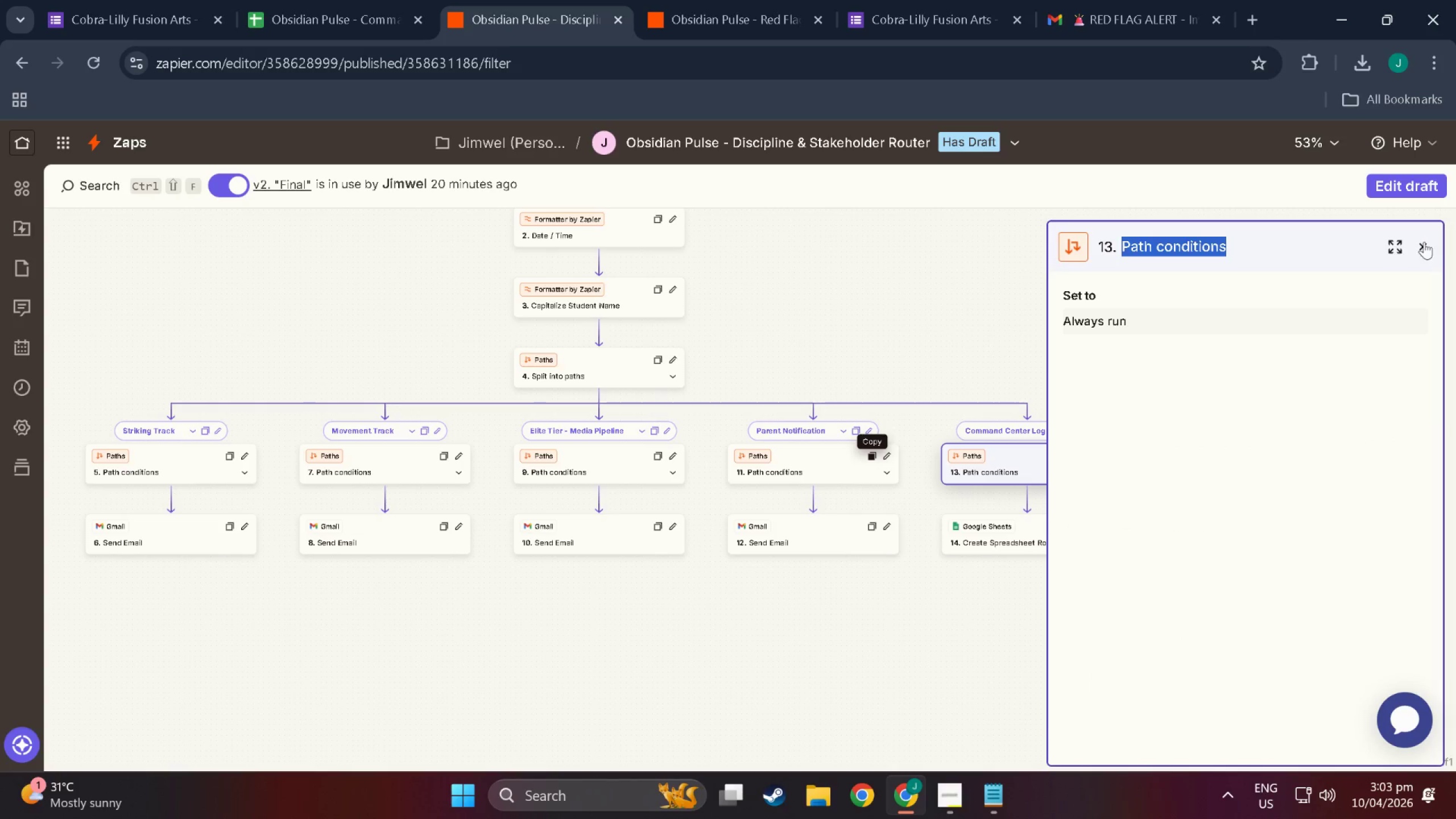 
left_click([1424, 245])
 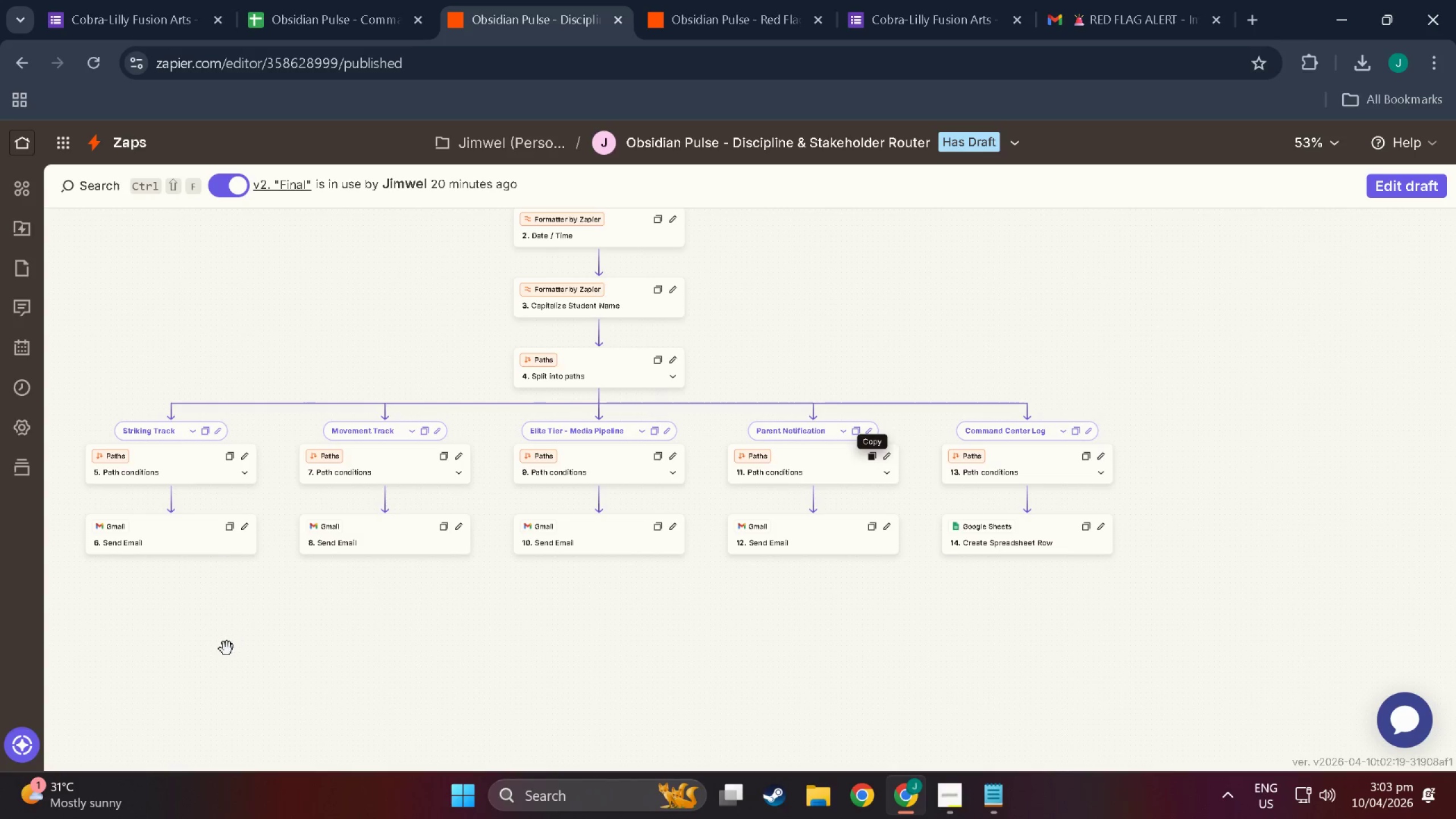 
left_click_drag(start_coordinate=[246, 646], to_coordinate=[338, 640])
 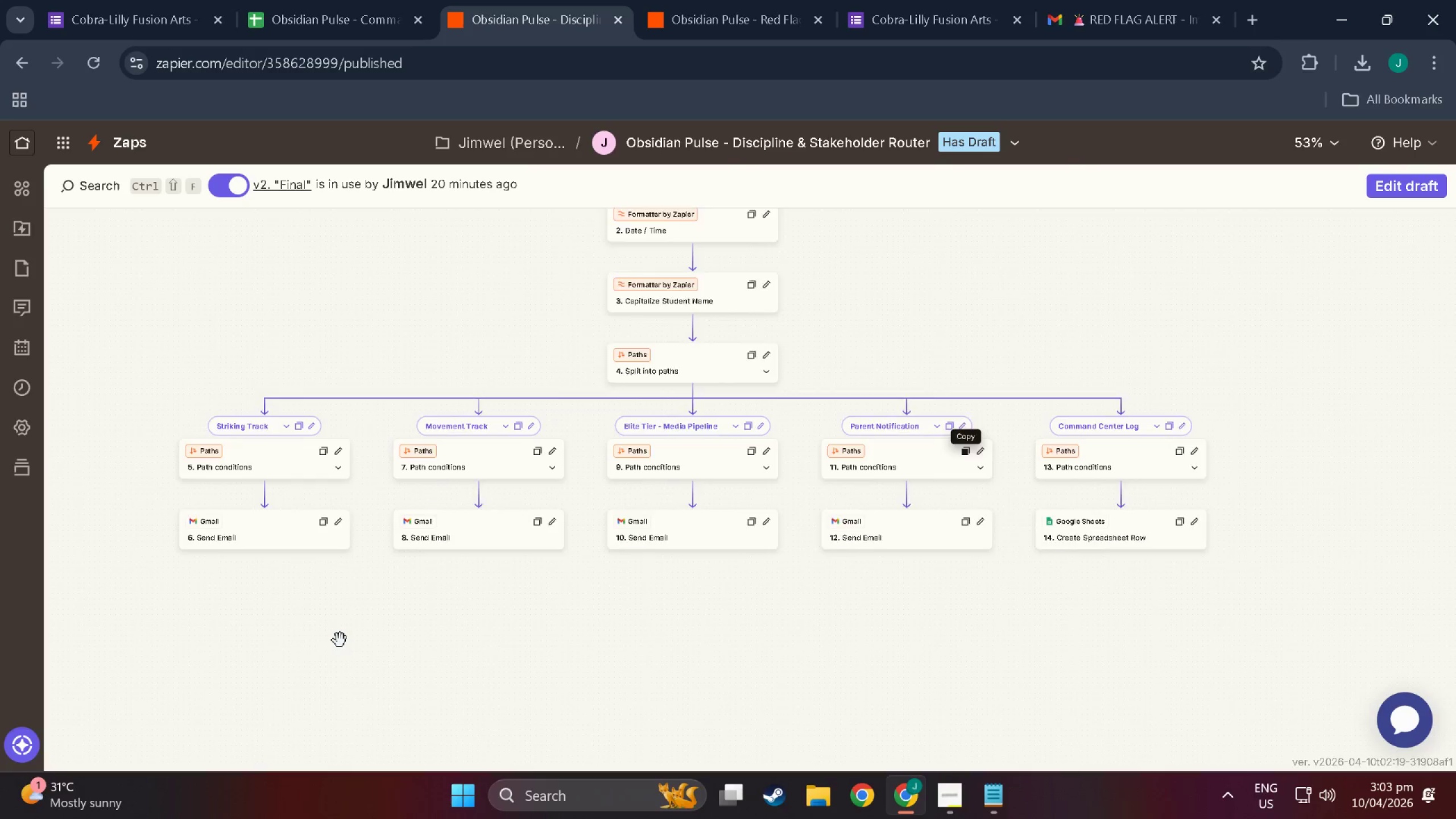 
hold_key(key=ControlLeft, duration=0.92)
scroll: coordinate [340, 640], scroll_direction: up, amount: 4.0
 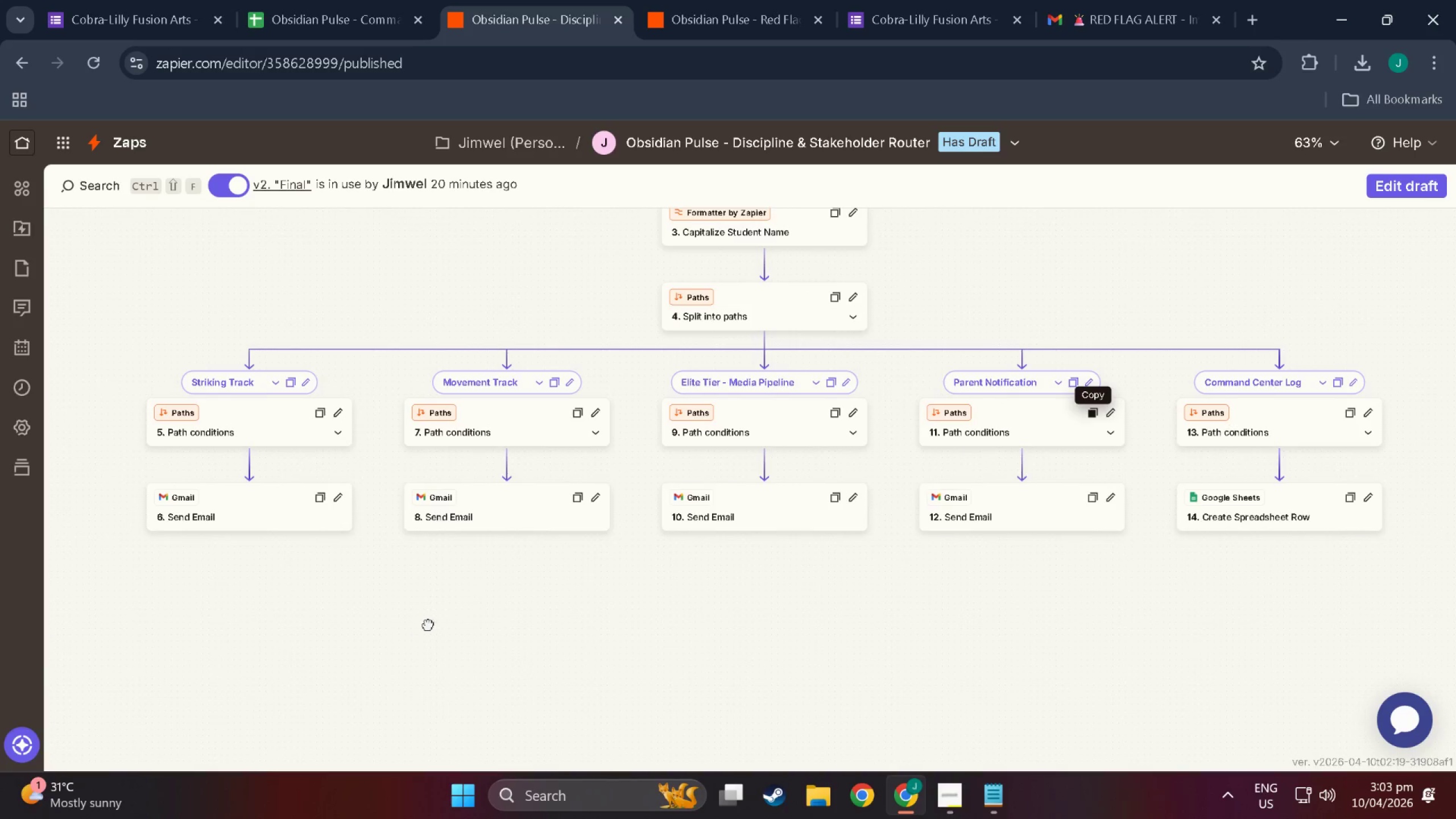 
left_click_drag(start_coordinate=[431, 624], to_coordinate=[438, 646])
 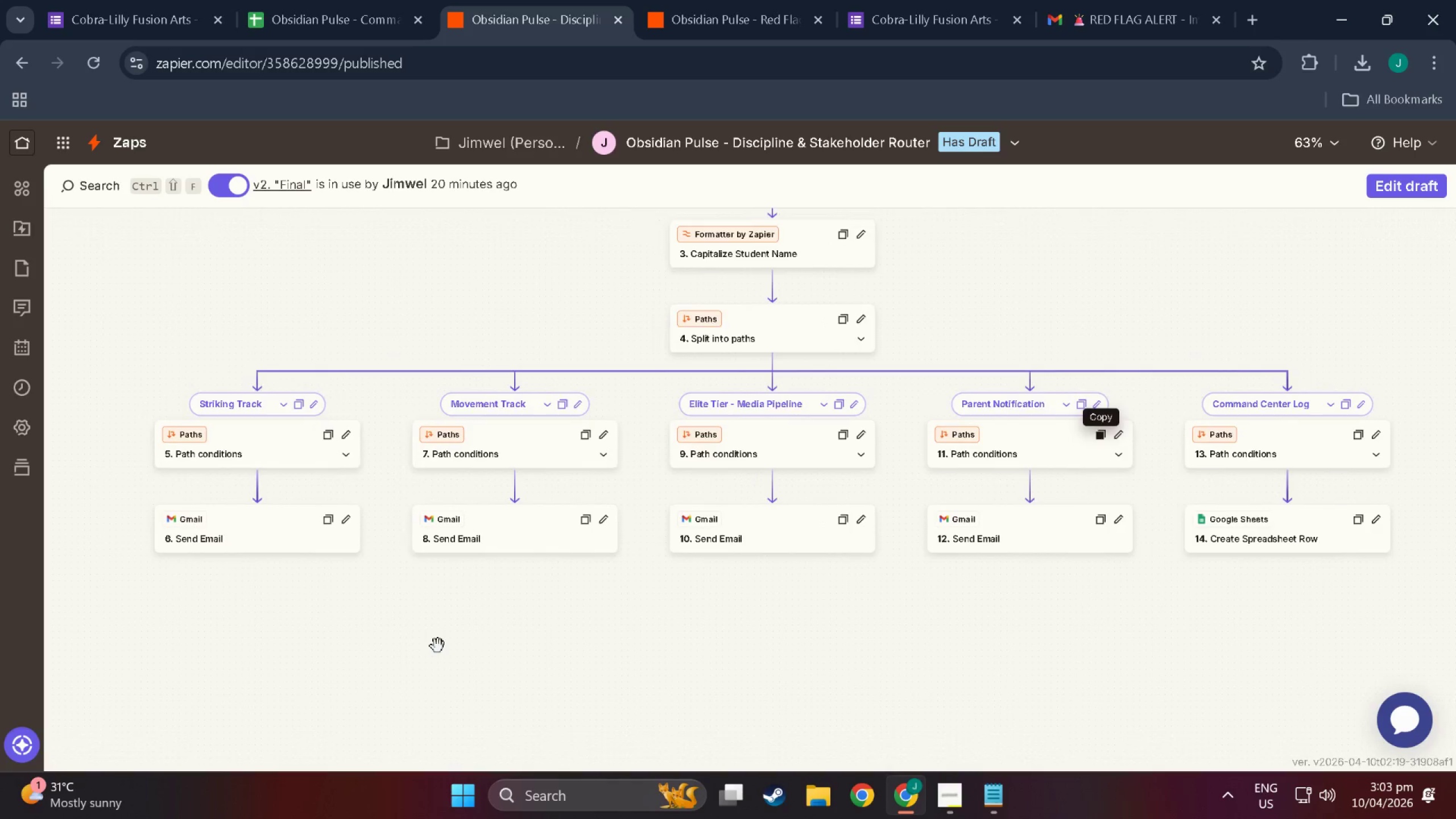 
hold_key(key=ControlLeft, duration=0.41)
 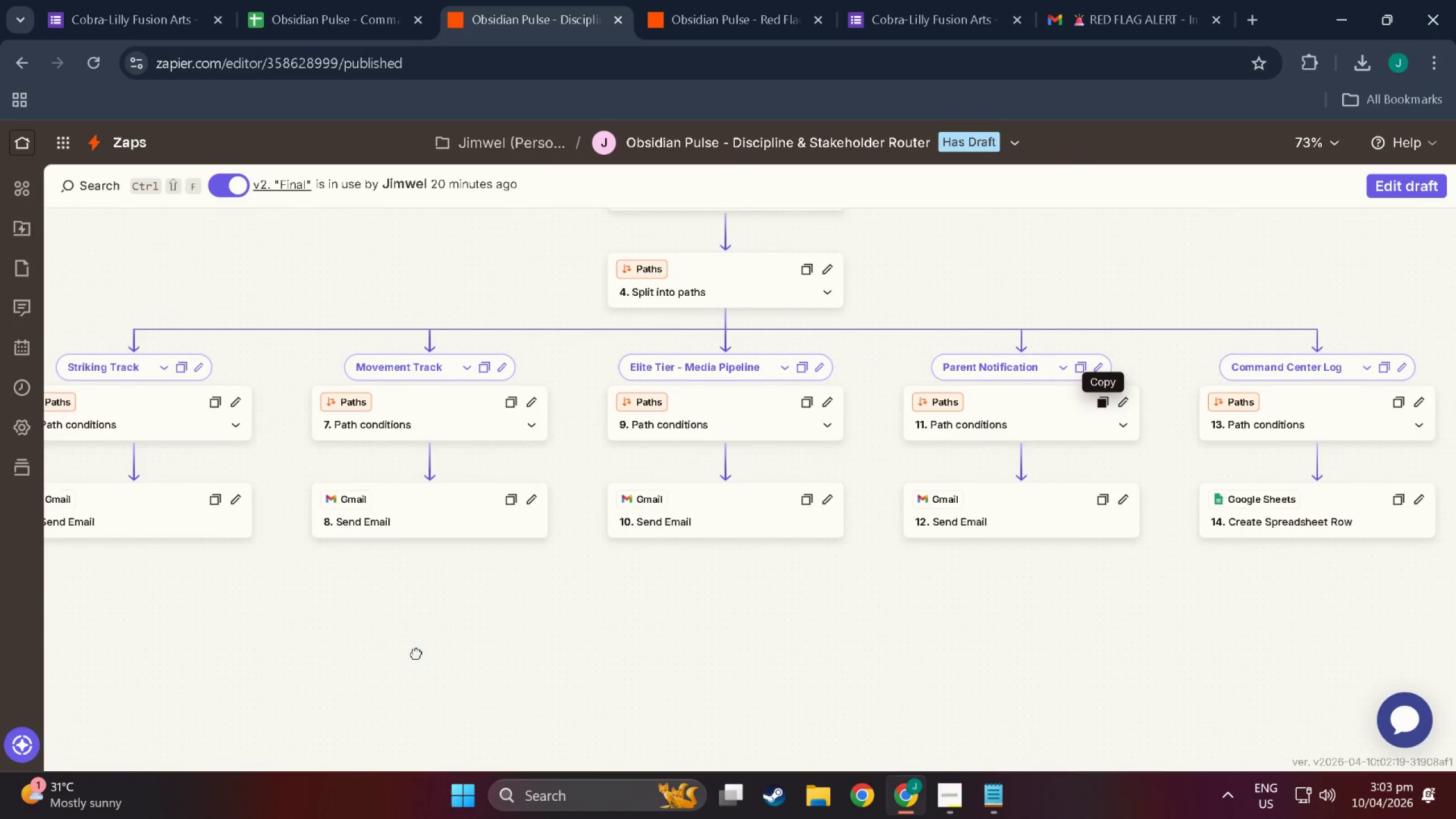 
left_click_drag(start_coordinate=[518, 654], to_coordinate=[394, 651])
 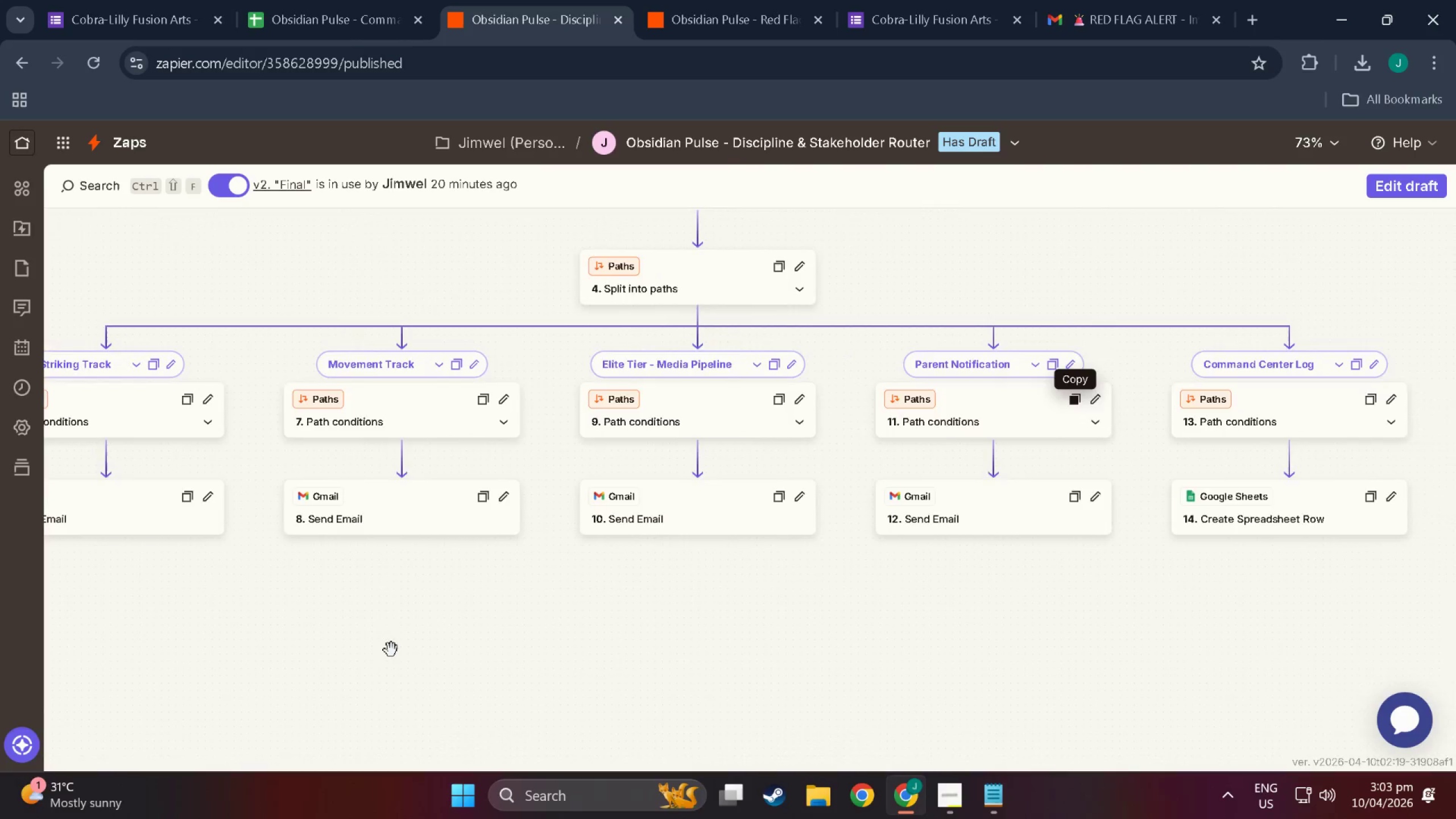 
scroll: coordinate [438, 646], scroll_direction: up, amount: 3.0
 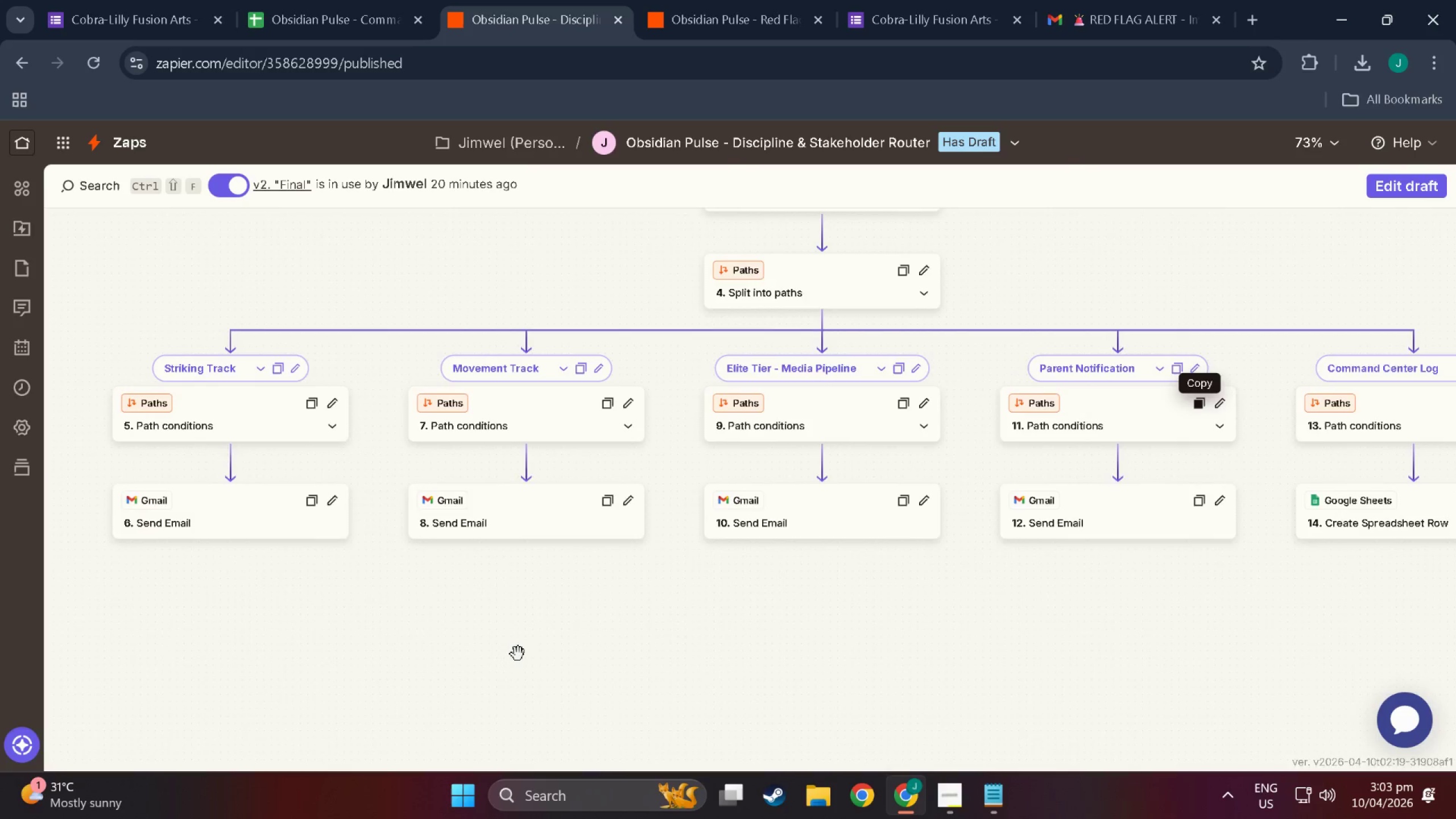 
hold_key(key=ControlLeft, duration=0.59)
scroll: coordinate [391, 650], scroll_direction: down, amount: 1.0
 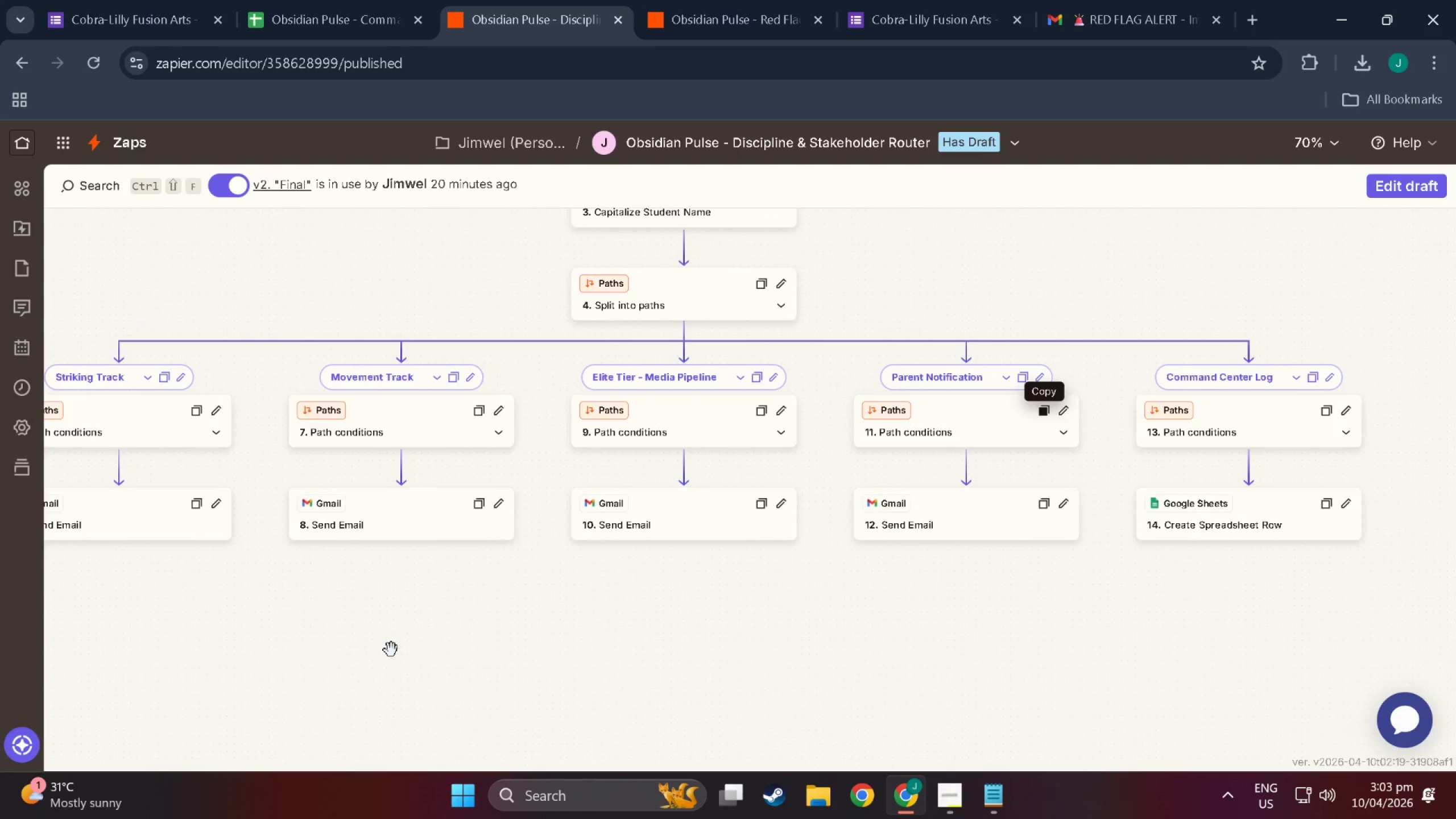 
left_click_drag(start_coordinate=[391, 650], to_coordinate=[449, 645])
 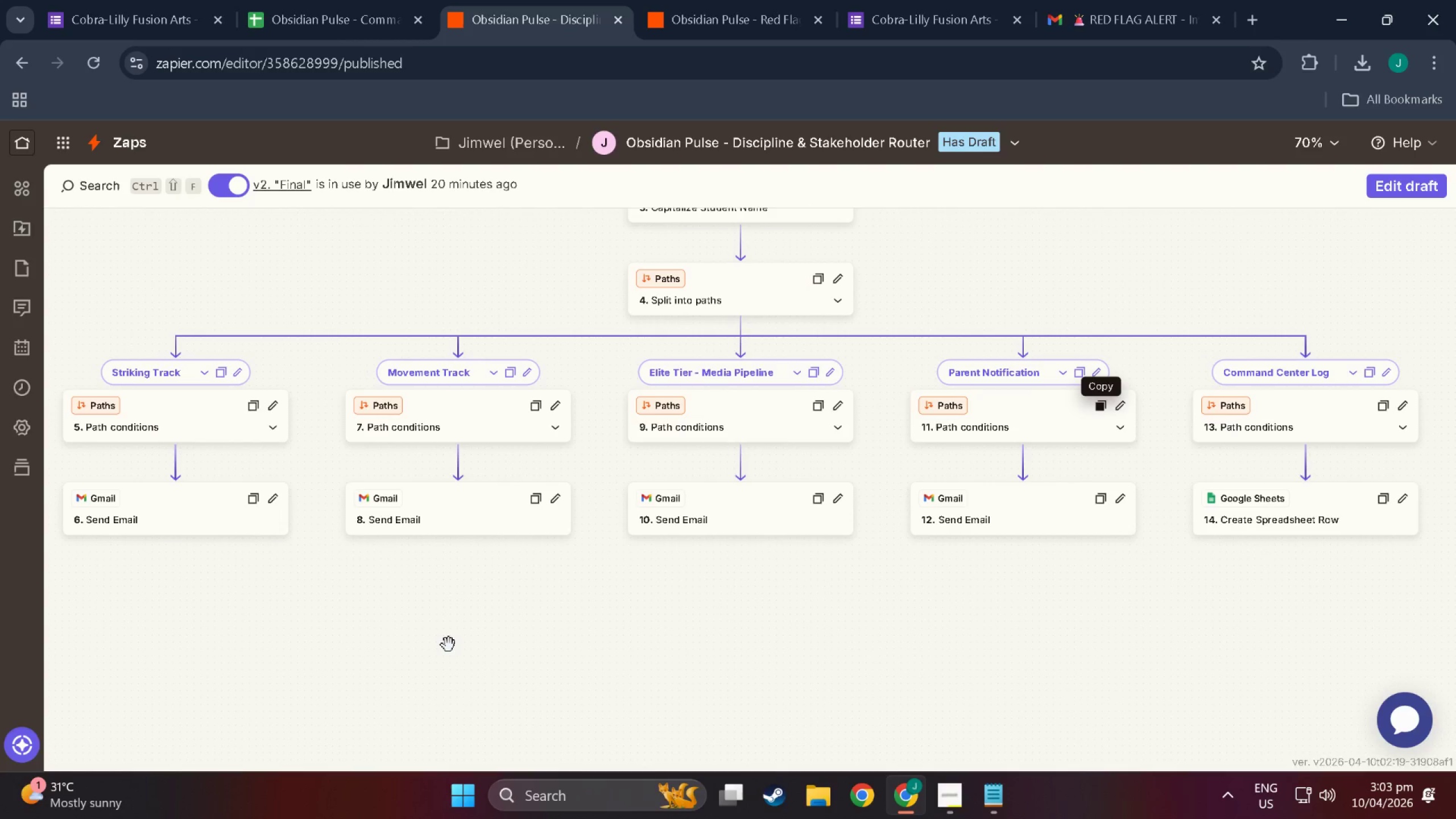 
key(Meta+MetaLeft)
 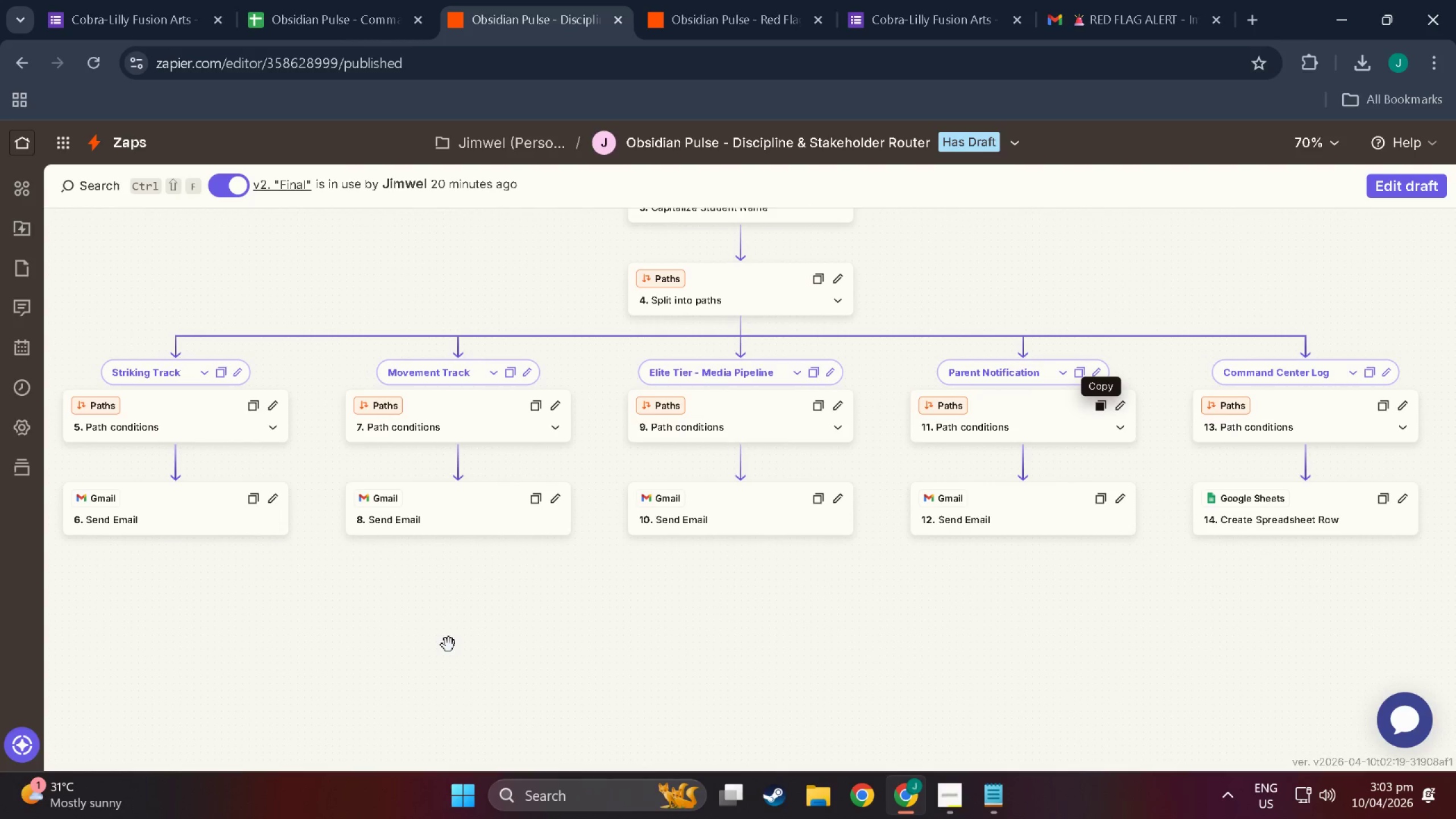 
key(Meta+Shift+S)
 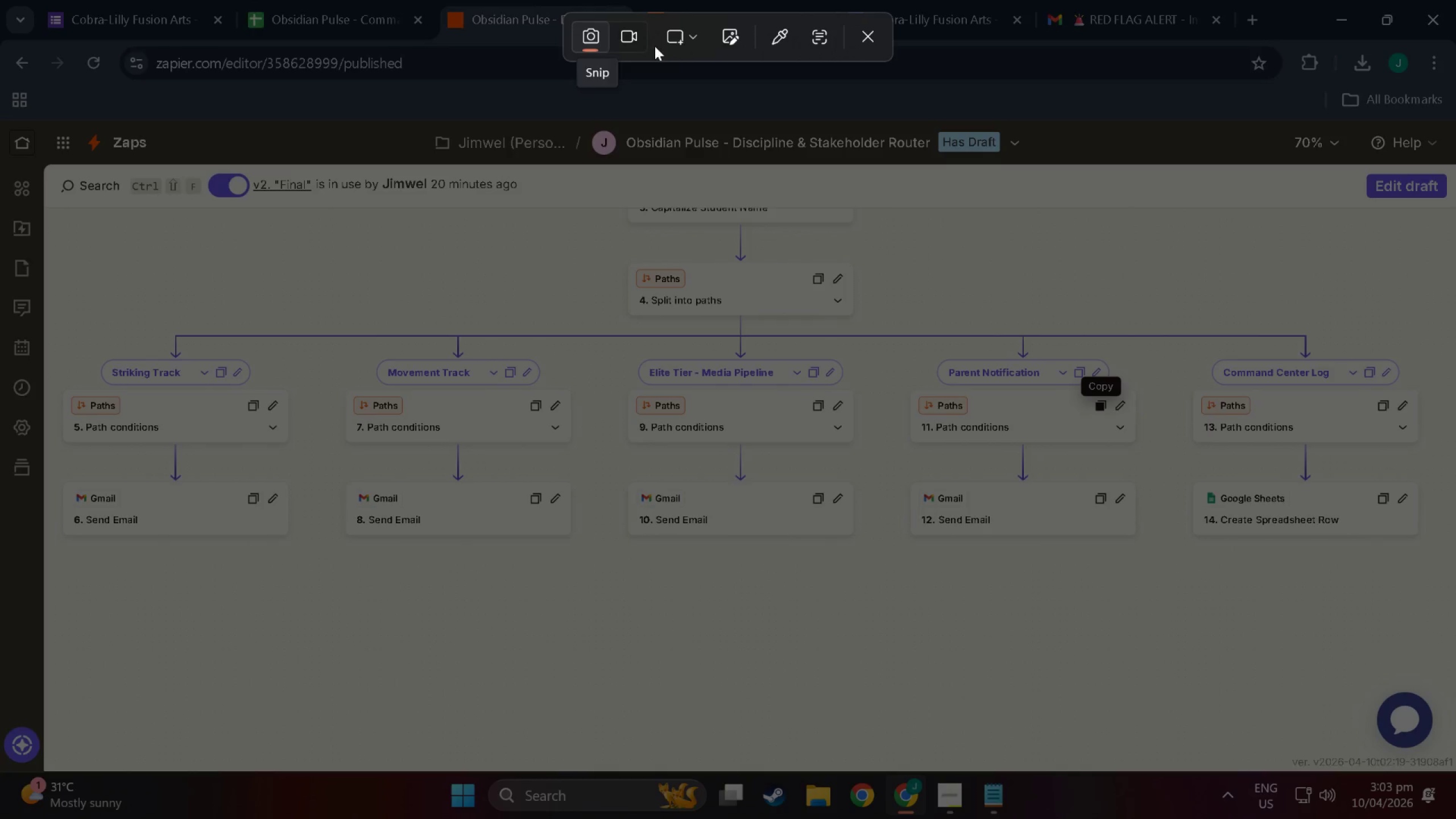 
key(Meta+Shift+ShiftLeft)
 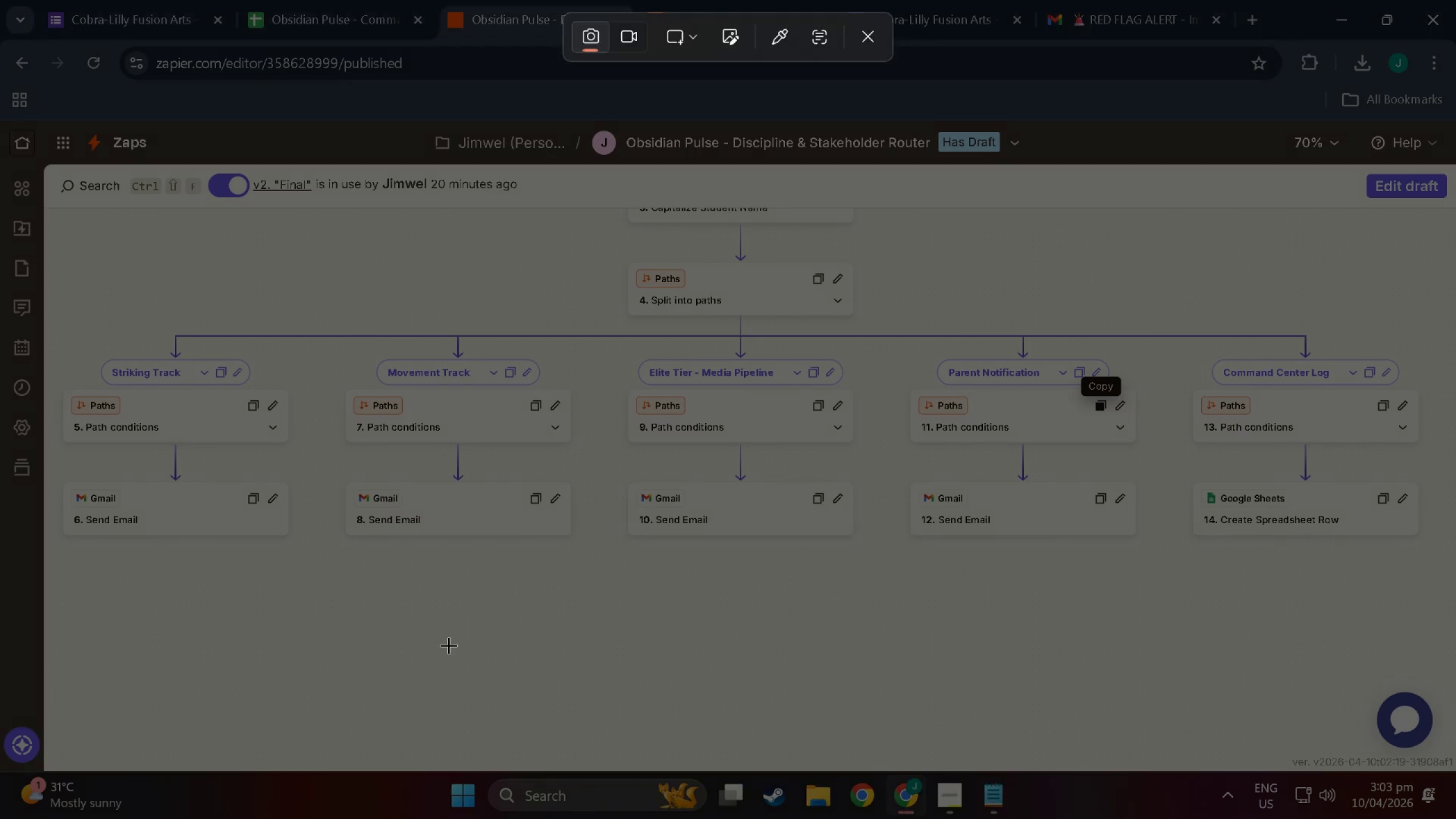 
left_click([697, 35])
 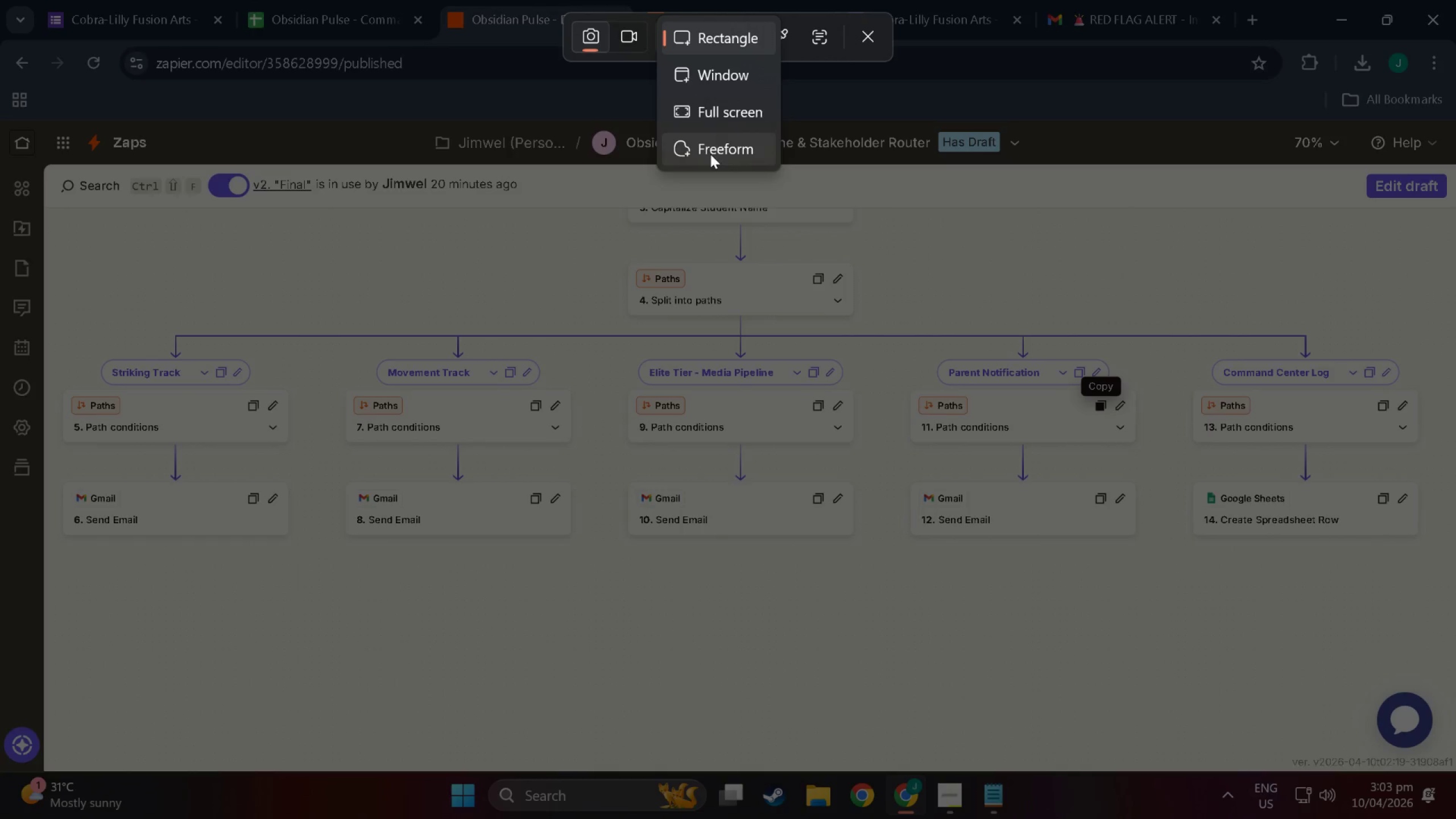 
left_click([713, 49])
 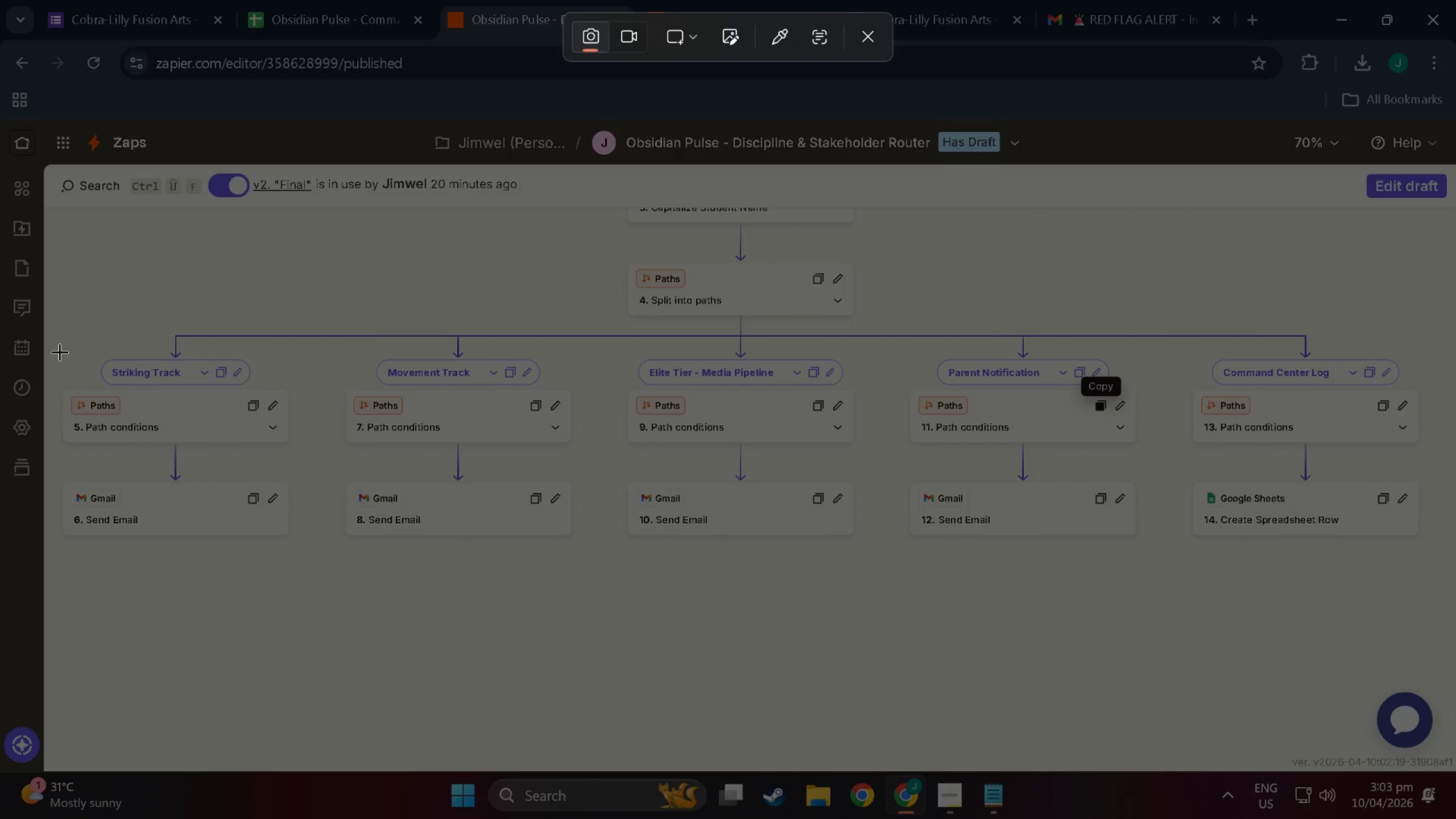 
left_click_drag(start_coordinate=[63, 351], to_coordinate=[1444, 577])
 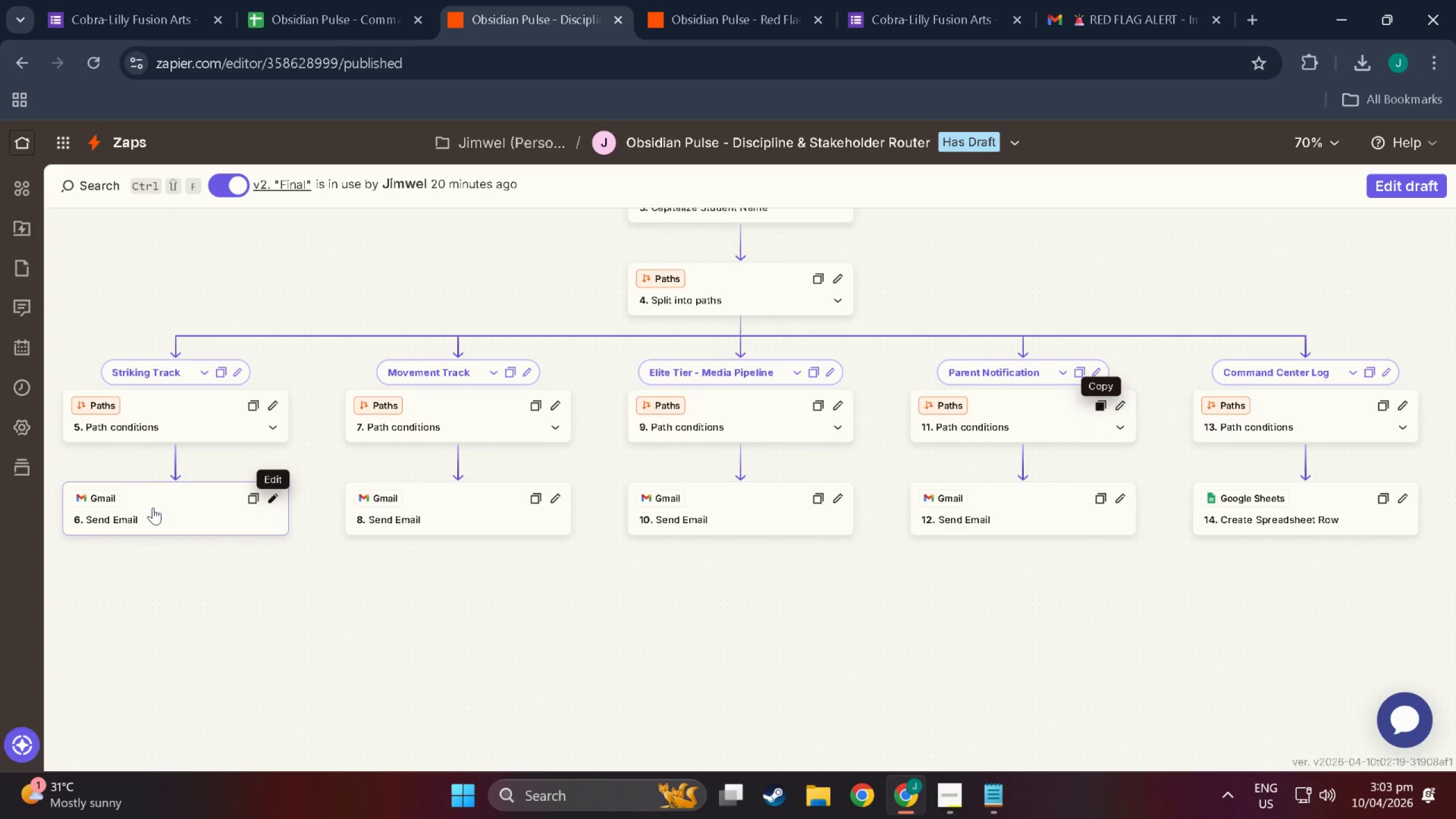 
wait(16.98)
 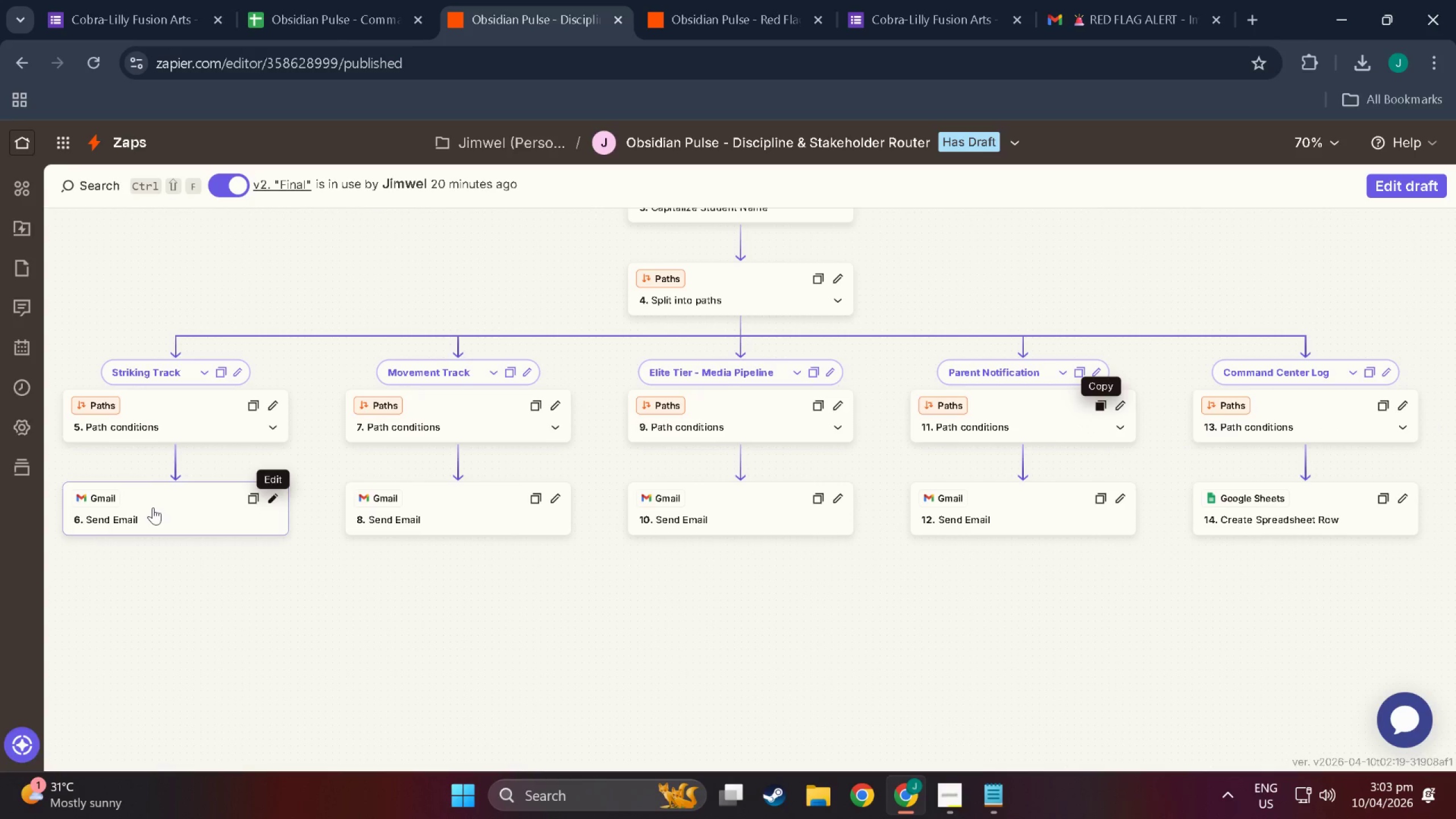 
left_click([153, 507])
 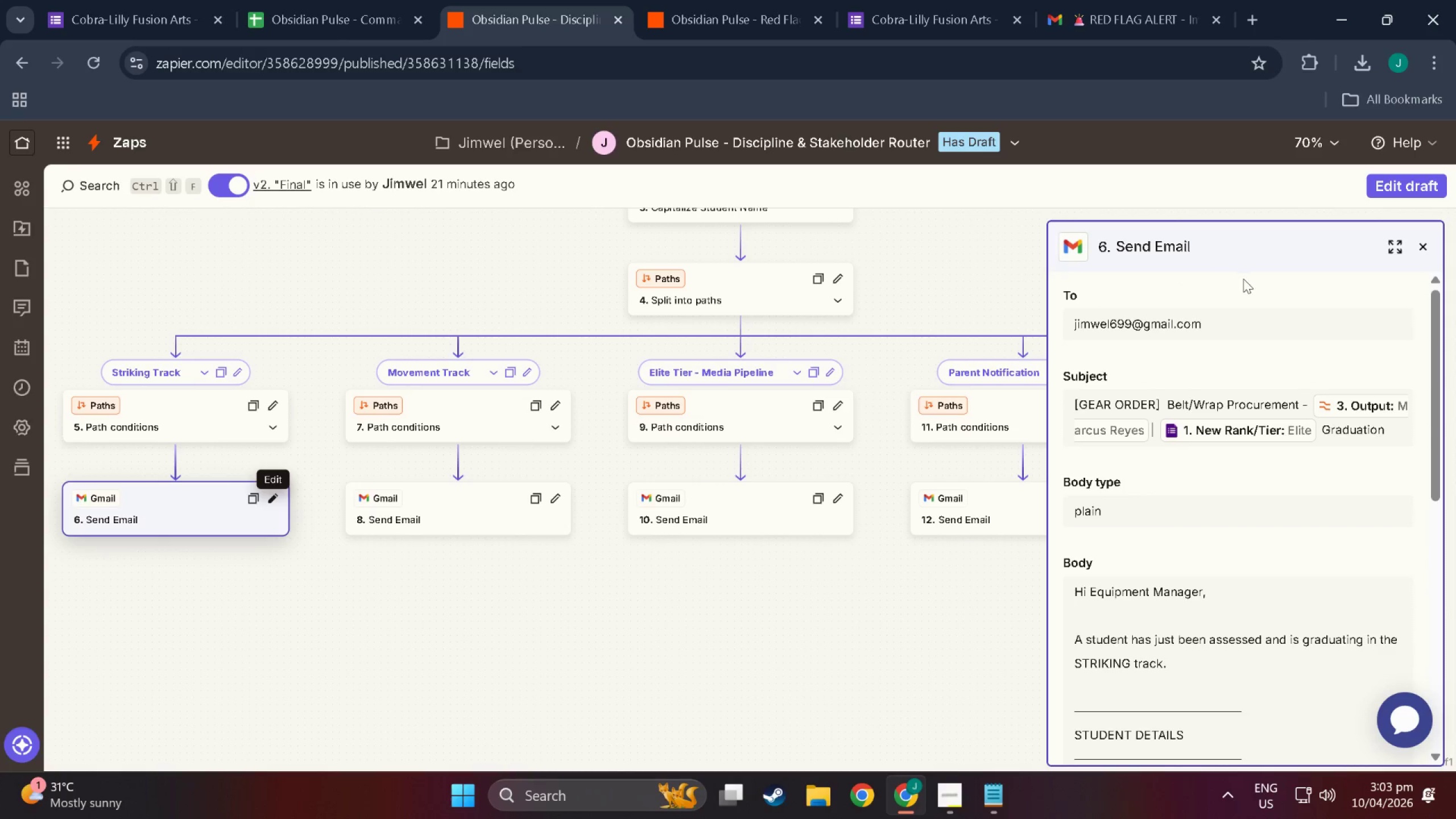 
scroll: coordinate [1192, 443], scroll_direction: down, amount: 2.0
 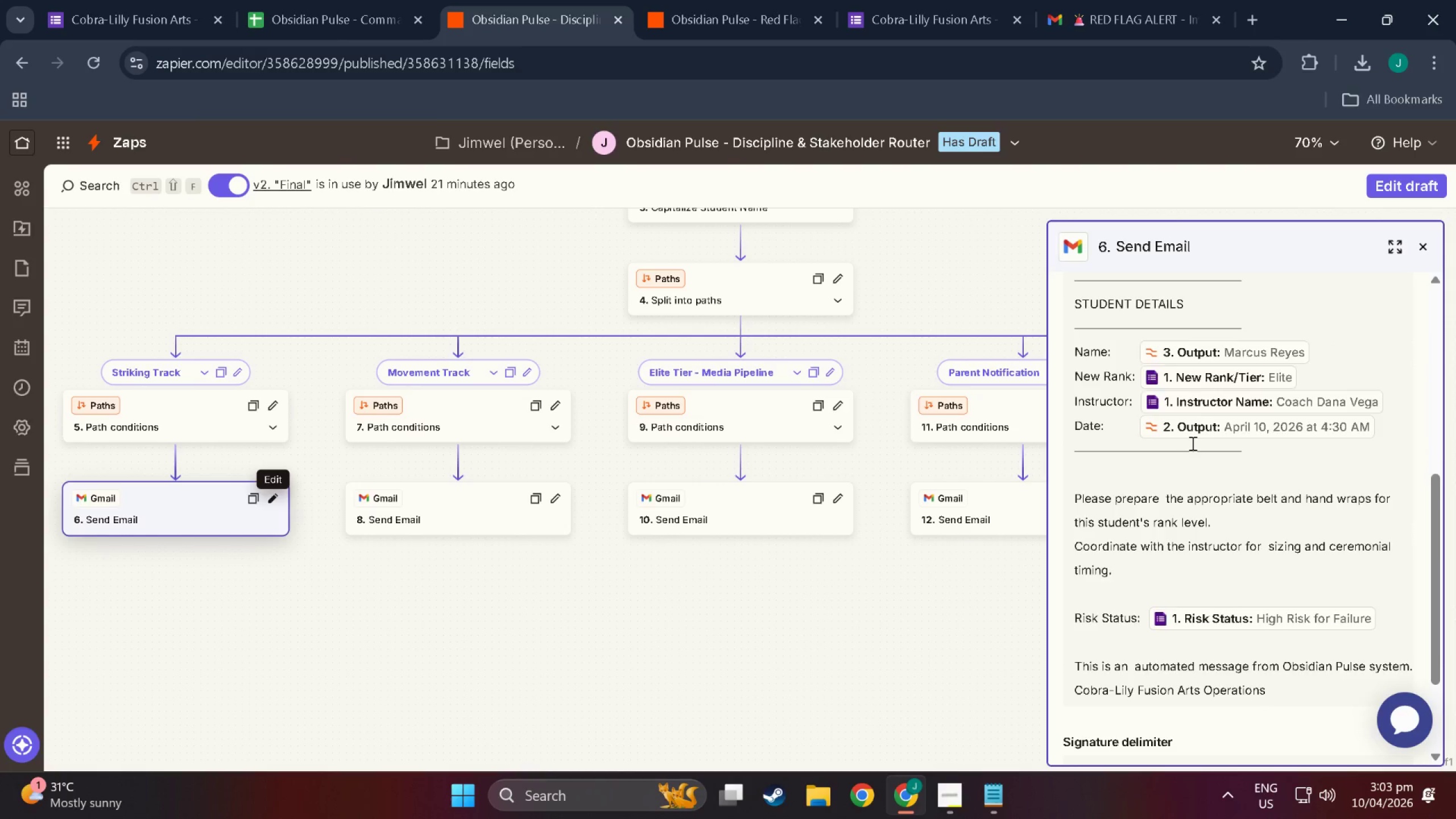 
scroll: coordinate [1192, 443], scroll_direction: up, amount: 14.0
 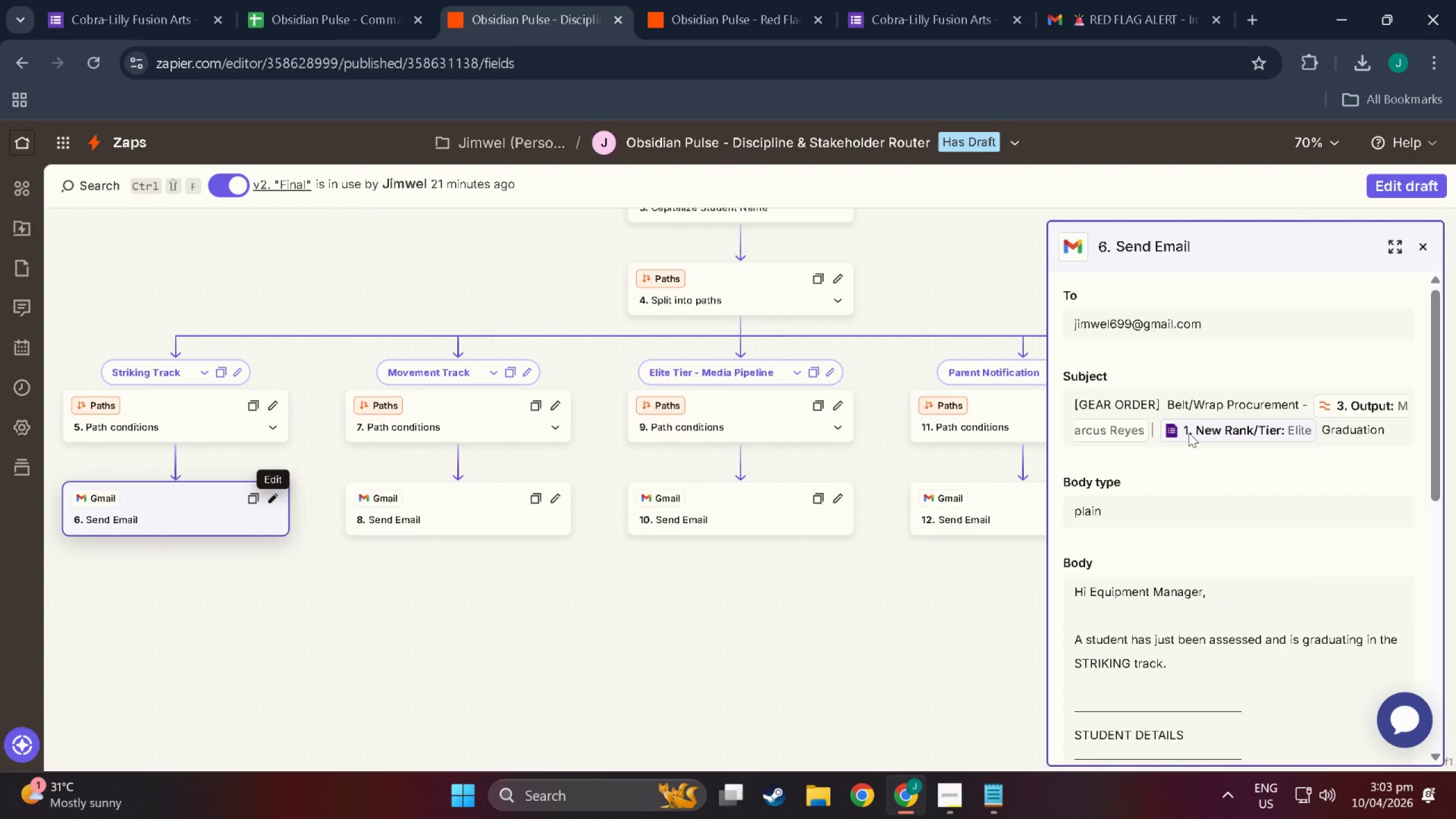 
scroll: coordinate [1188, 442], scroll_direction: down, amount: 14.0
 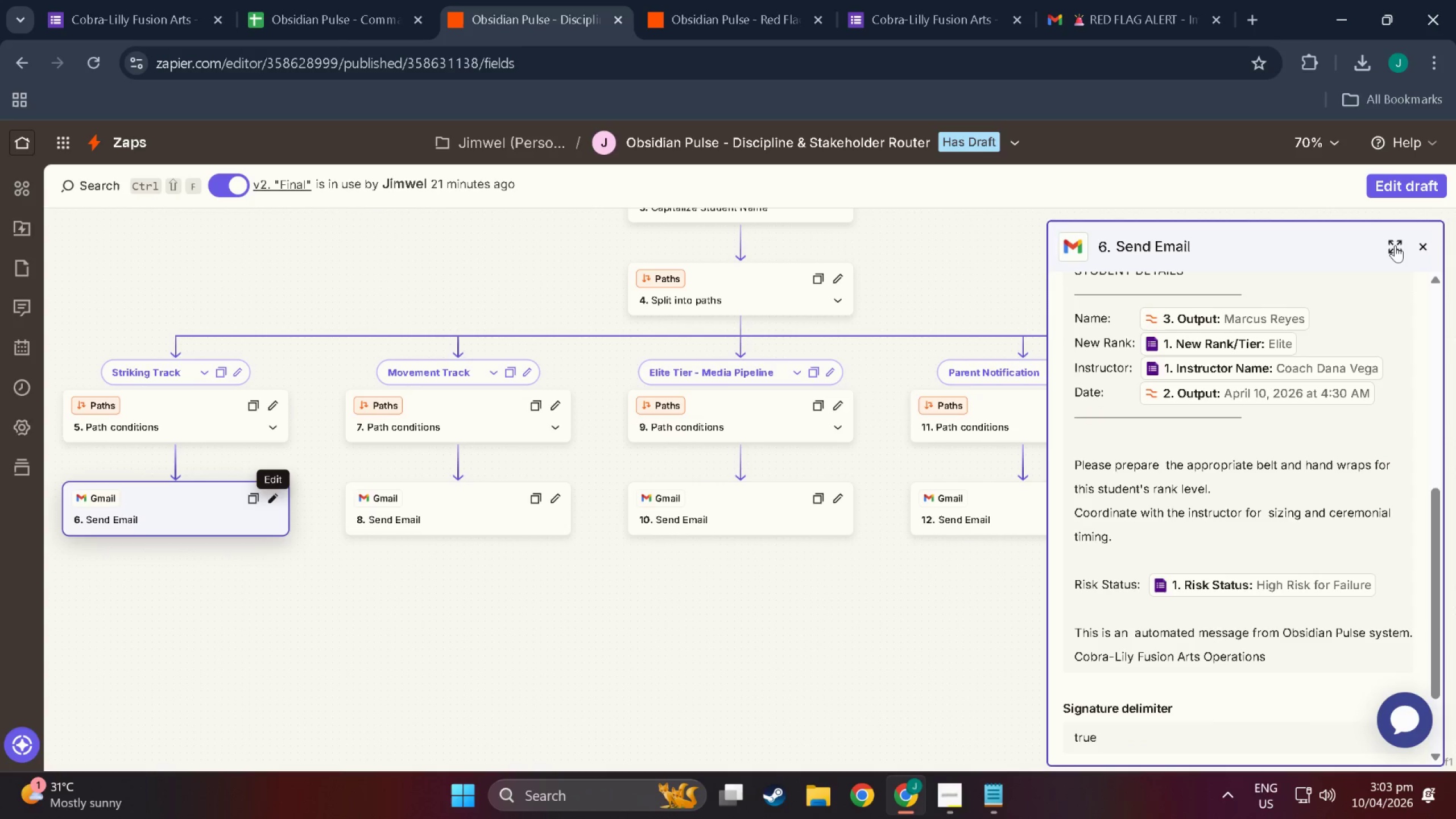 
left_click([1395, 245])
 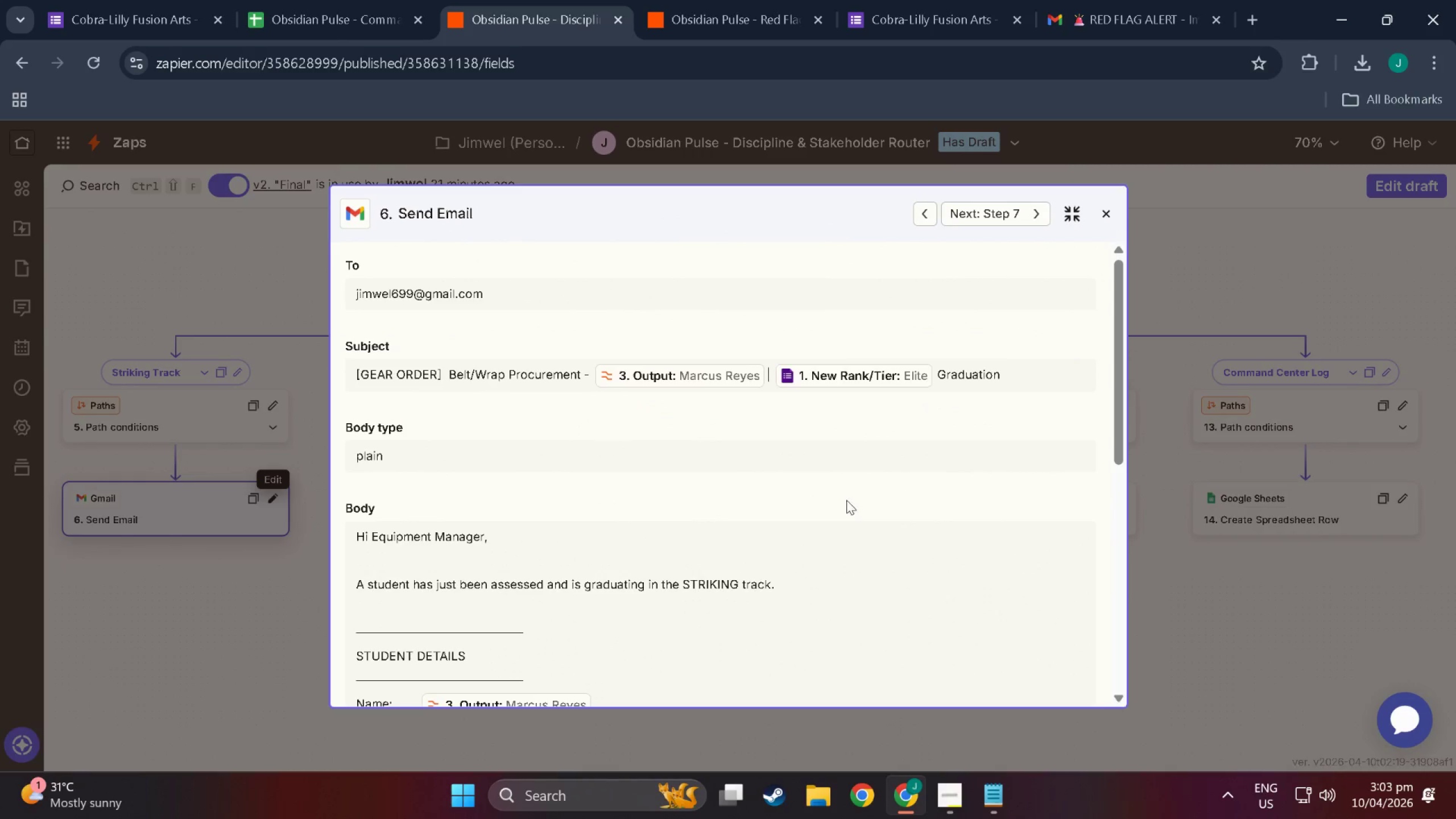 
scroll: coordinate [840, 511], scroll_direction: down, amount: 5.0
 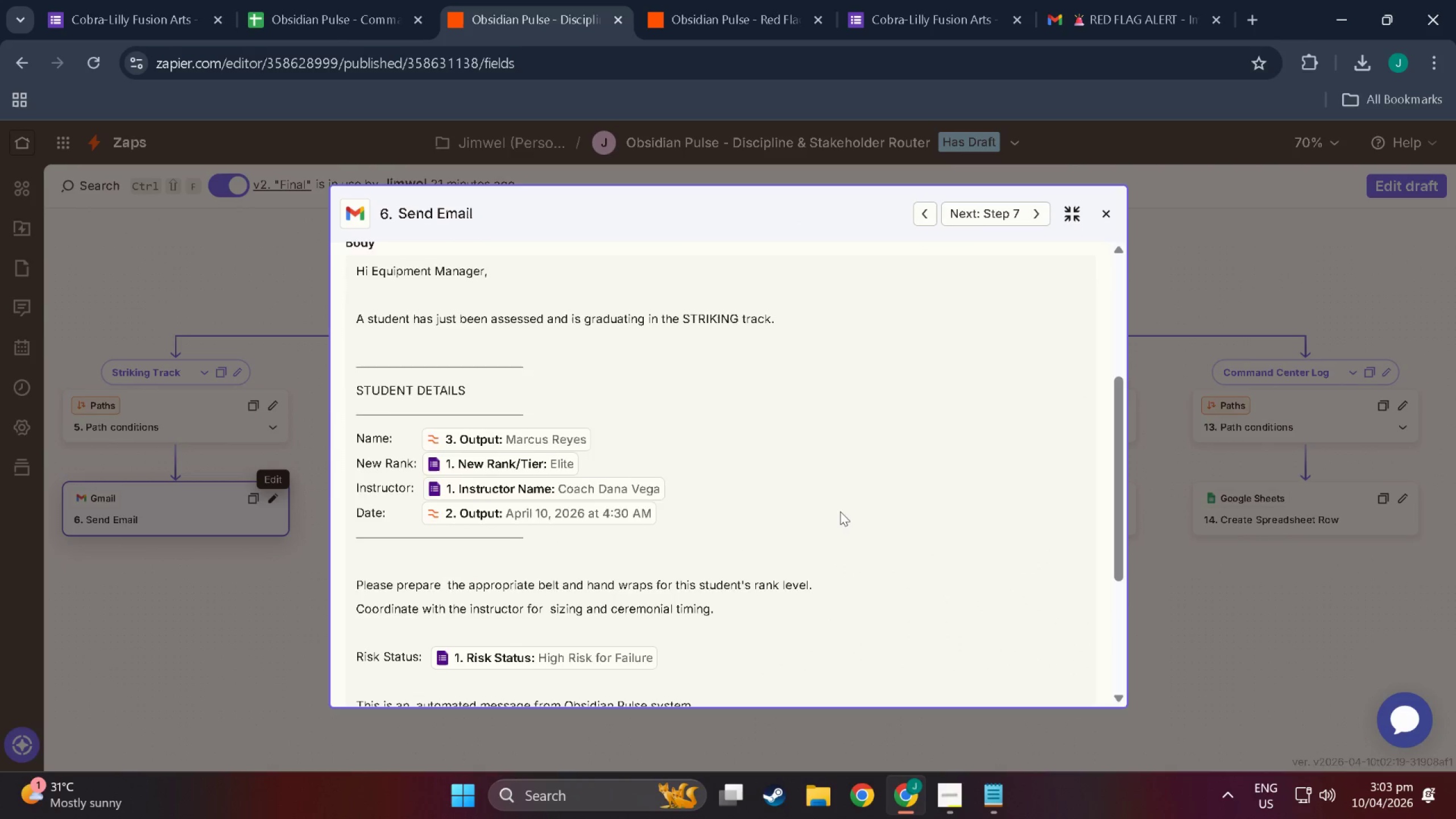 
scroll: coordinate [840, 511], scroll_direction: up, amount: 11.0
 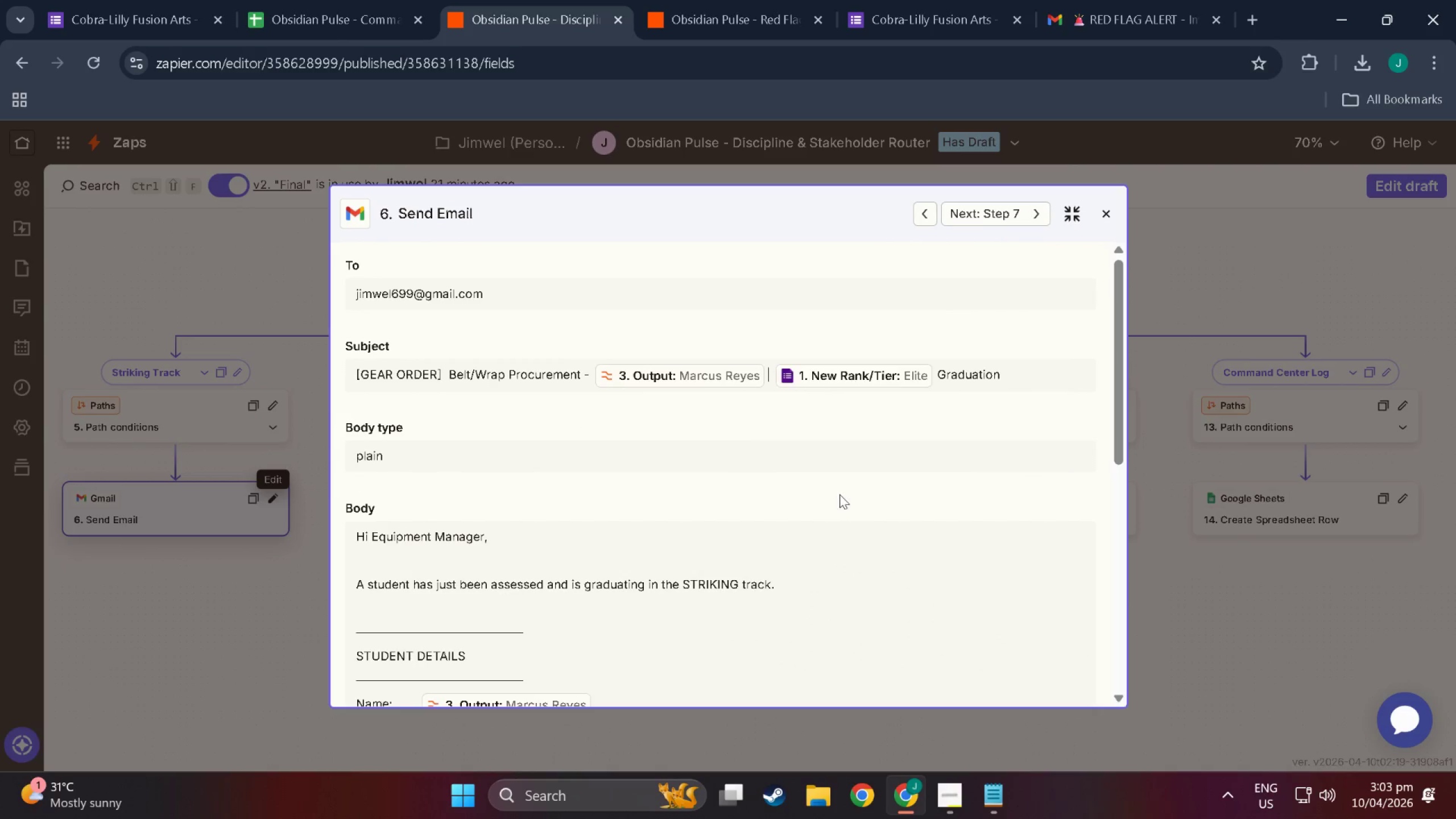 
key(Meta+Shift+MetaLeft)
 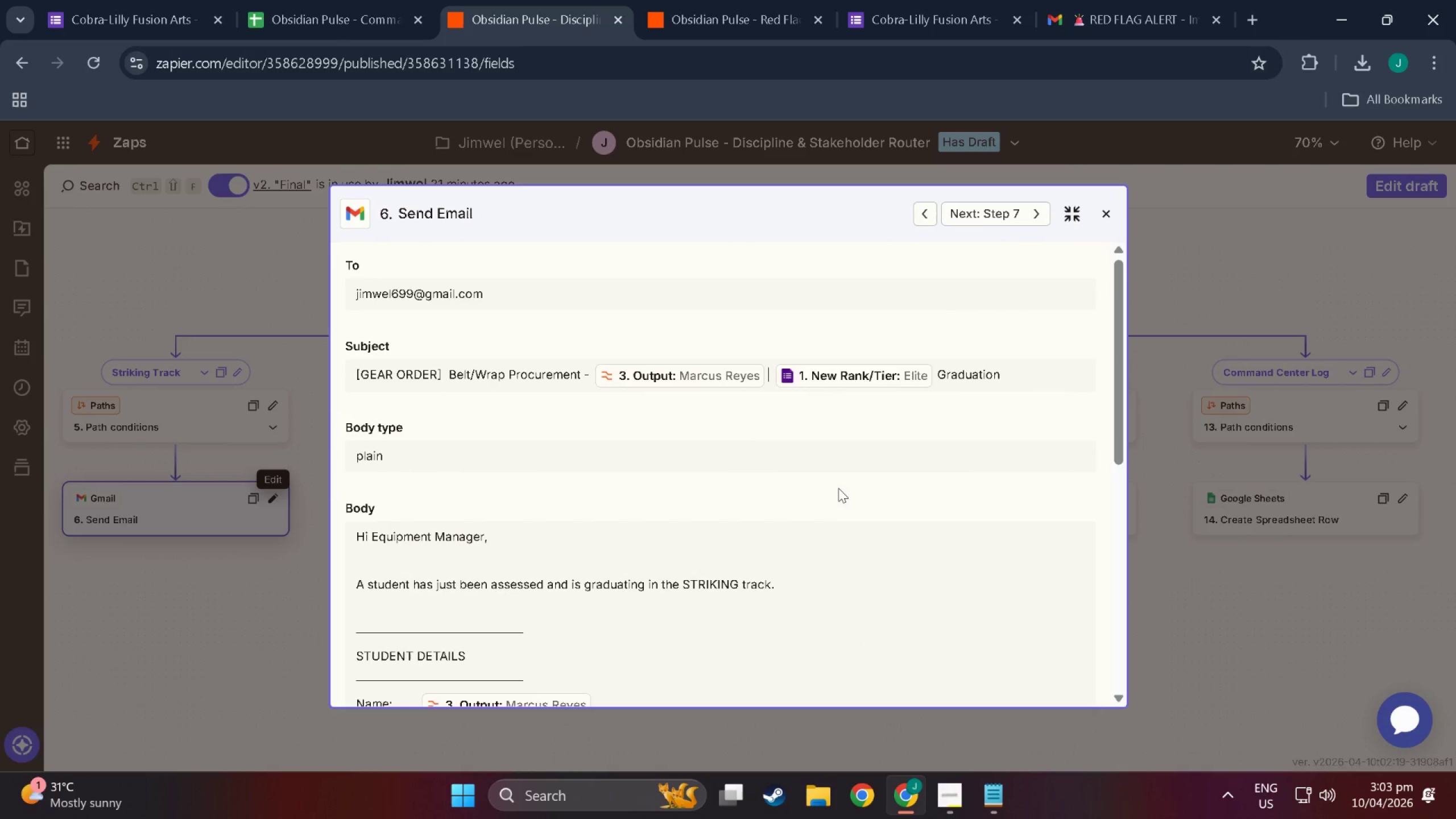 
key(Shift+ShiftLeft)
 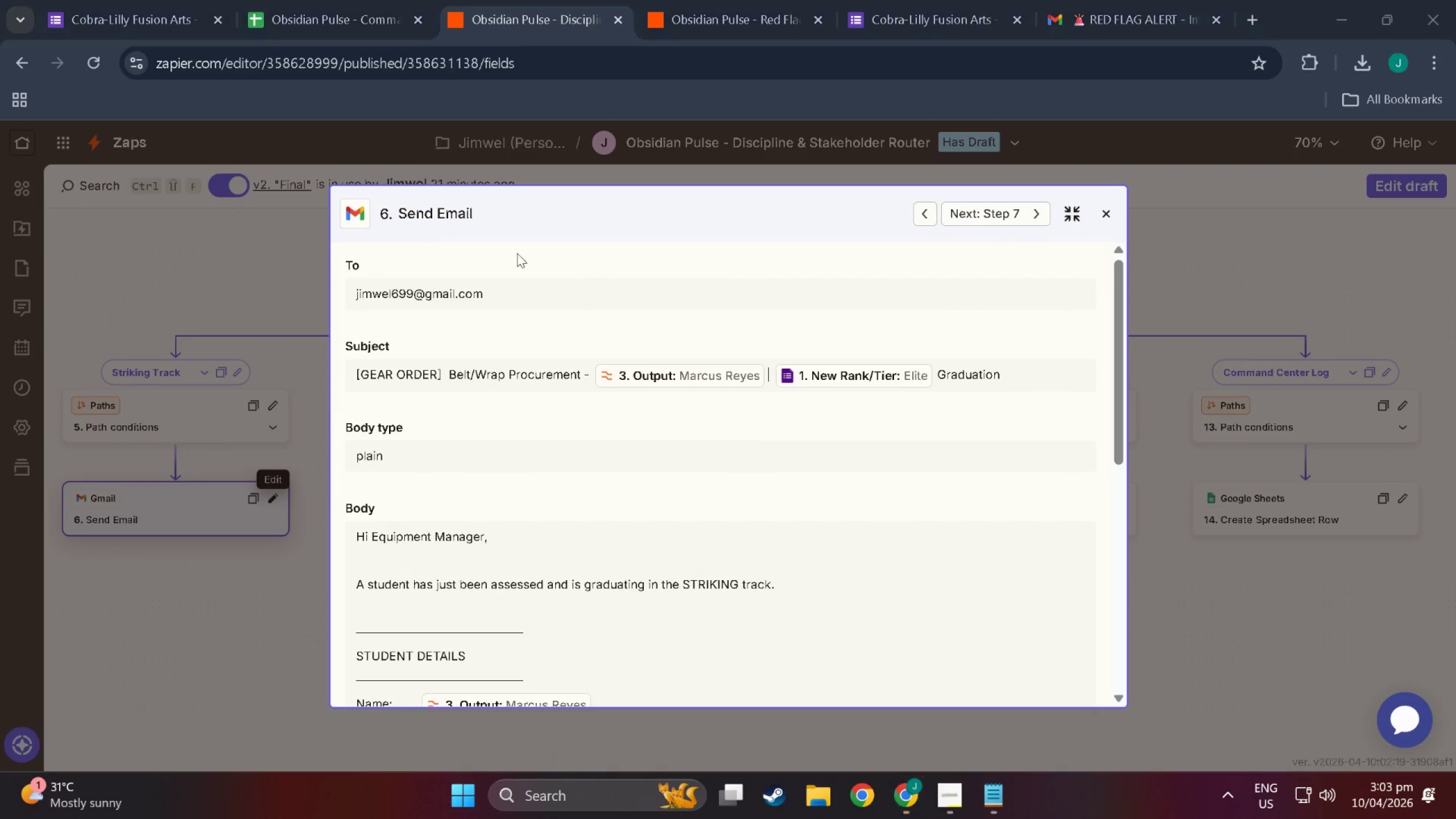 
key(Meta+Shift+S)
 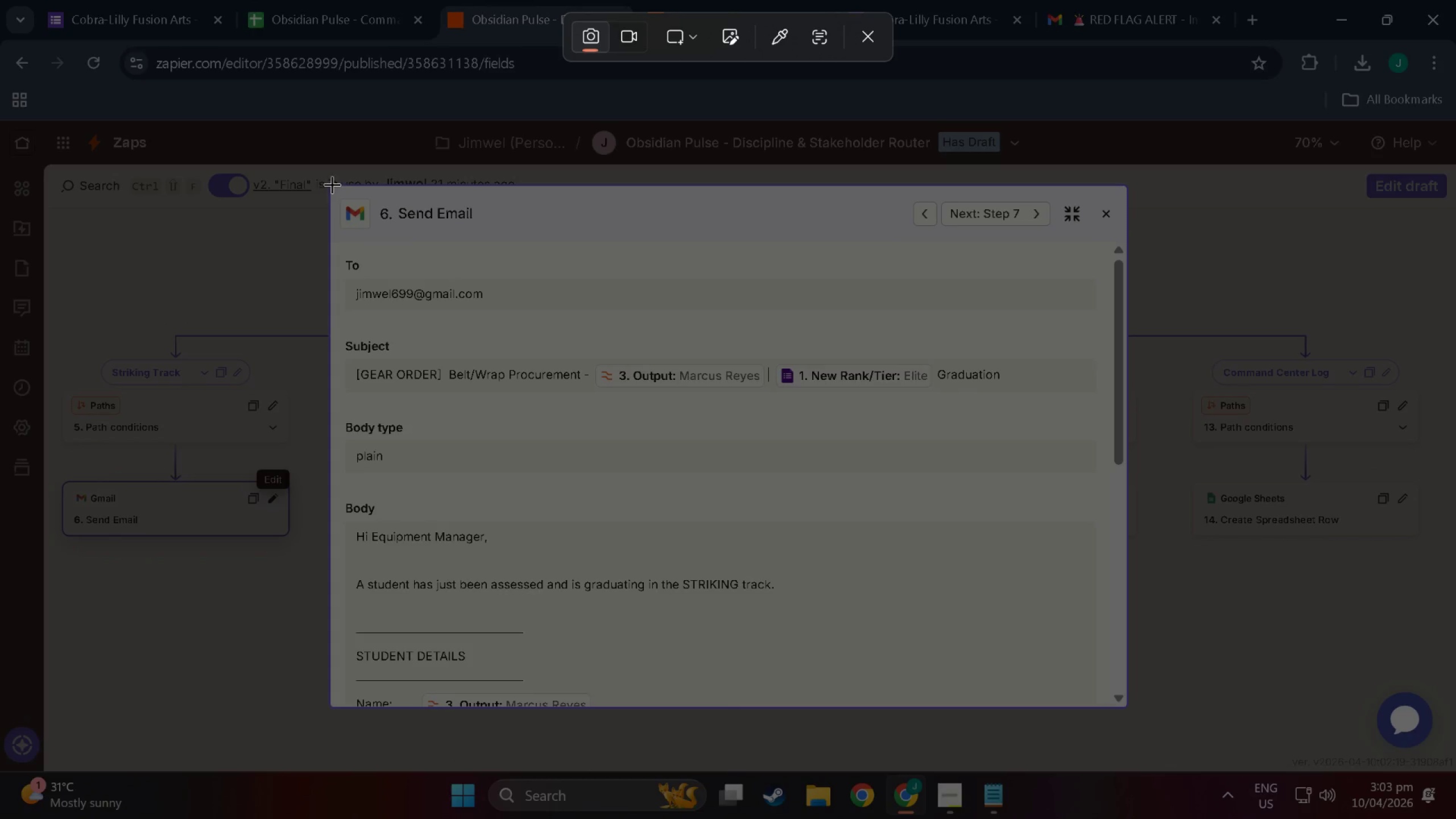 
left_click_drag(start_coordinate=[331, 183], to_coordinate=[1122, 706])
 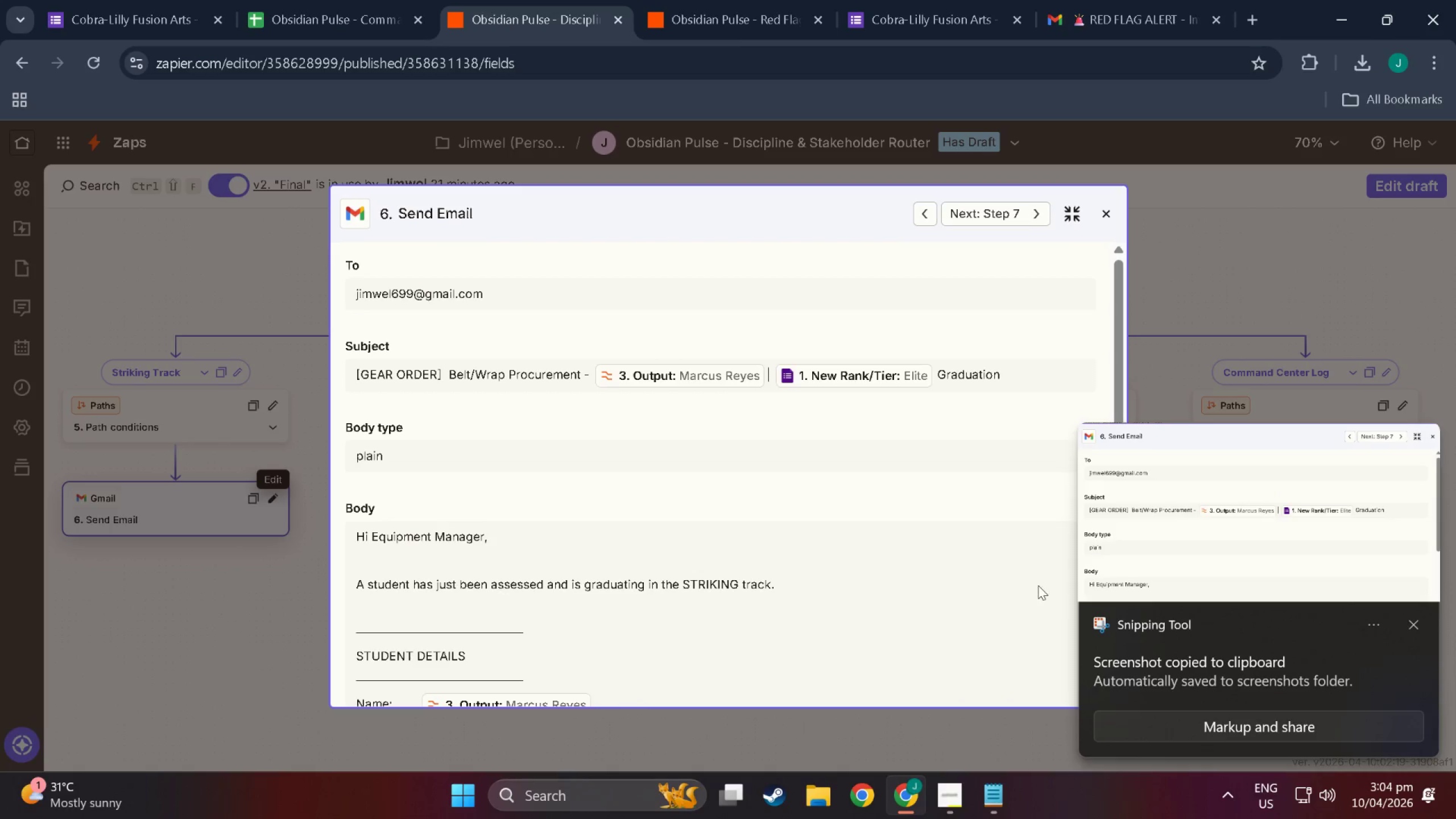 
scroll: coordinate [967, 592], scroll_direction: down, amount: 12.0
 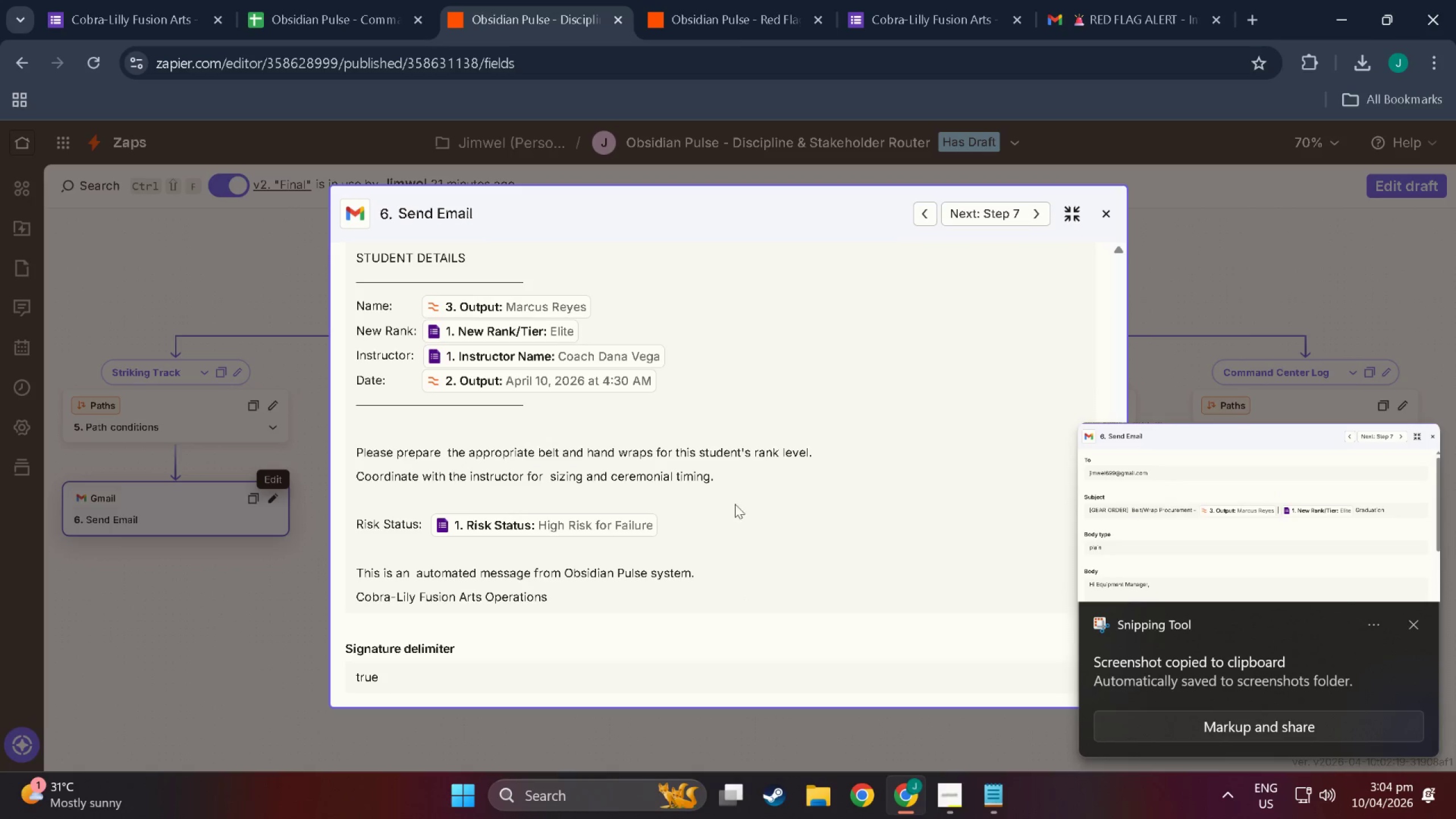 
key(Meta+MetaLeft)
 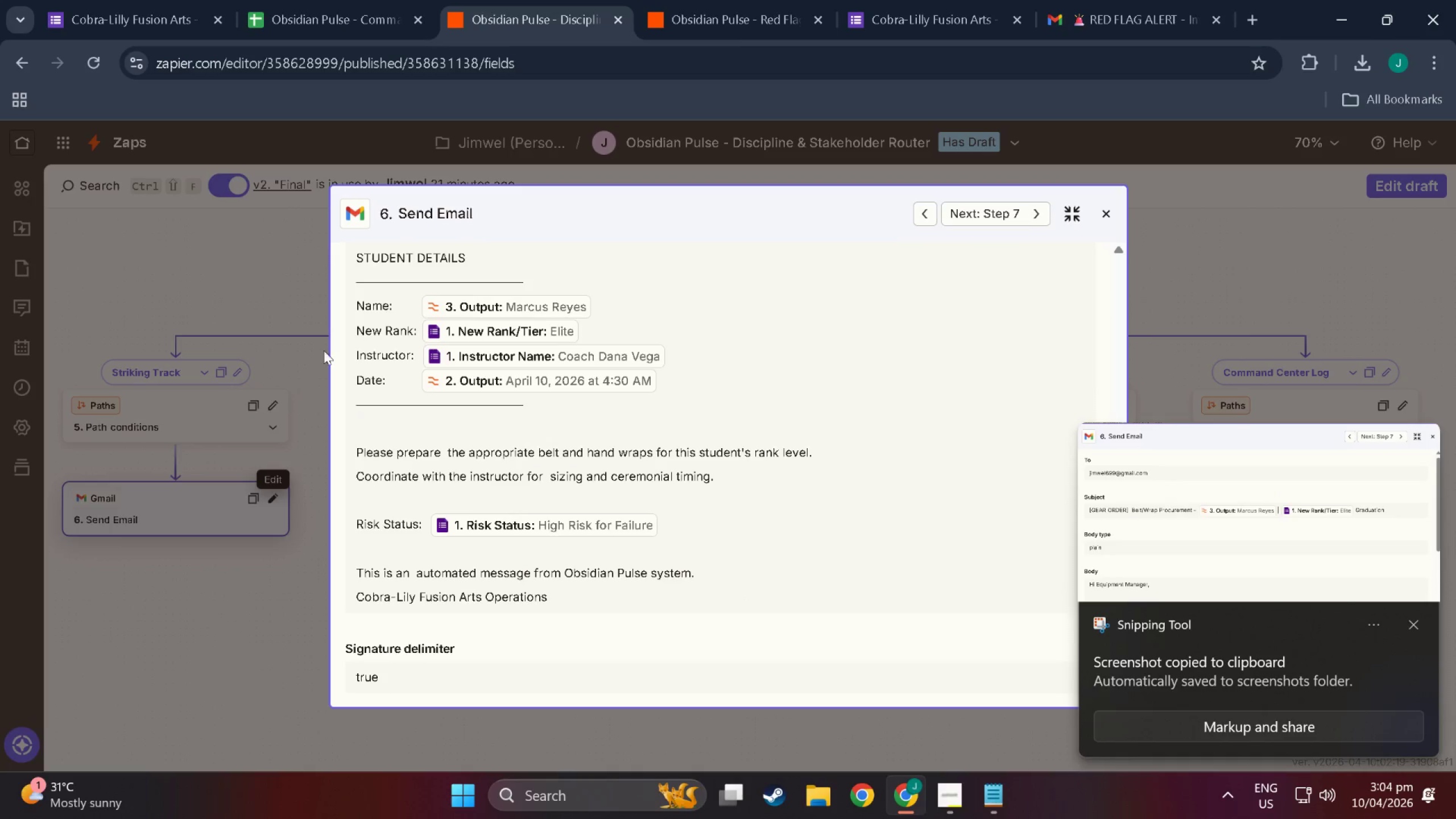 
key(Meta+Shift+ShiftLeft)
 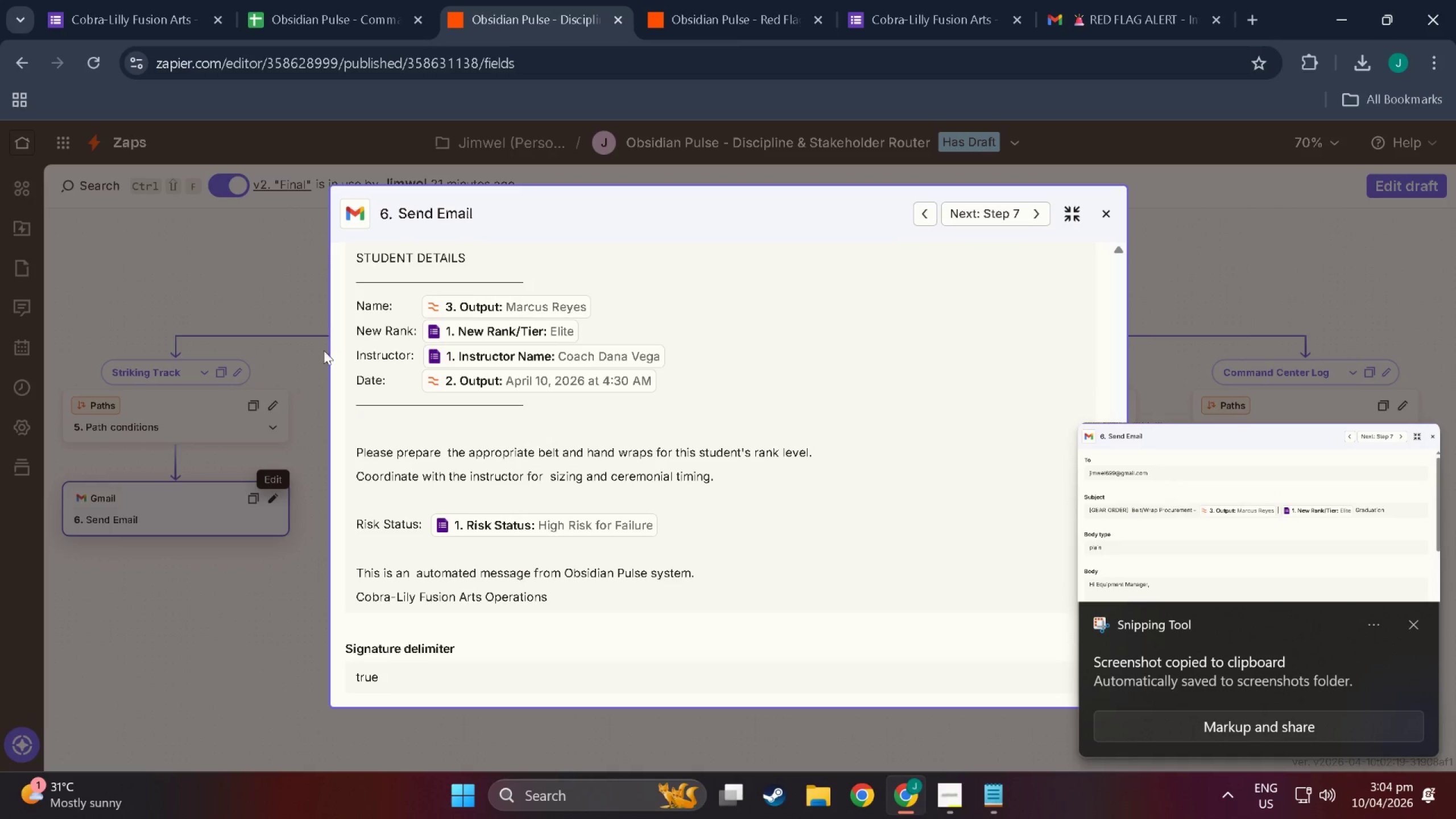 
key(Meta+Shift+S)
 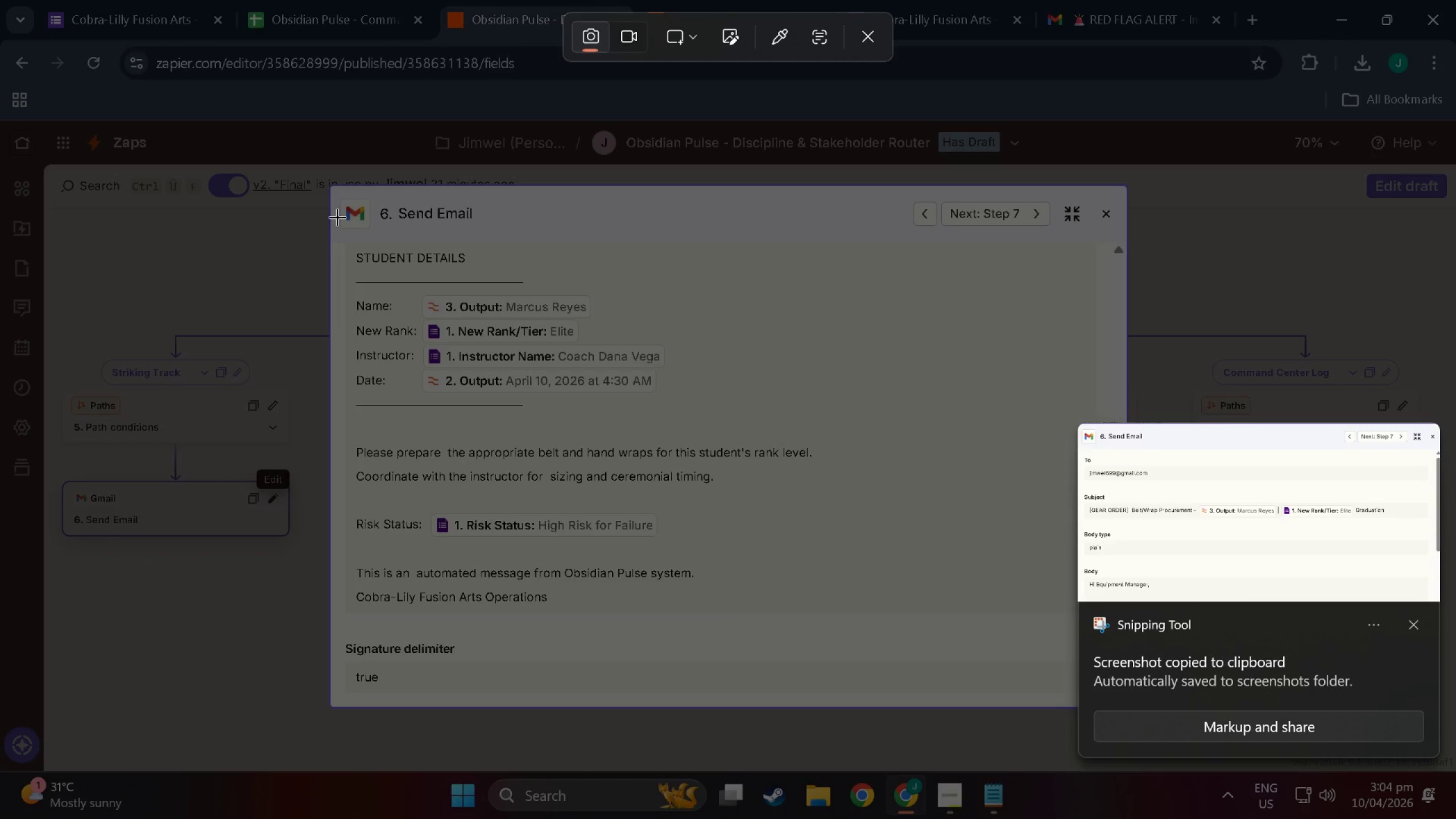 
left_click_drag(start_coordinate=[330, 191], to_coordinate=[1077, 631])
 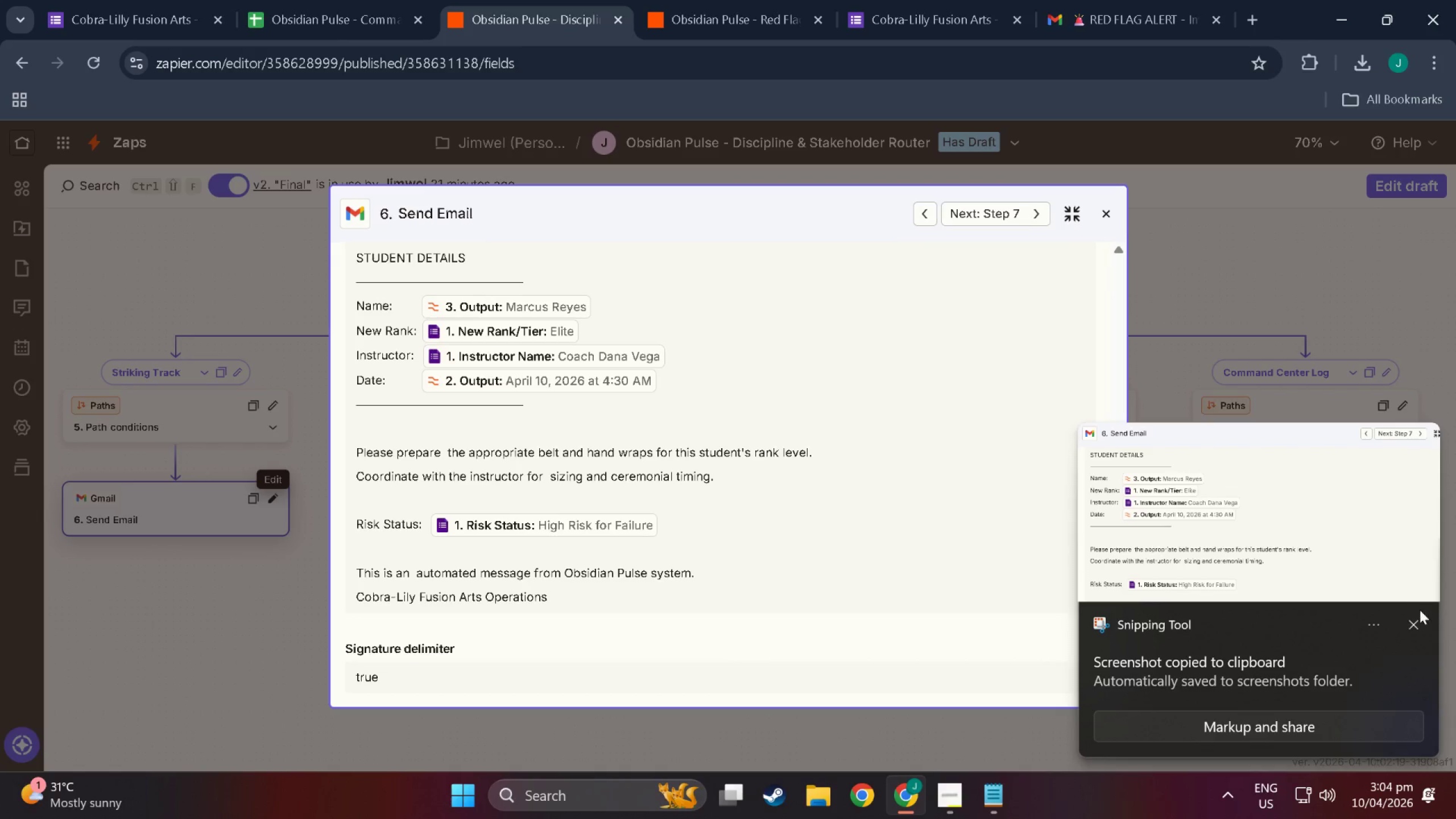 
left_click([1418, 622])
 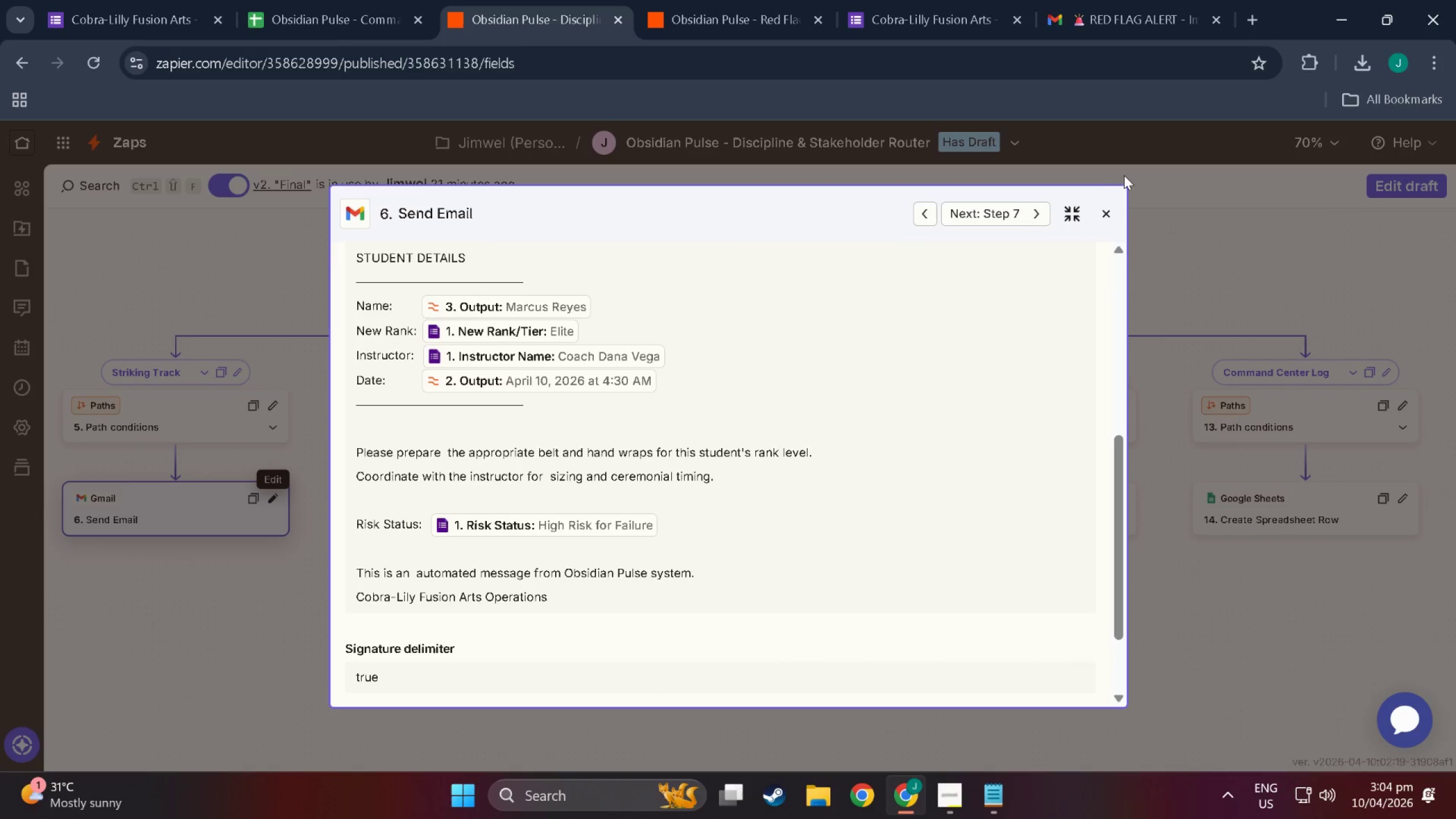 
left_click([1217, 245])
 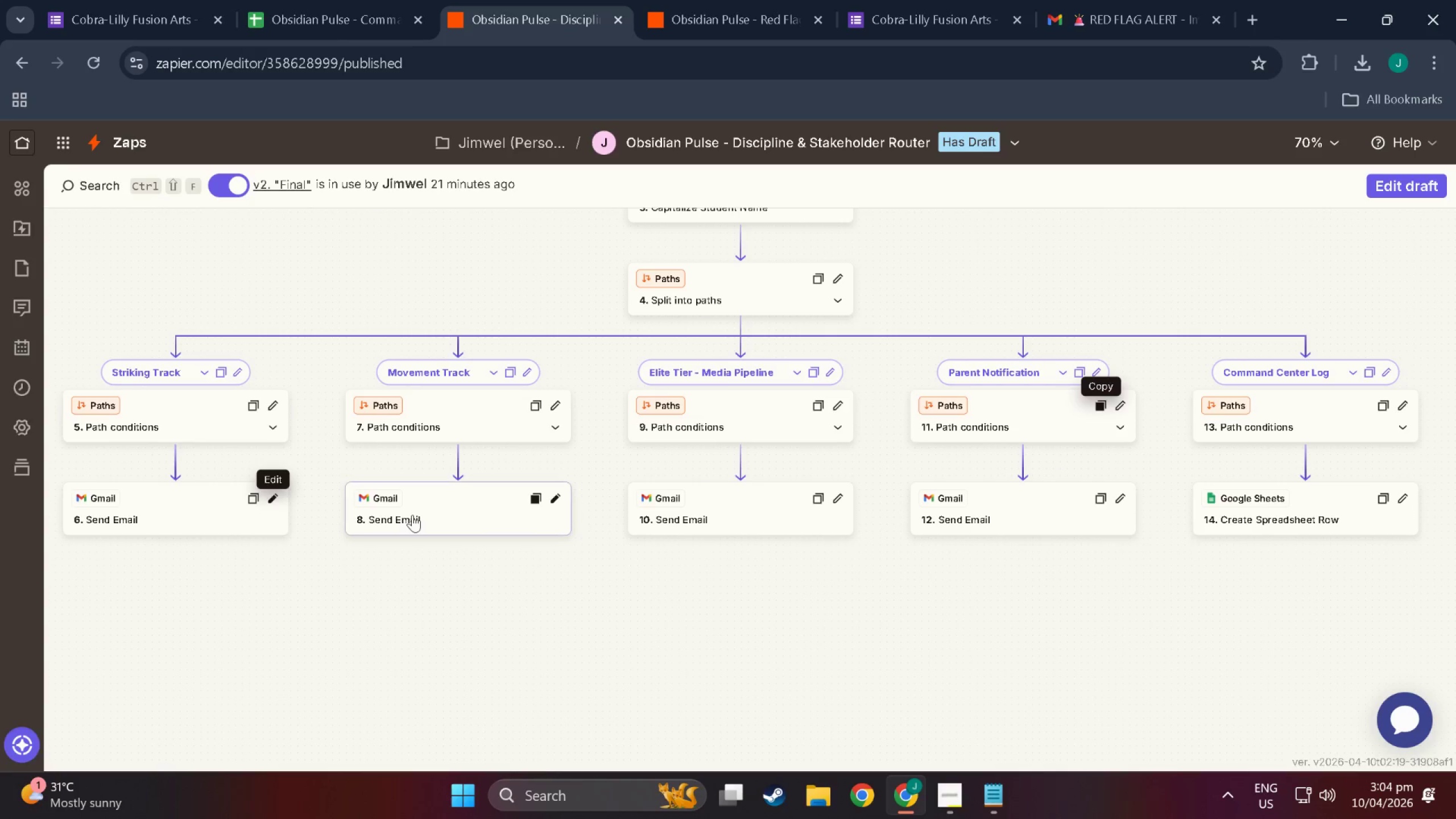 
left_click([412, 513])
 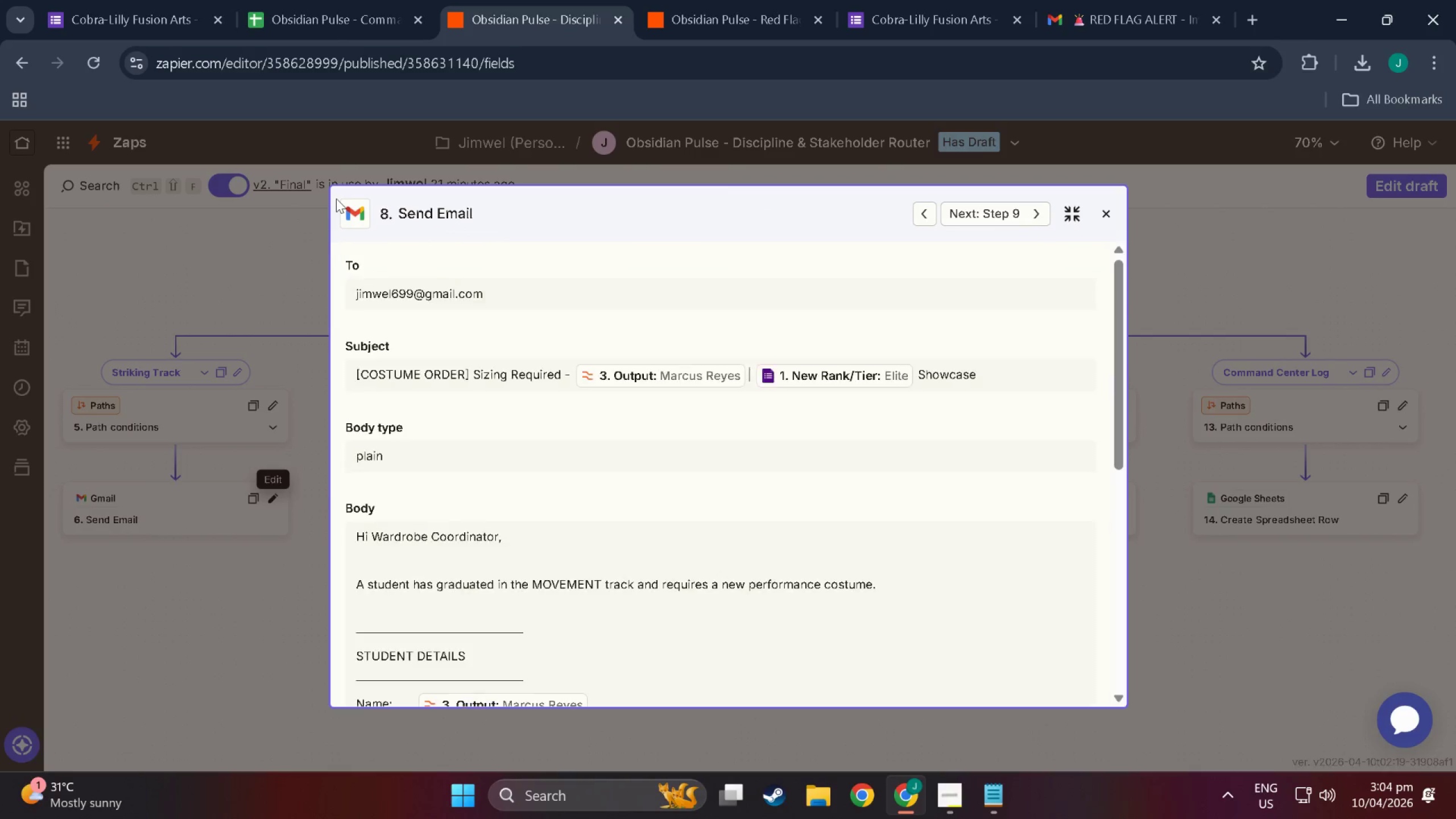 
key(Meta+Shift+MetaLeft)
 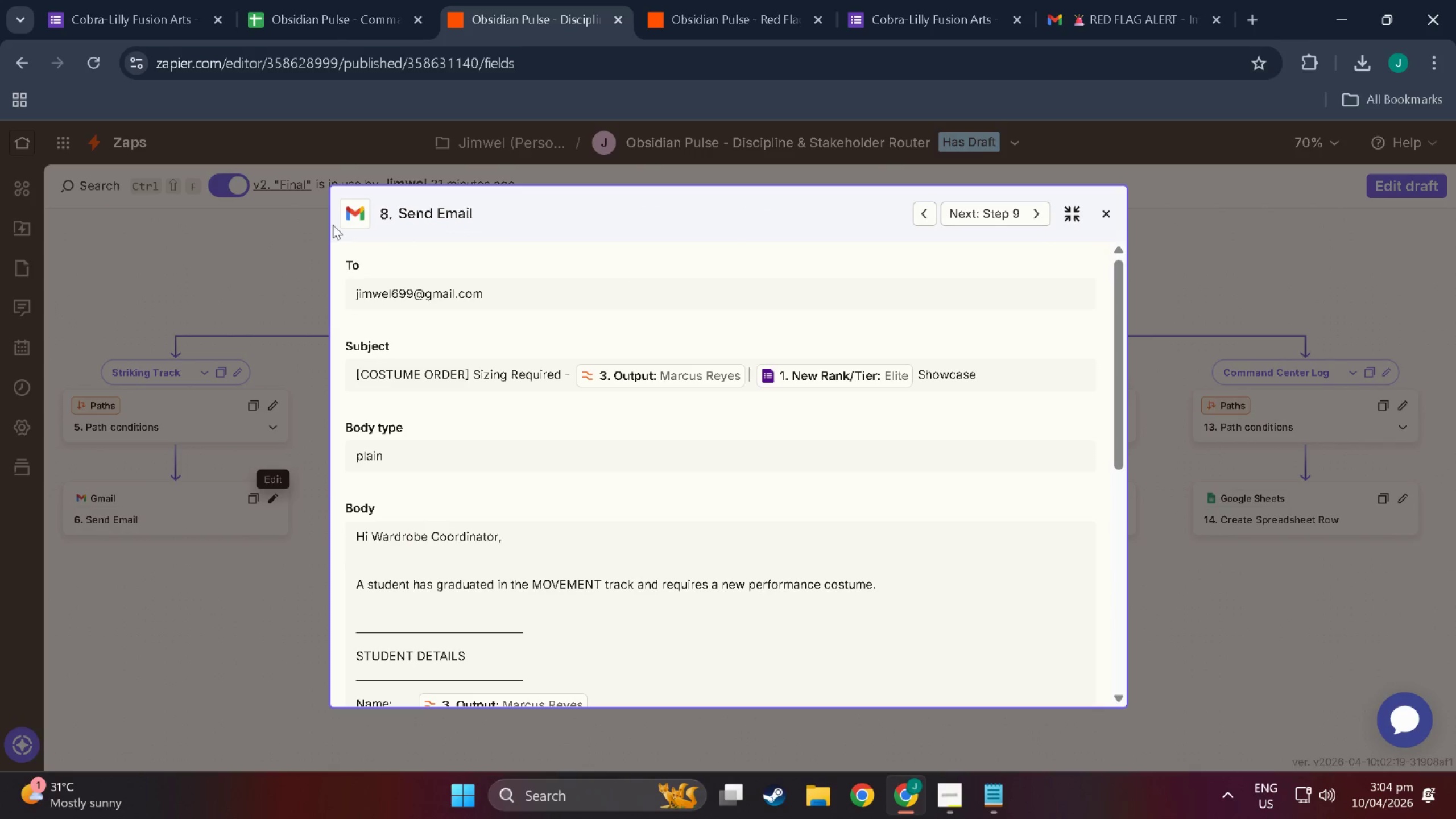 
key(Shift+ShiftLeft)
 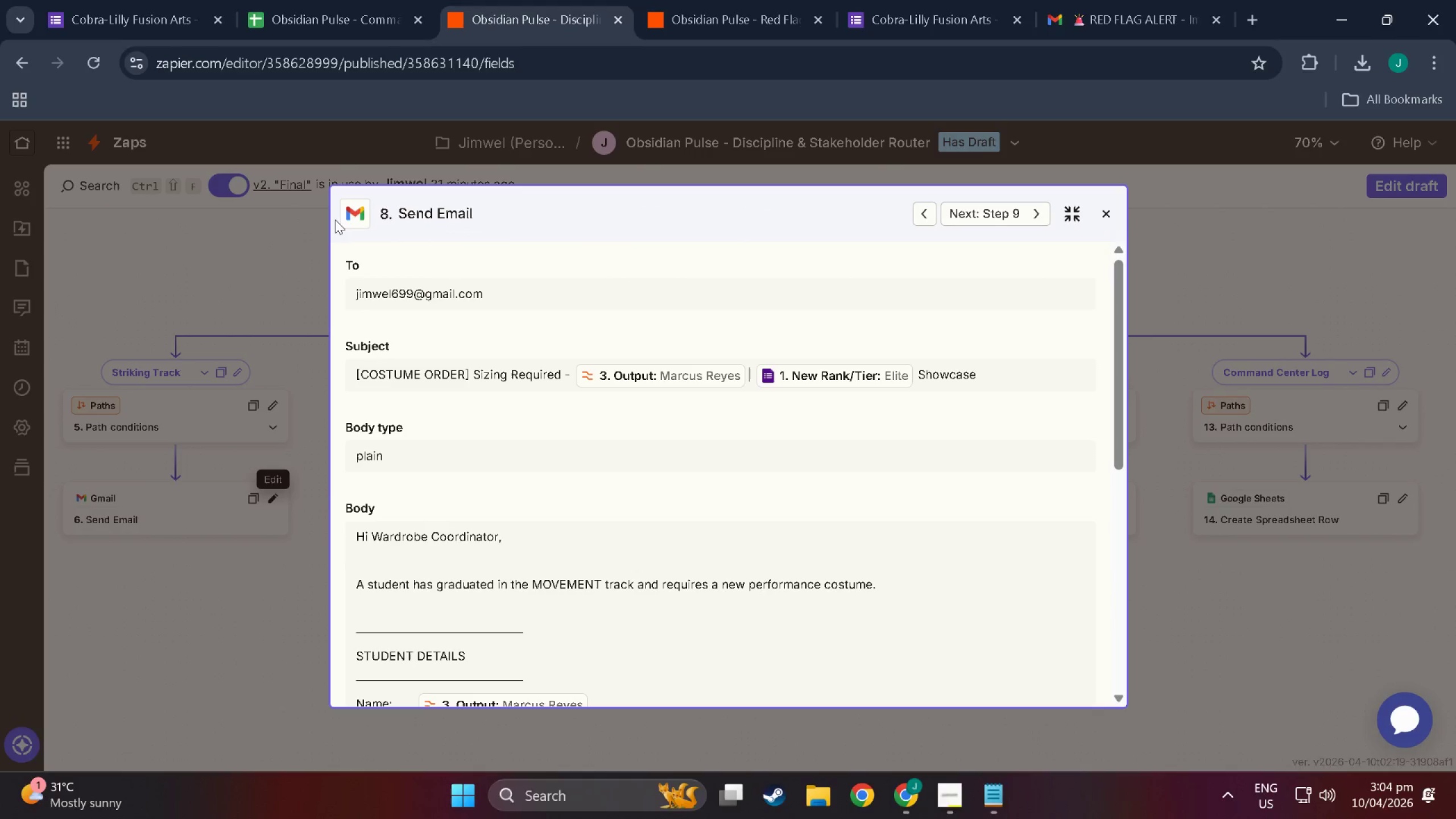 
key(Meta+Shift+S)
 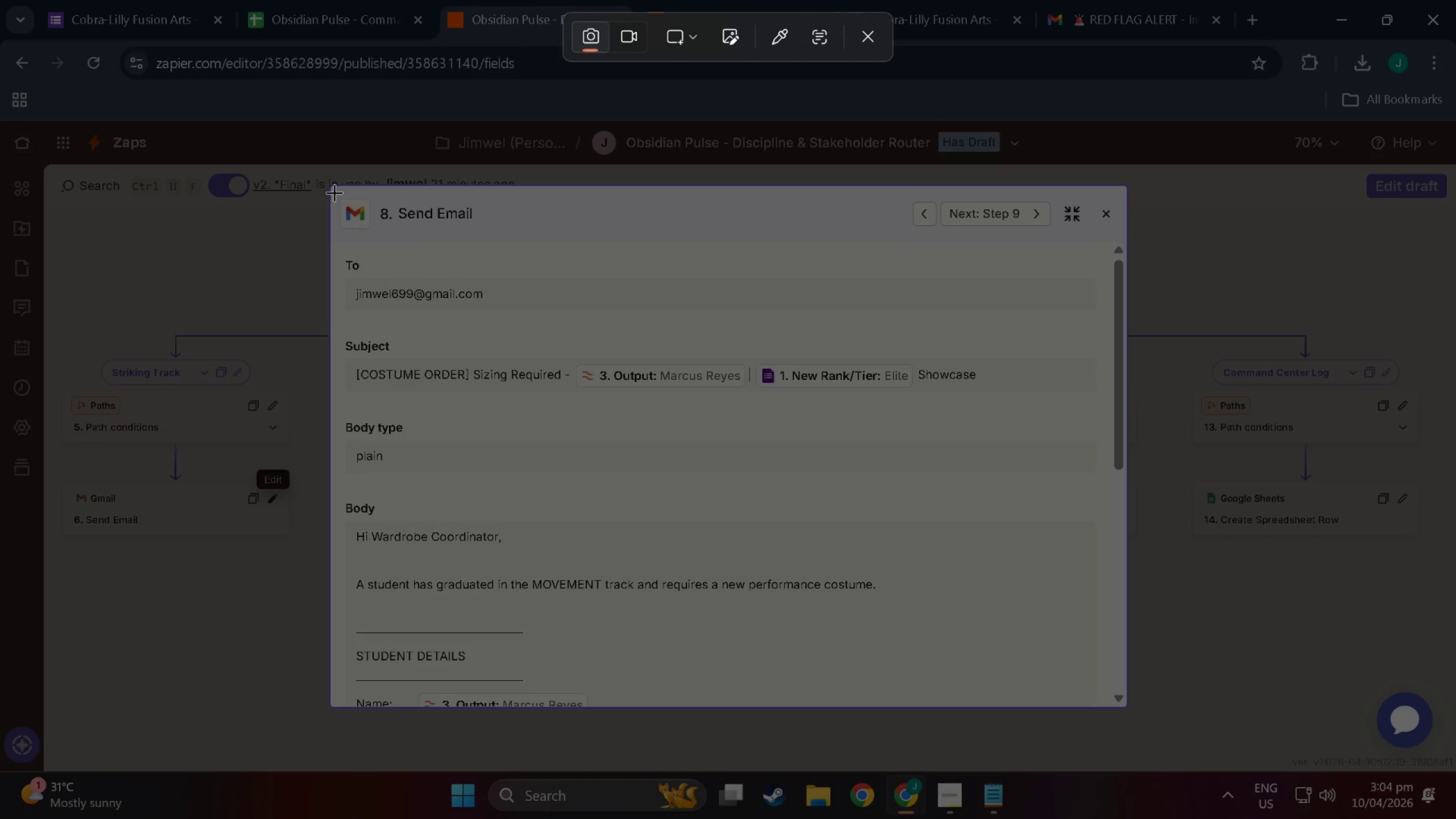 
left_click_drag(start_coordinate=[334, 191], to_coordinate=[1119, 692])
 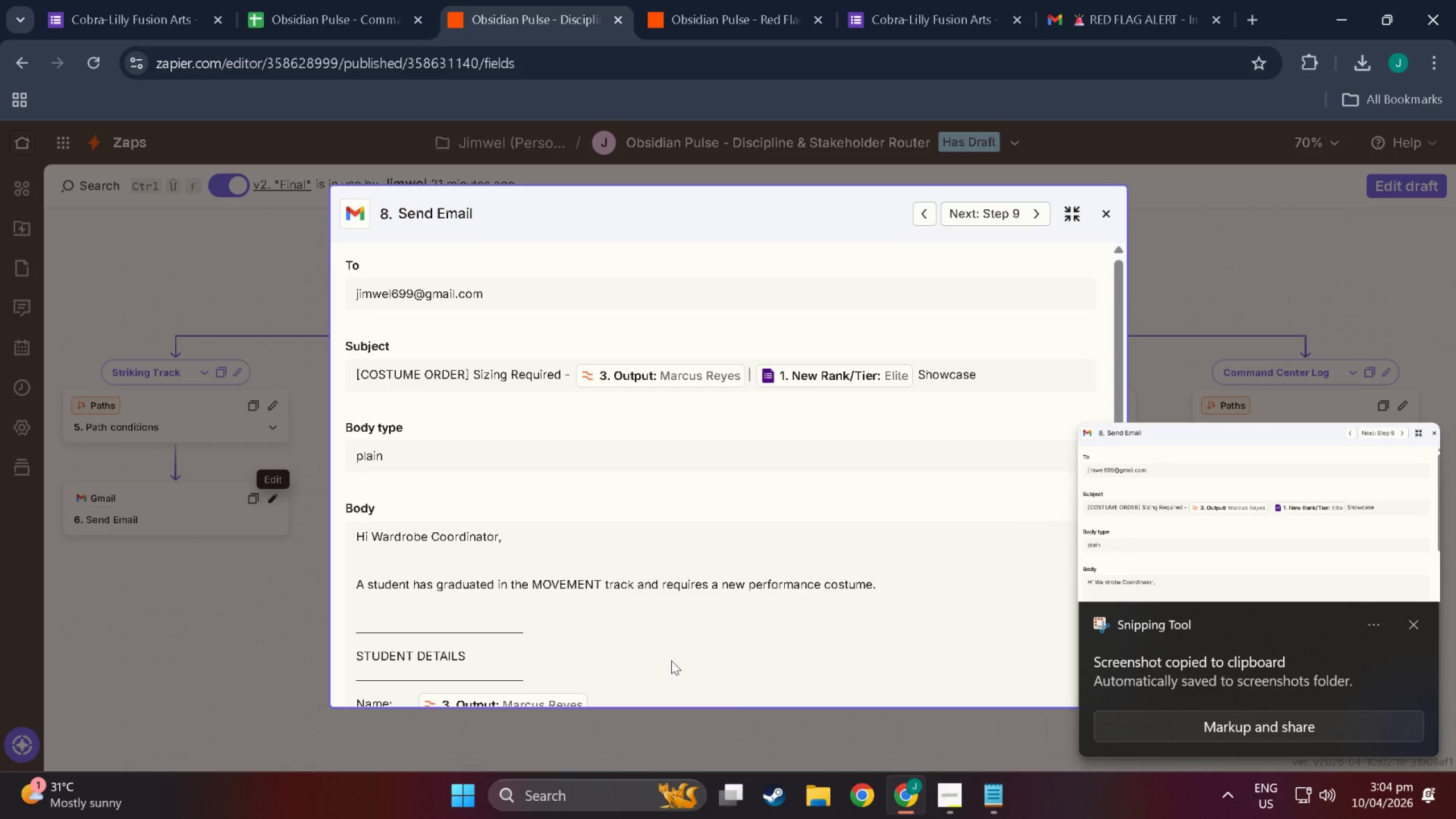 
scroll: coordinate [653, 605], scroll_direction: down, amount: 12.0
 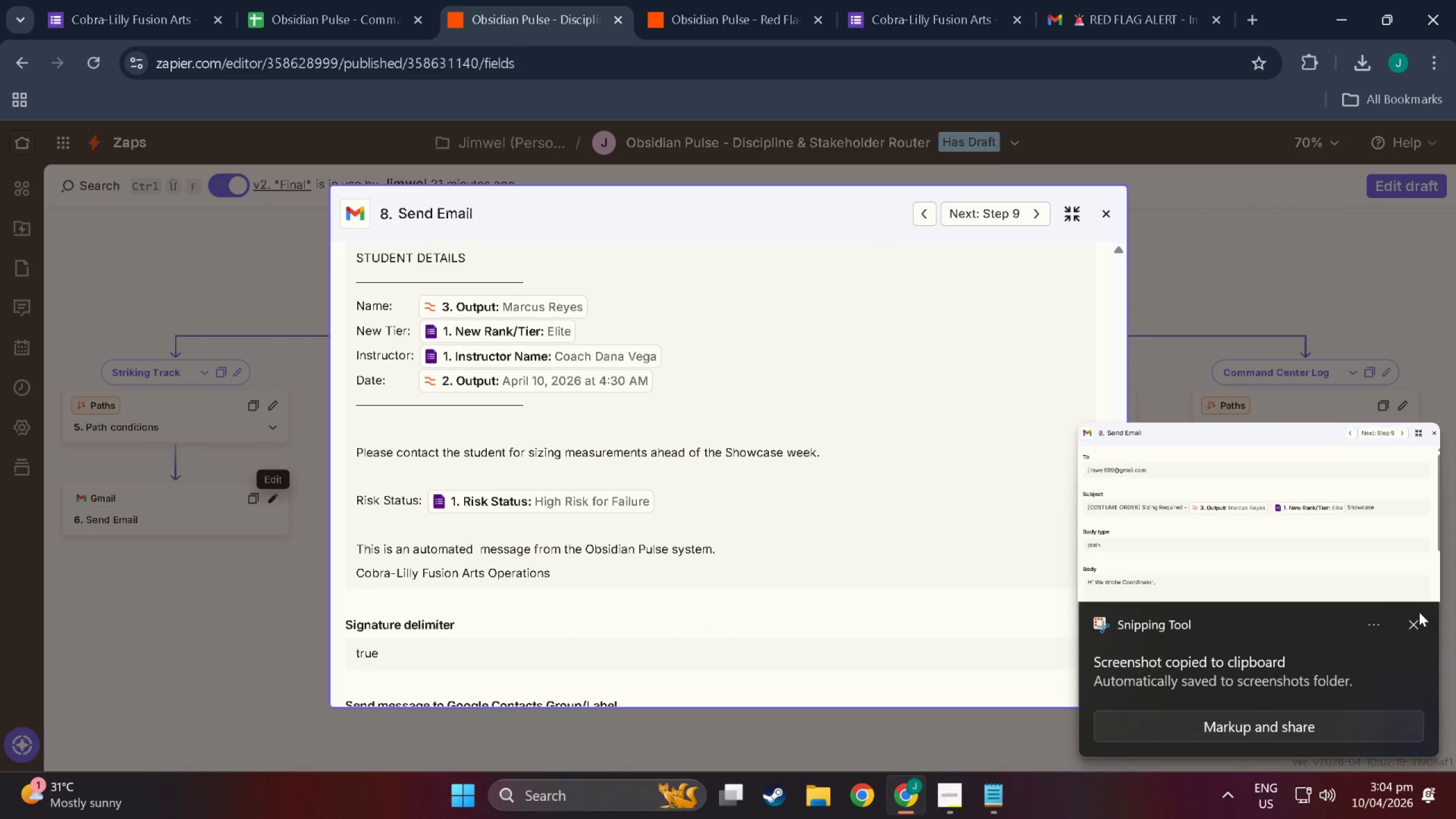 
left_click([1419, 622])
 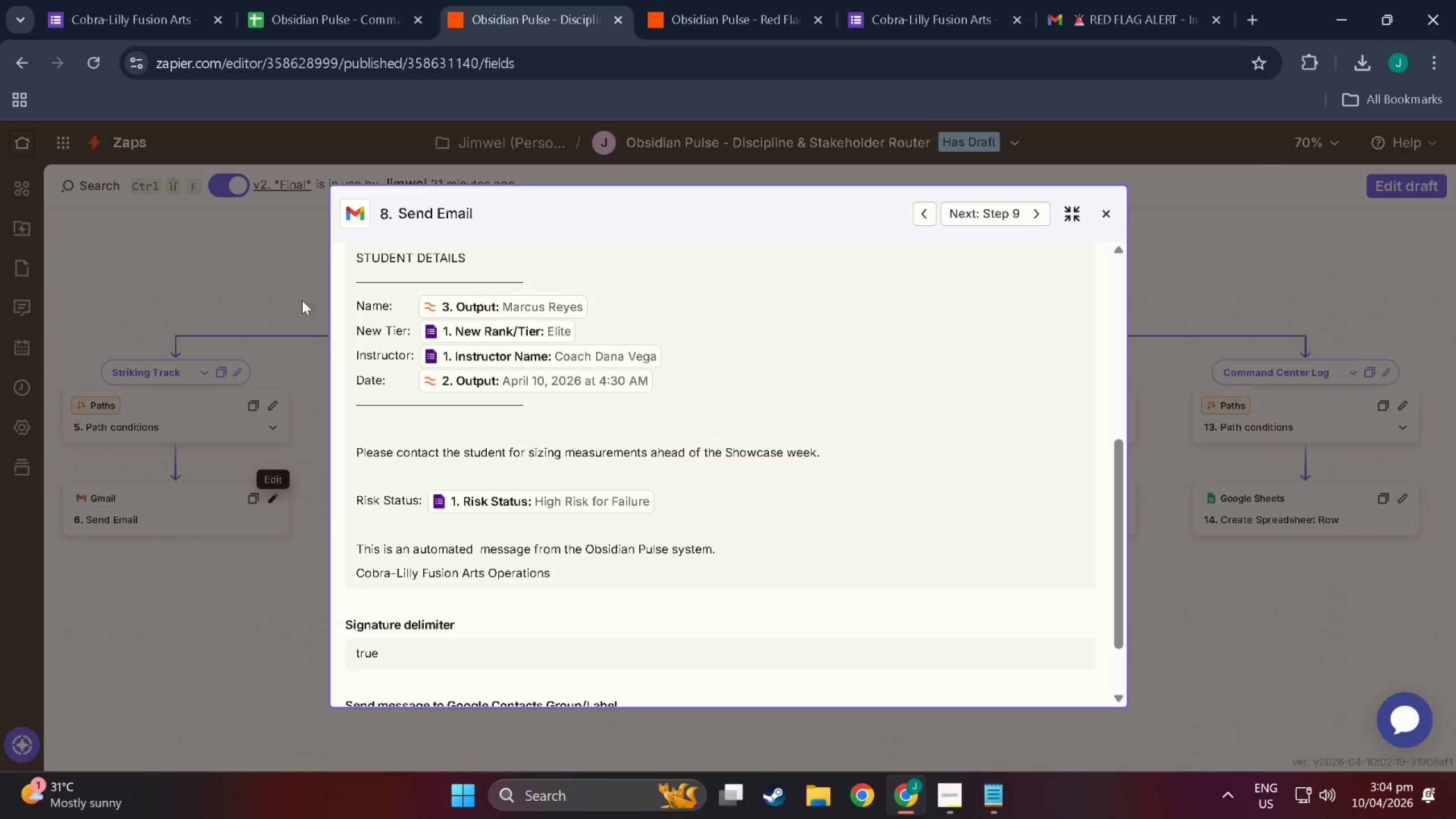 
key(Meta+MetaLeft)
 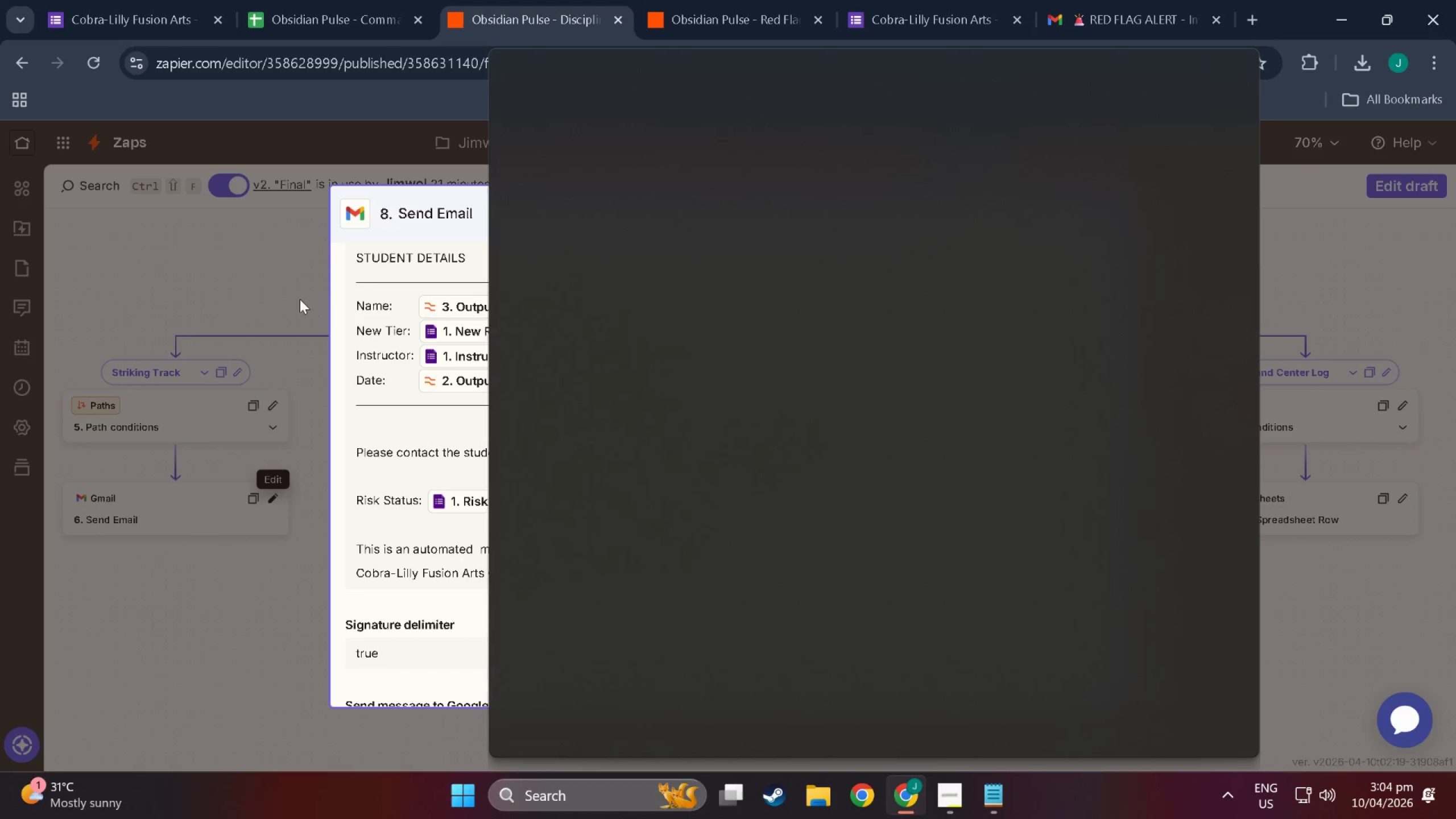 
key(Meta+S)
 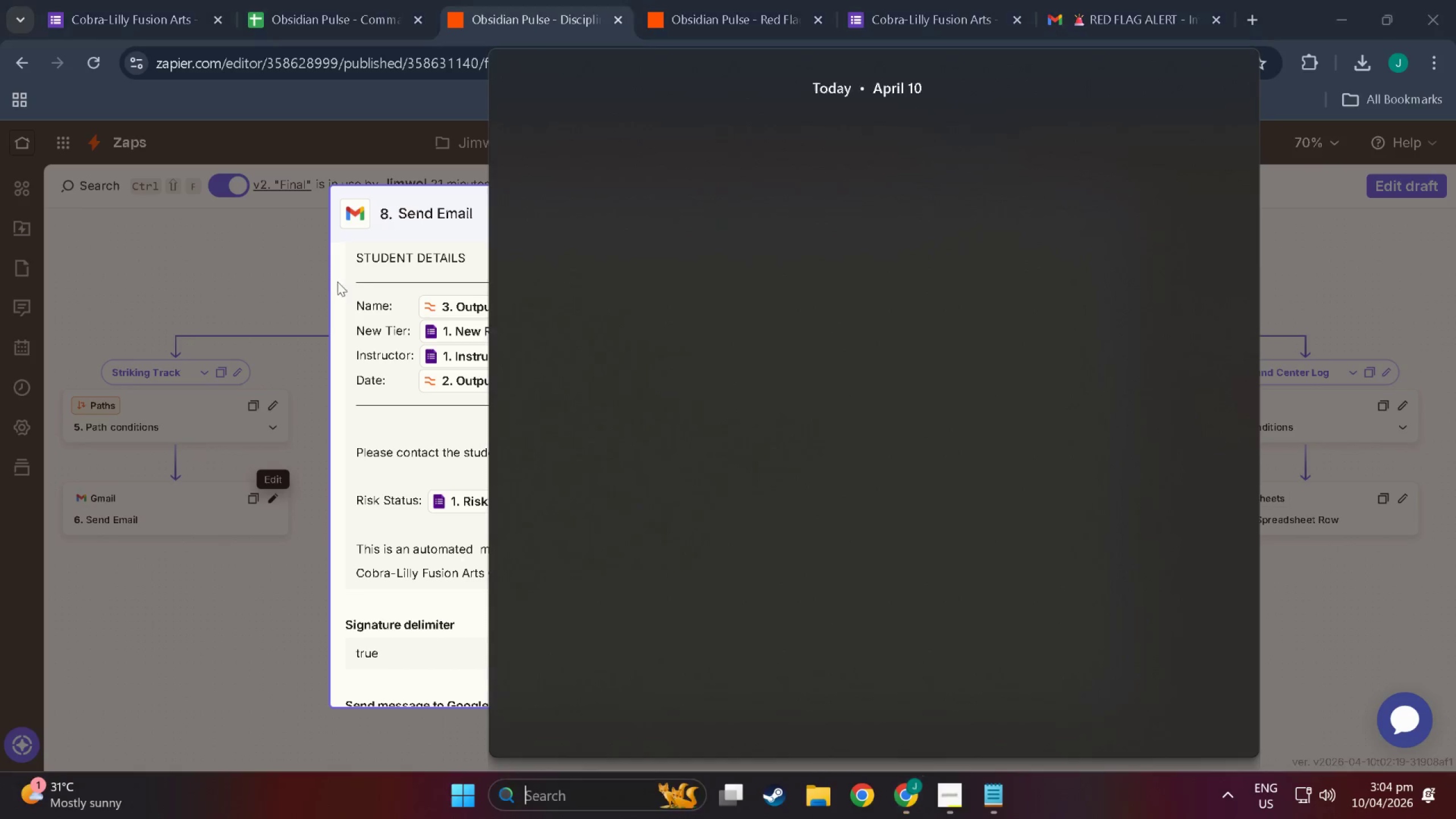 
key(Meta+Shift+ShiftLeft)
 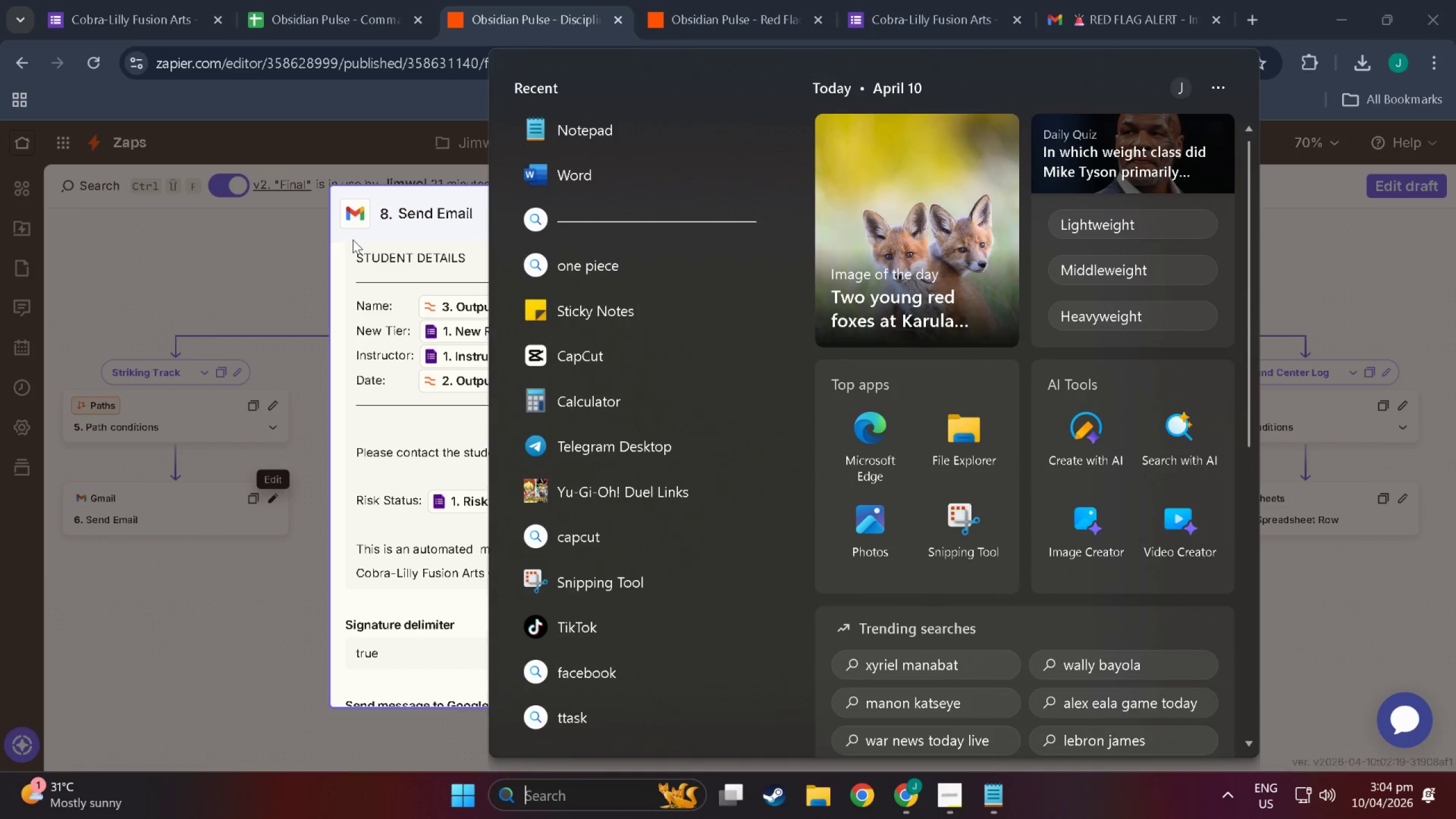 
left_click([353, 239])
 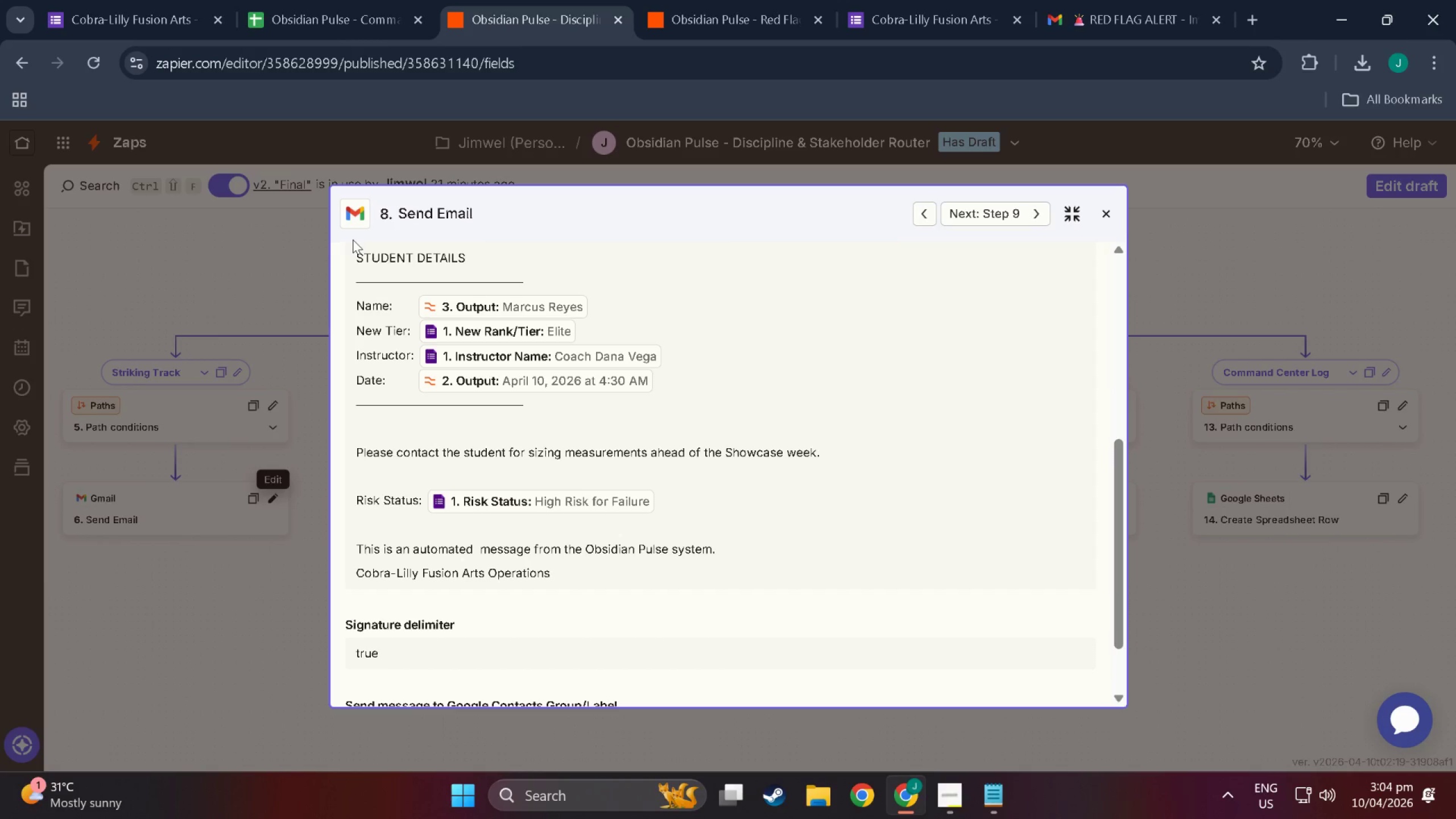 
key(Meta+Shift+MetaLeft)
 